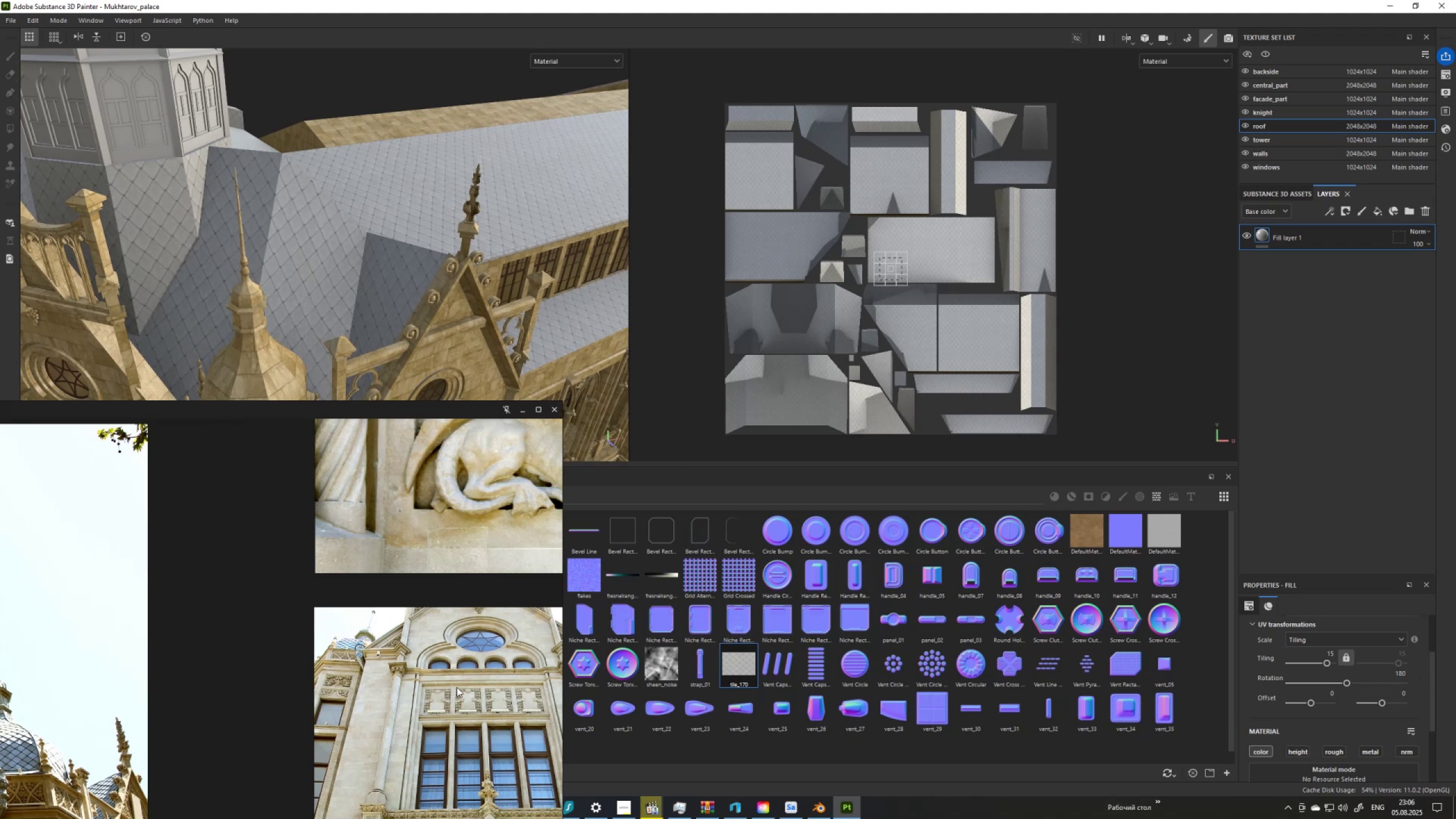 
scroll: coordinate [210, 746], scroll_direction: up, amount: 4.0
 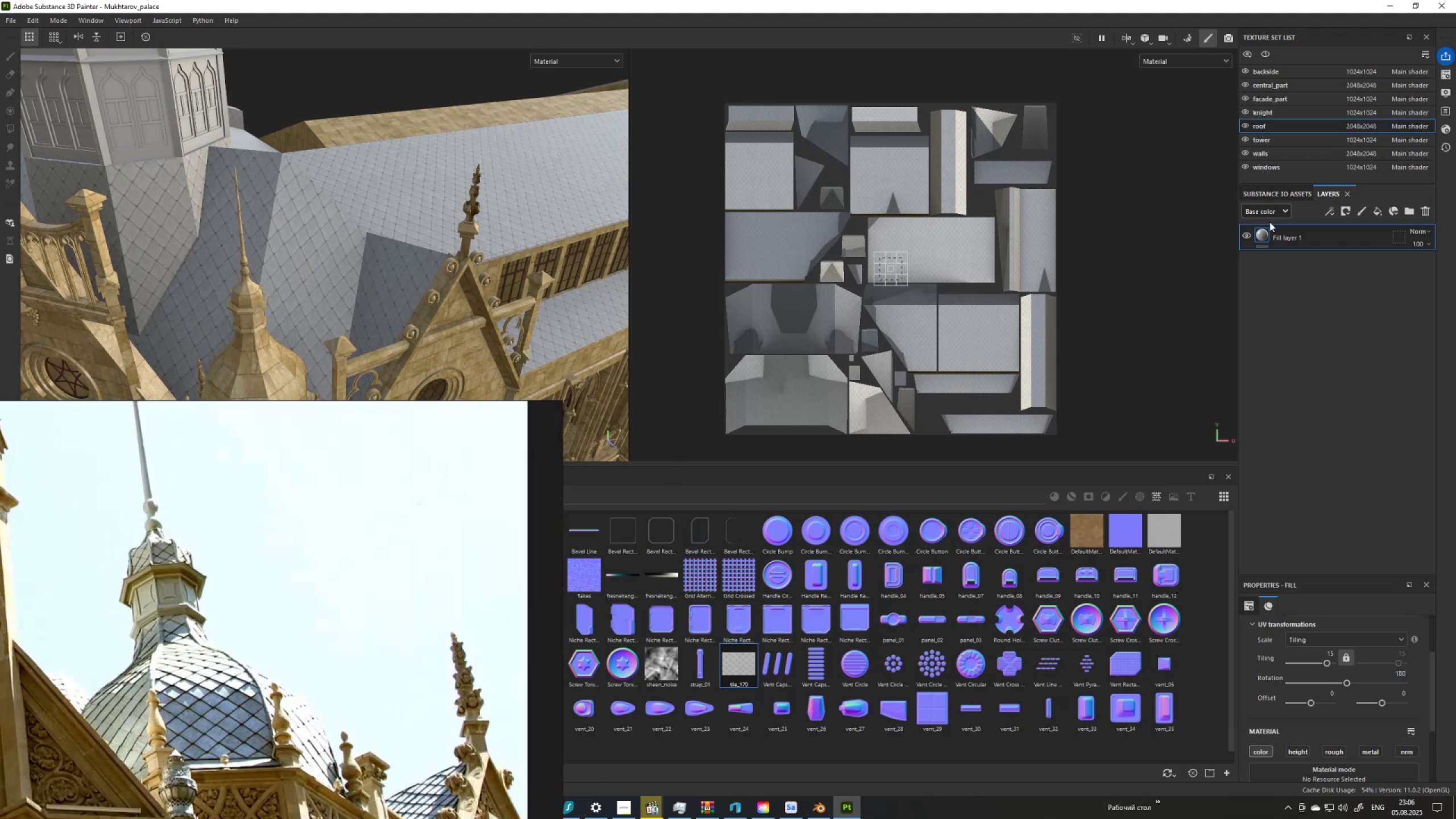 
right_click([1260, 236])
 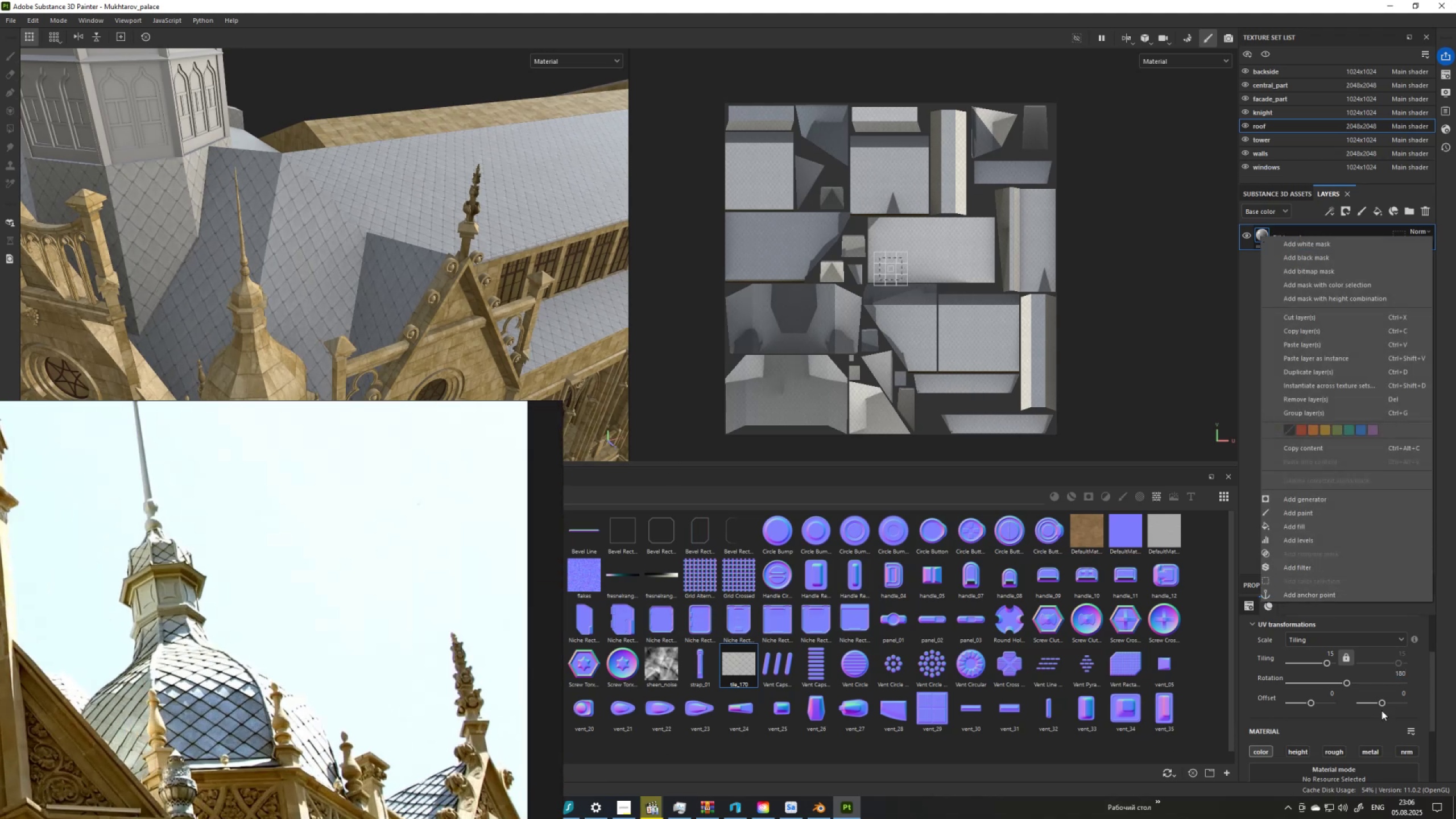 
left_click([1346, 752])
 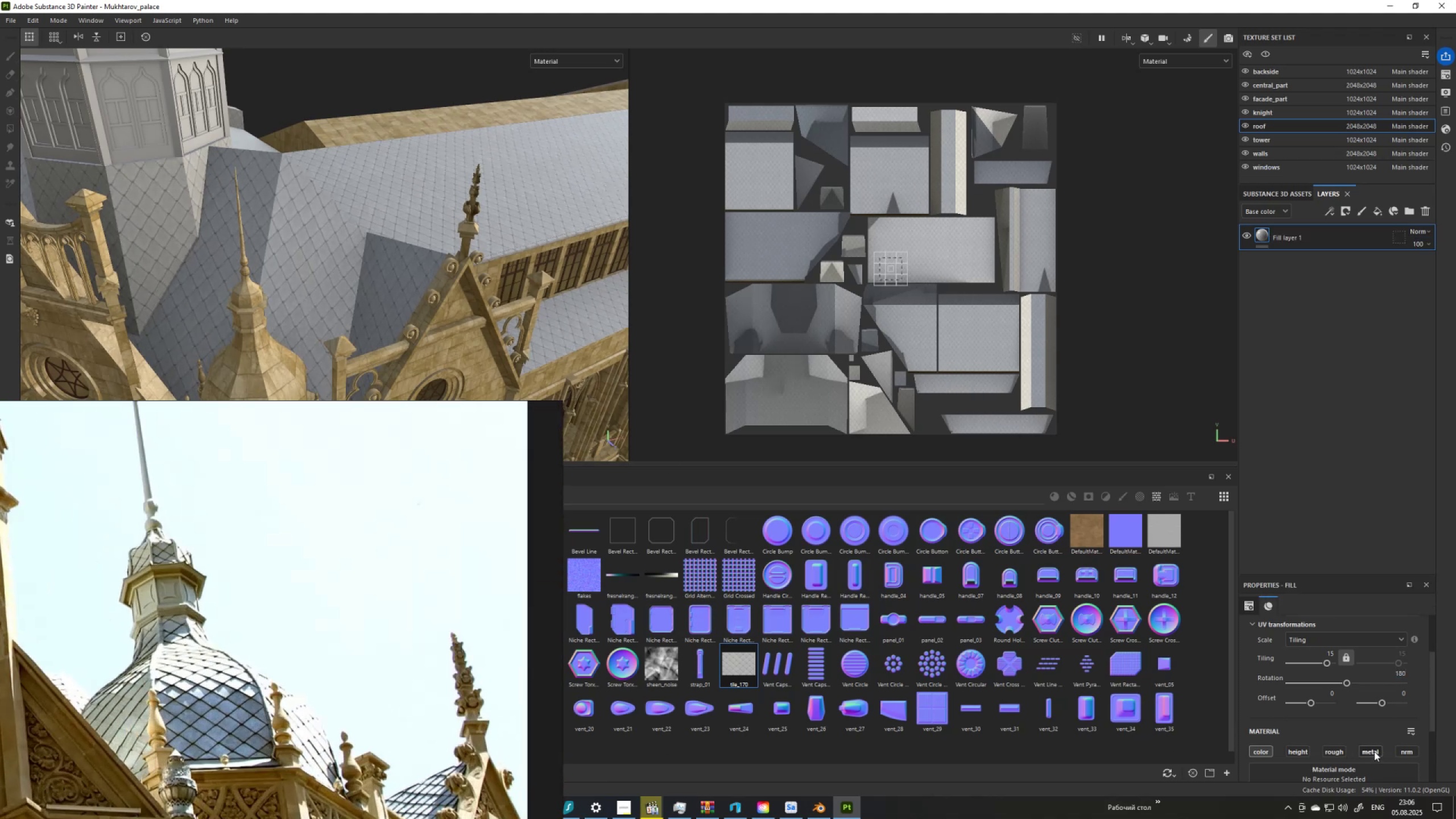 
left_click([1374, 751])
 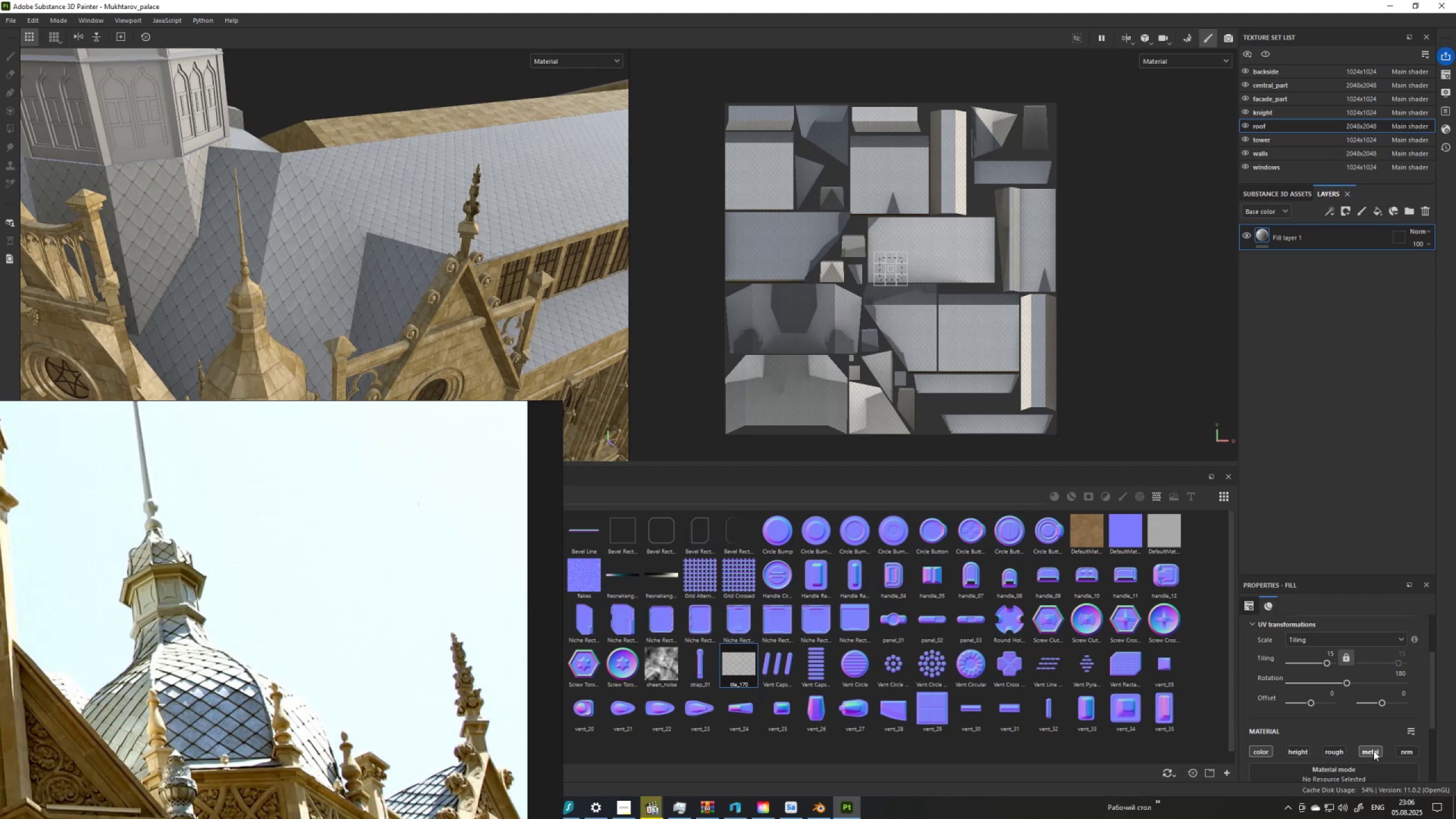 
scroll: coordinate [1331, 664], scroll_direction: down, amount: 5.0
 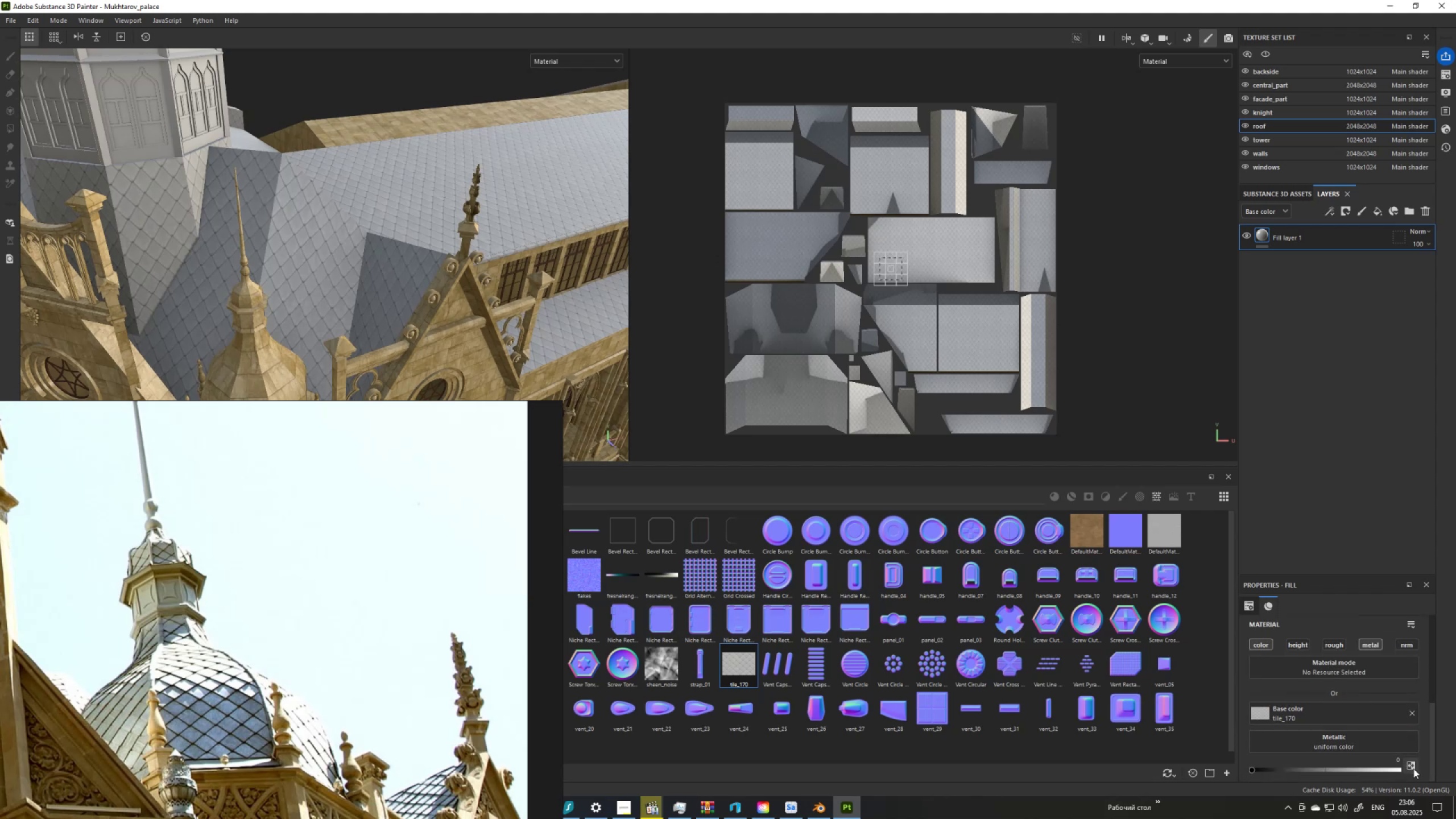 
left_click([1415, 767])
 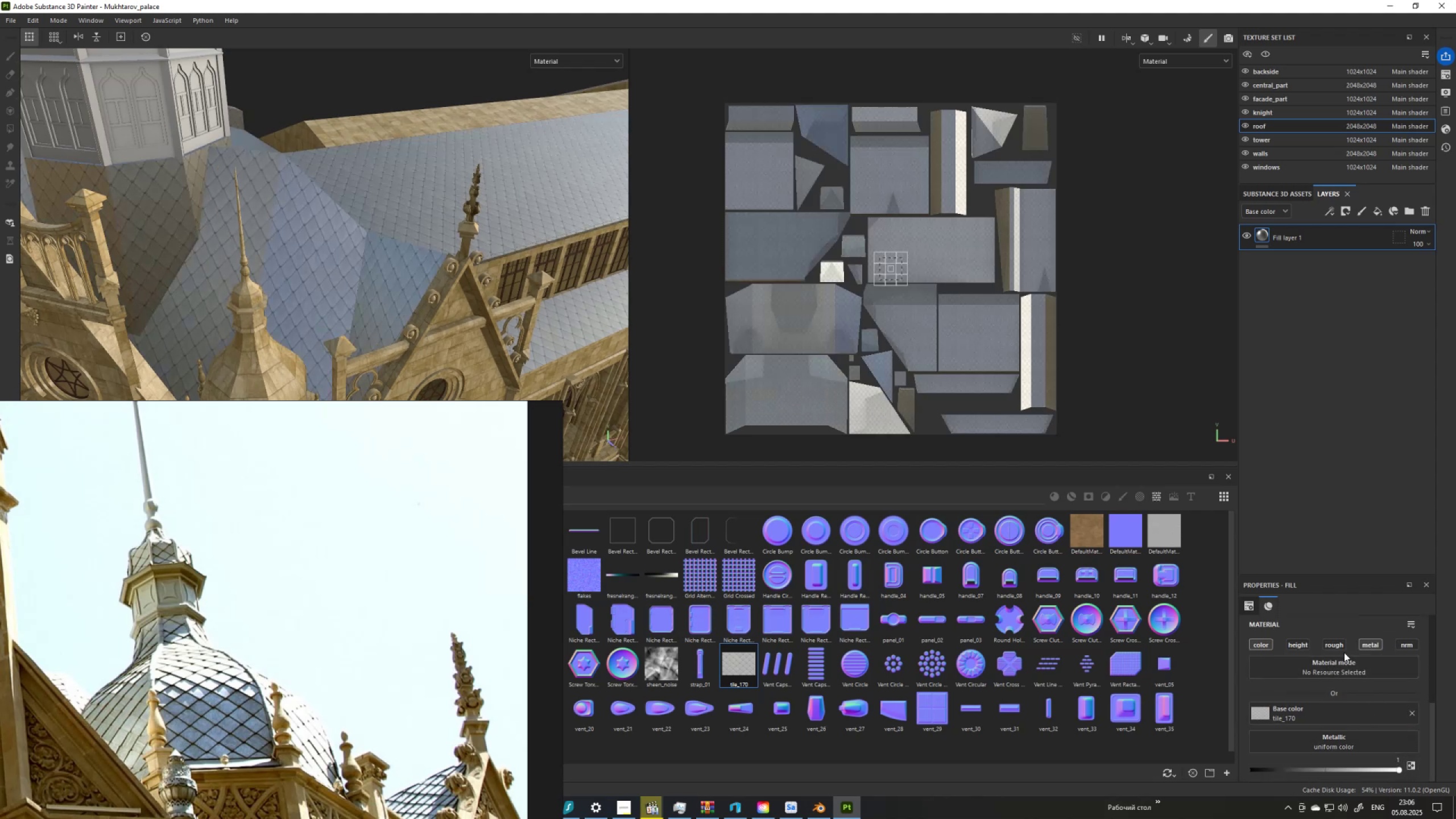 
left_click([1335, 646])
 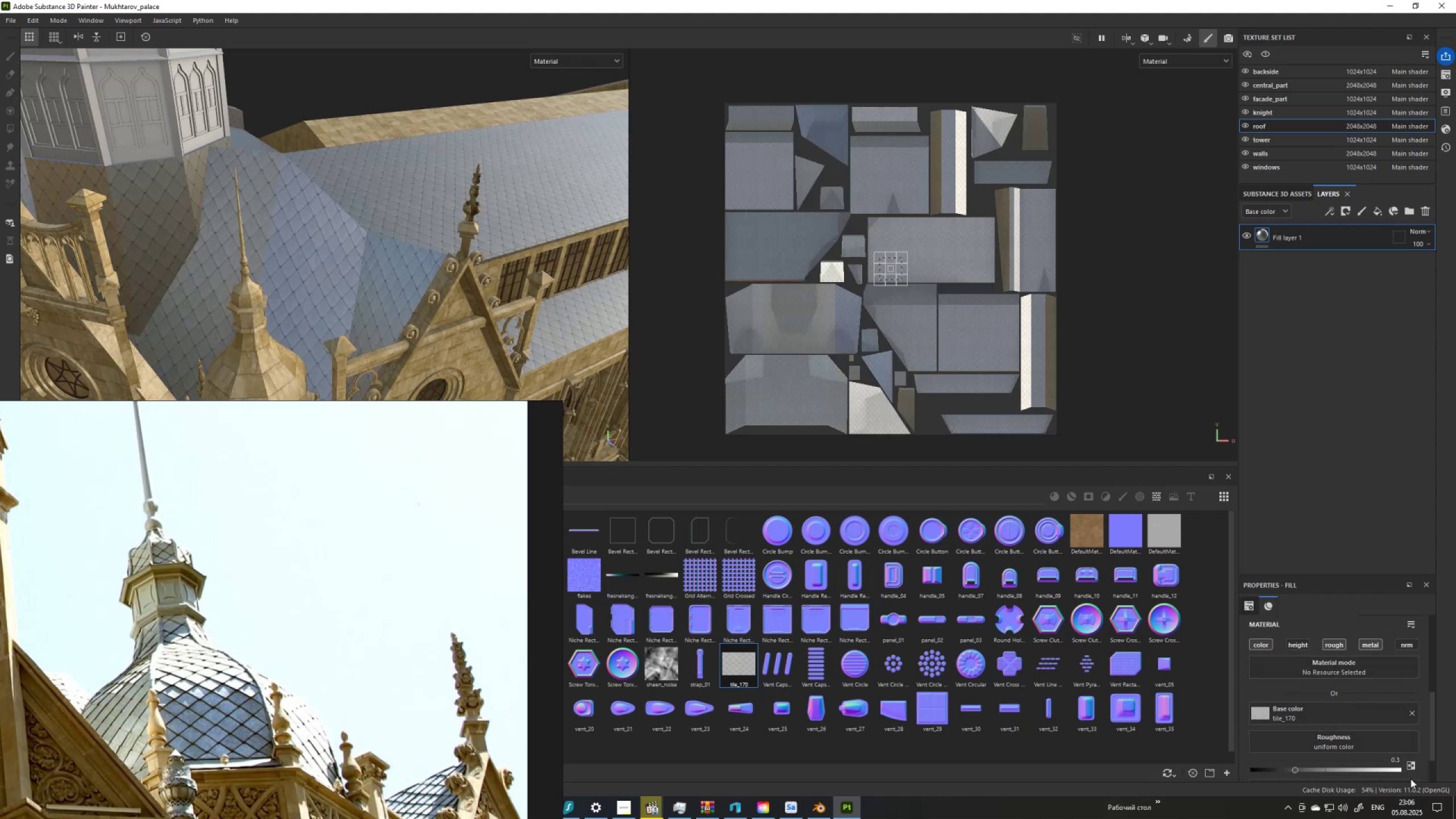 
scroll: coordinate [1347, 752], scroll_direction: down, amount: 2.0
 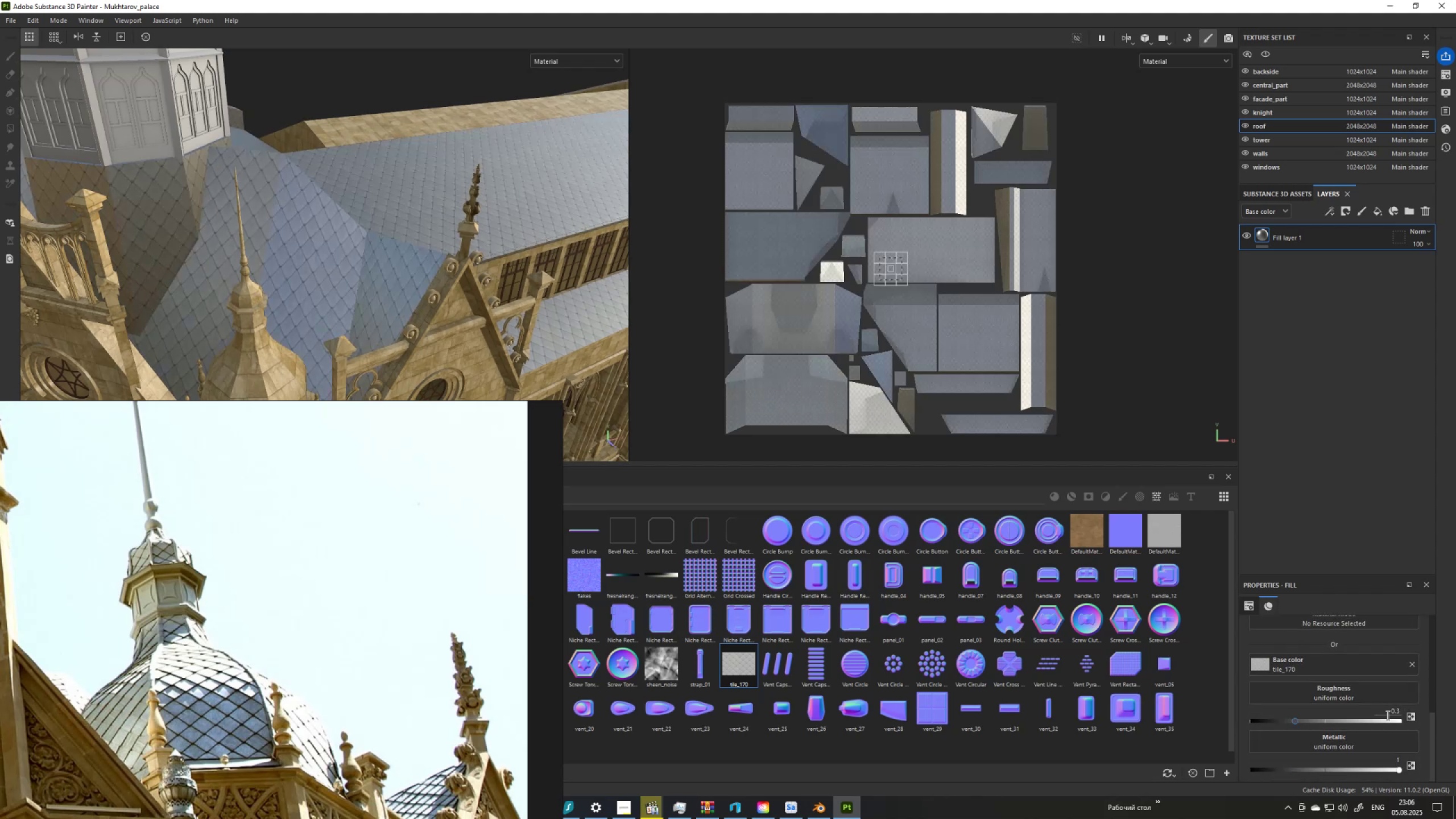 
wait(5.91)
 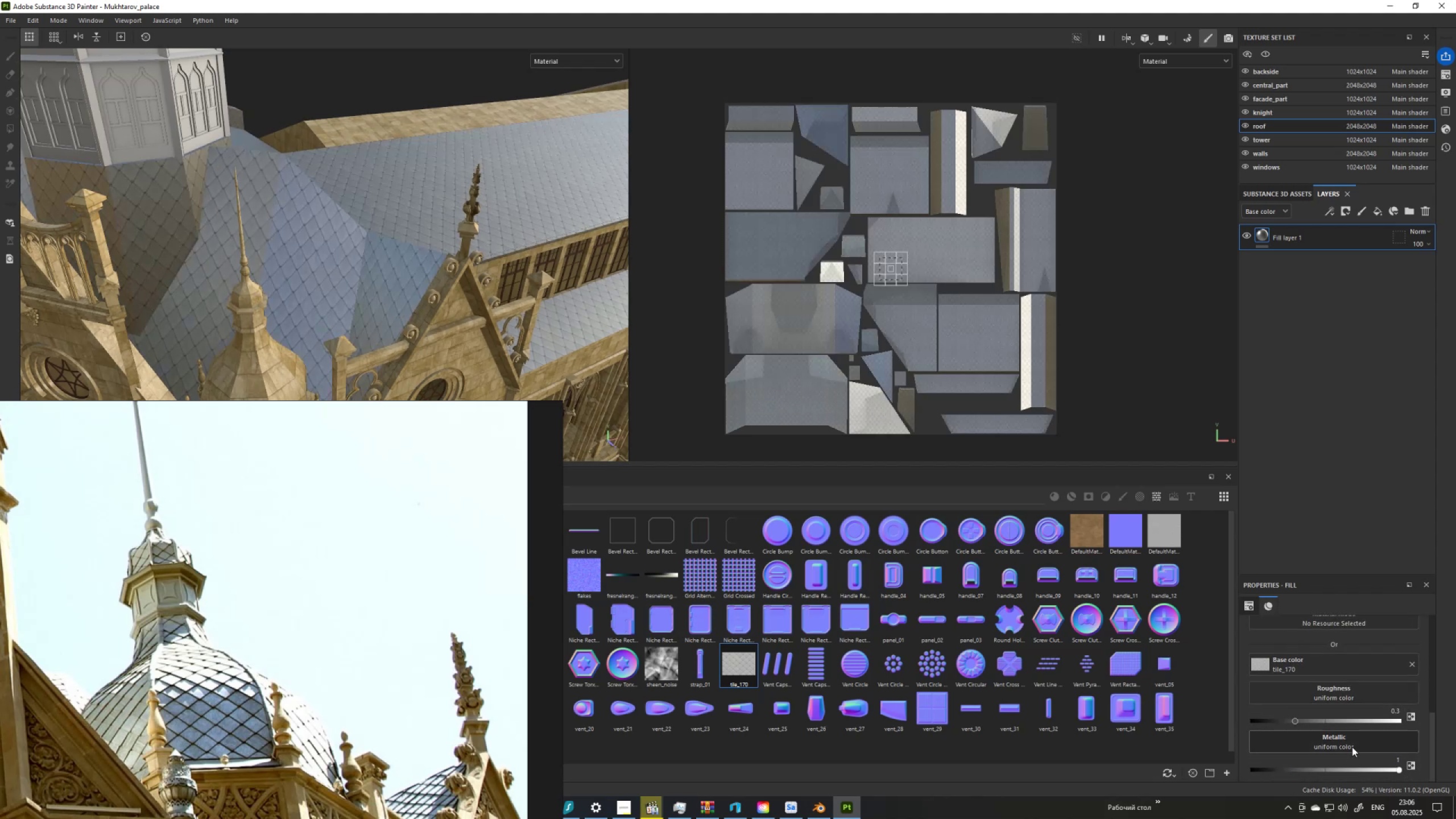 
scroll: coordinate [363, 202], scroll_direction: down, amount: 6.0
 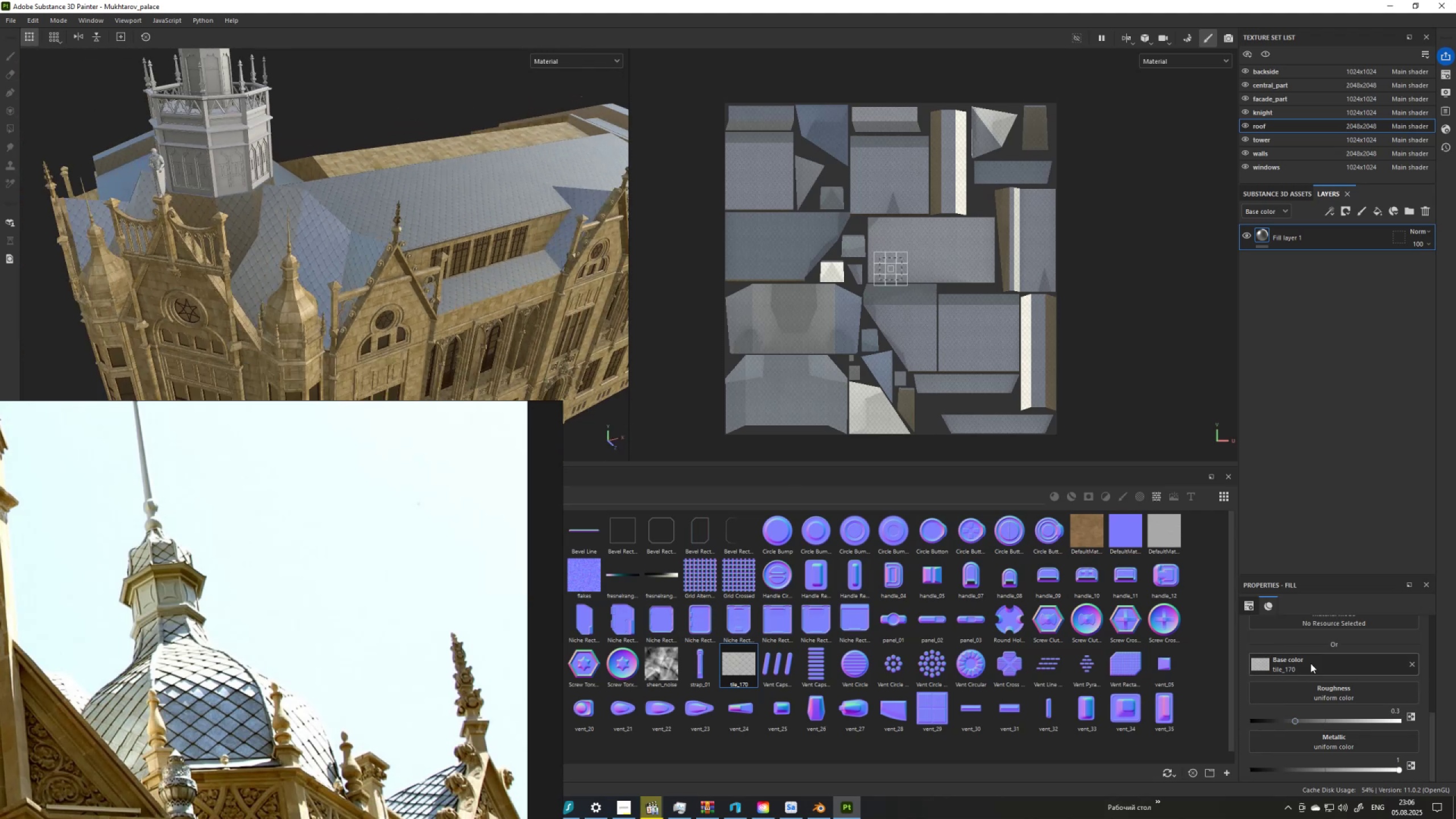 
scroll: coordinate [1315, 669], scroll_direction: up, amount: 1.0
 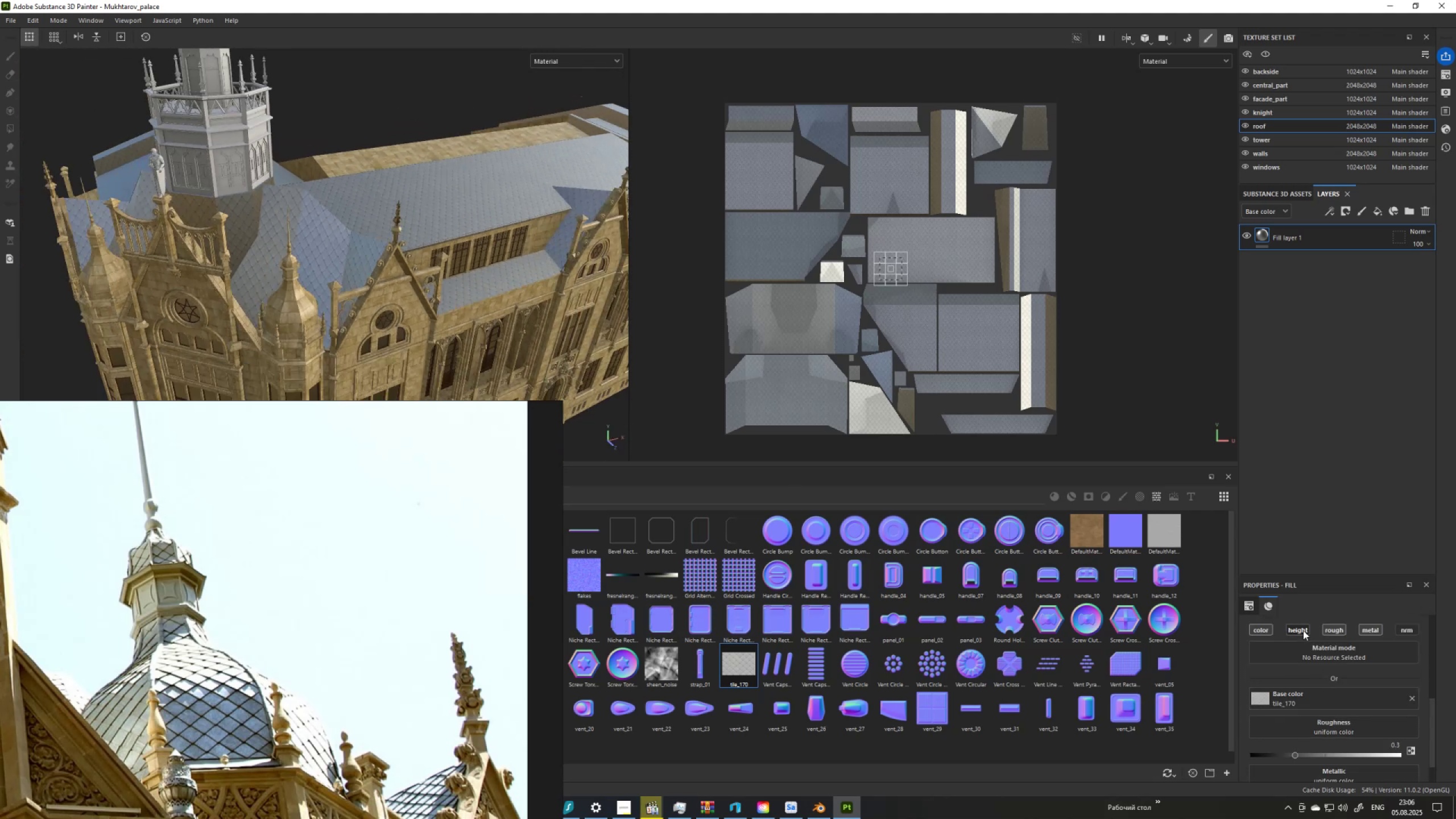 
left_click([1303, 628])
 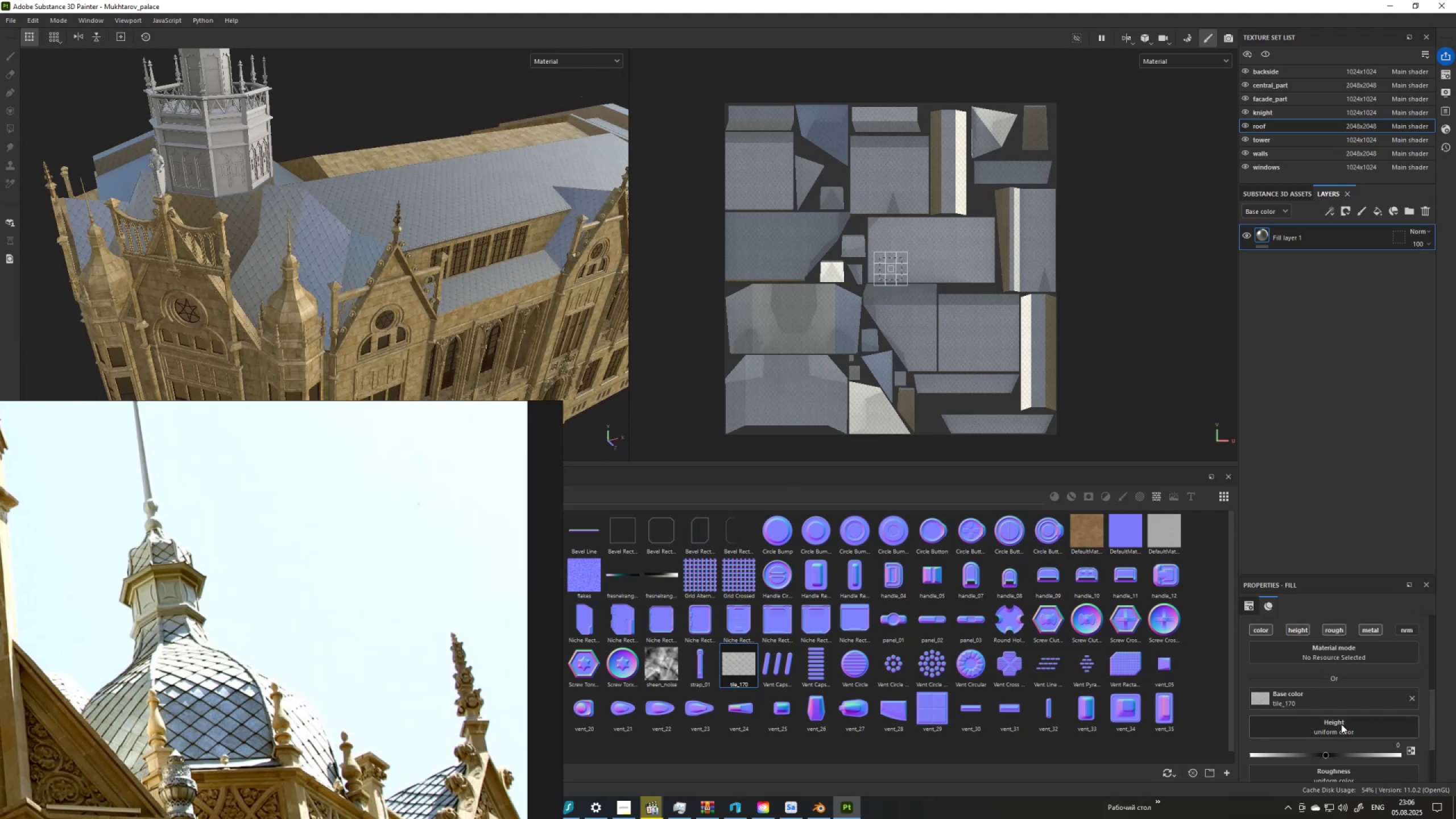 
scroll: coordinate [1341, 725], scroll_direction: down, amount: 3.0
 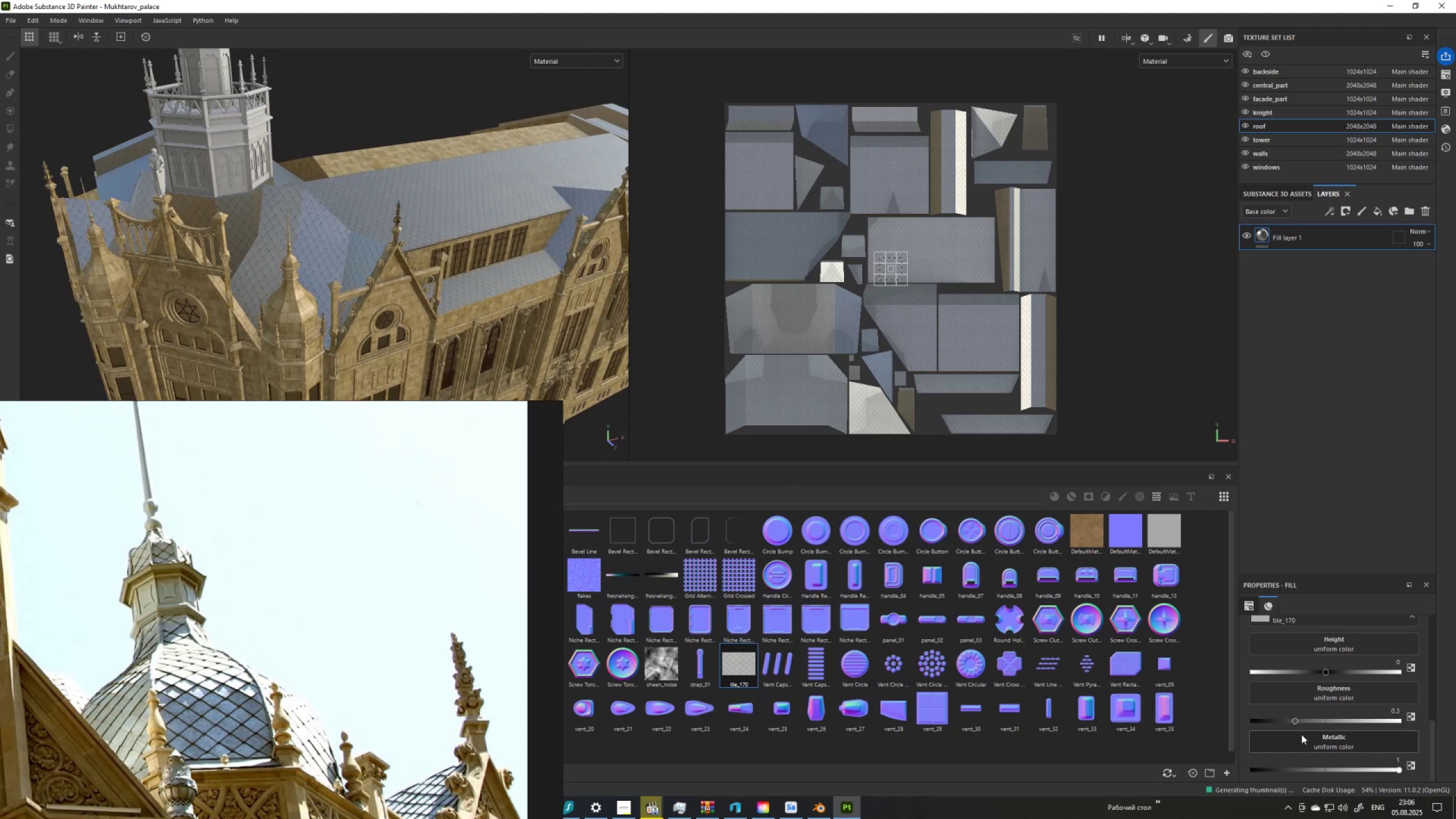 
left_click_drag(start_coordinate=[744, 670], to_coordinate=[1327, 644])
 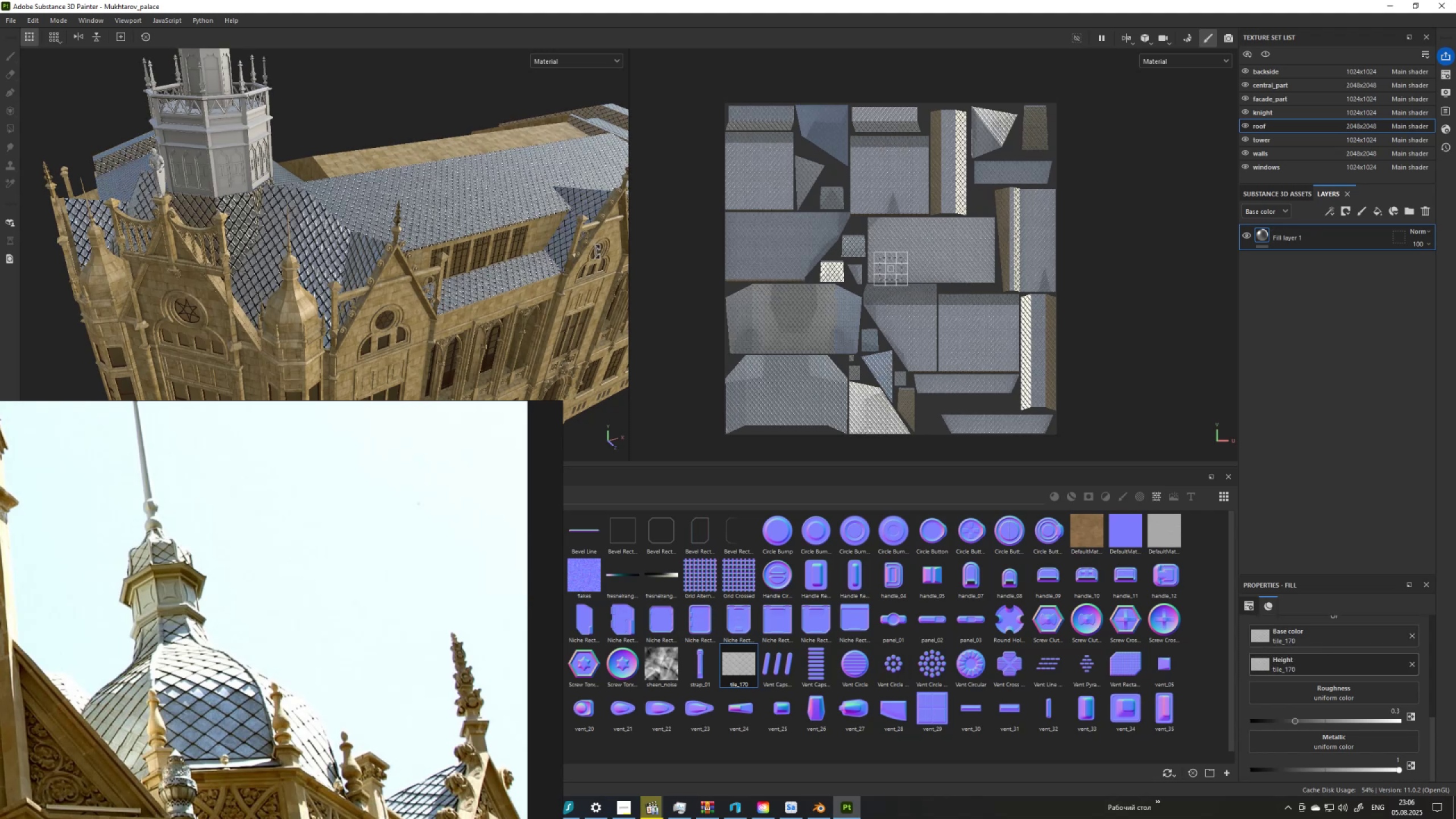 
scroll: coordinate [350, 280], scroll_direction: up, amount: 10.0
 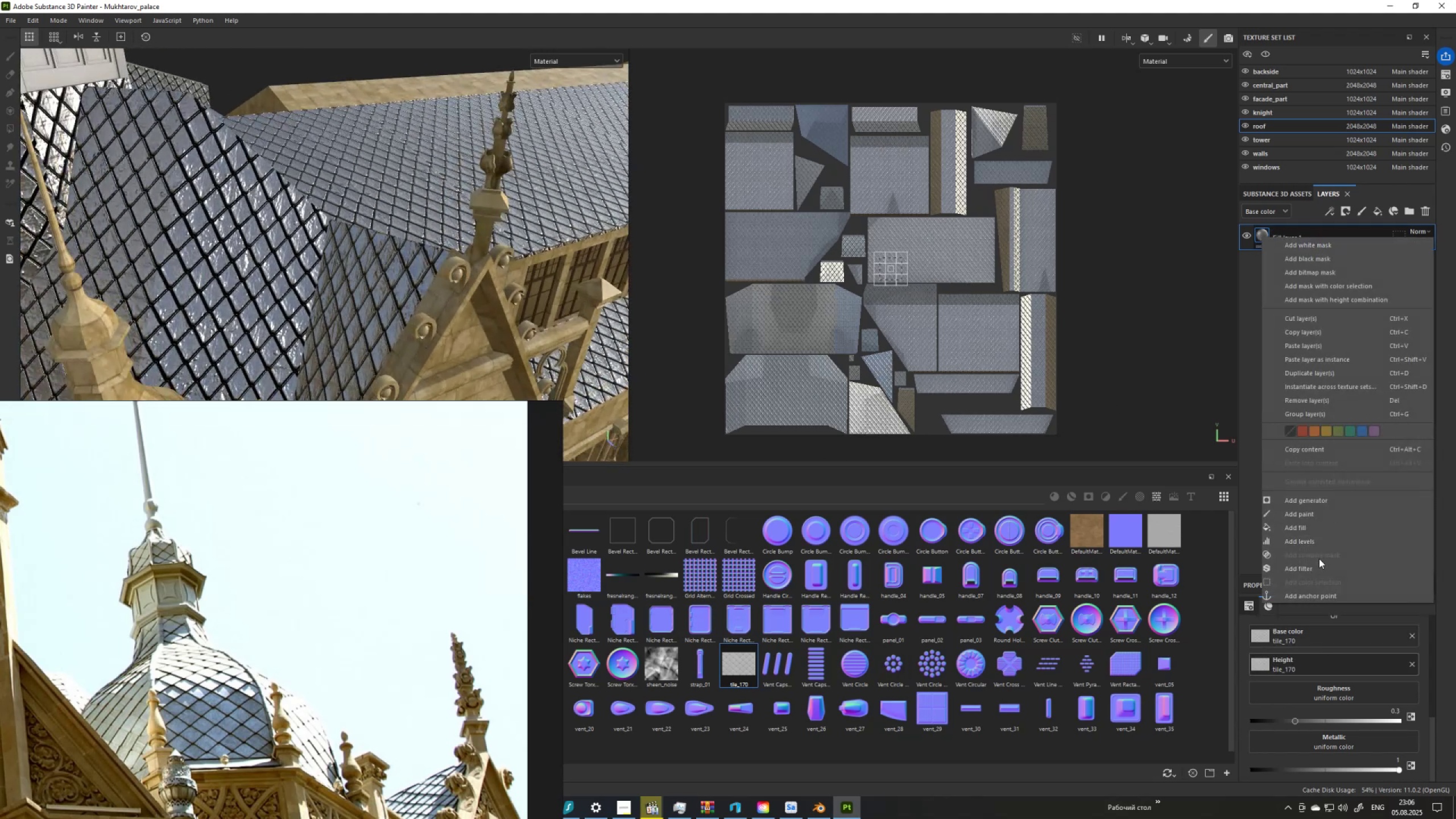 
left_click([1323, 544])
 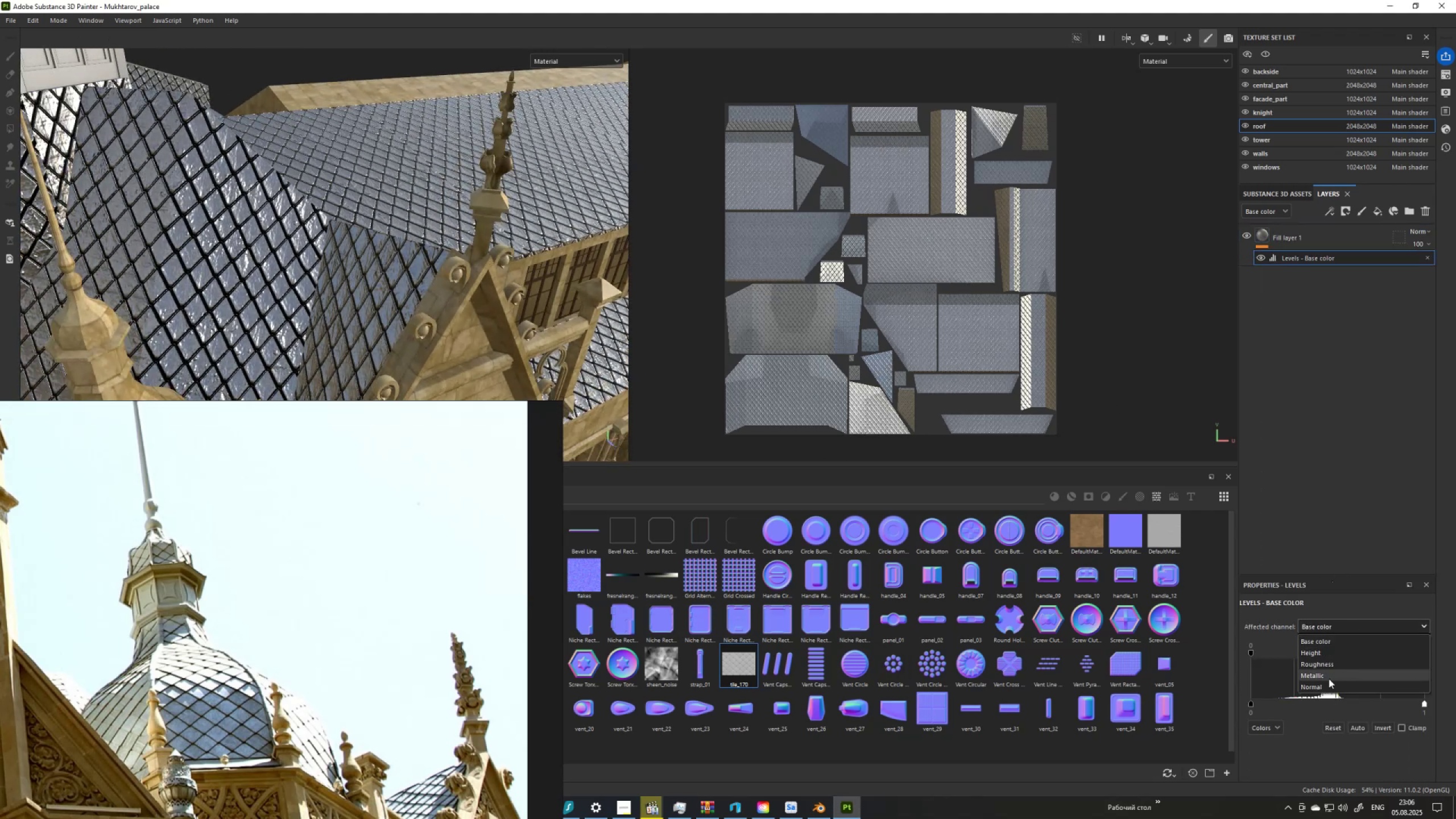 
left_click([1337, 652])
 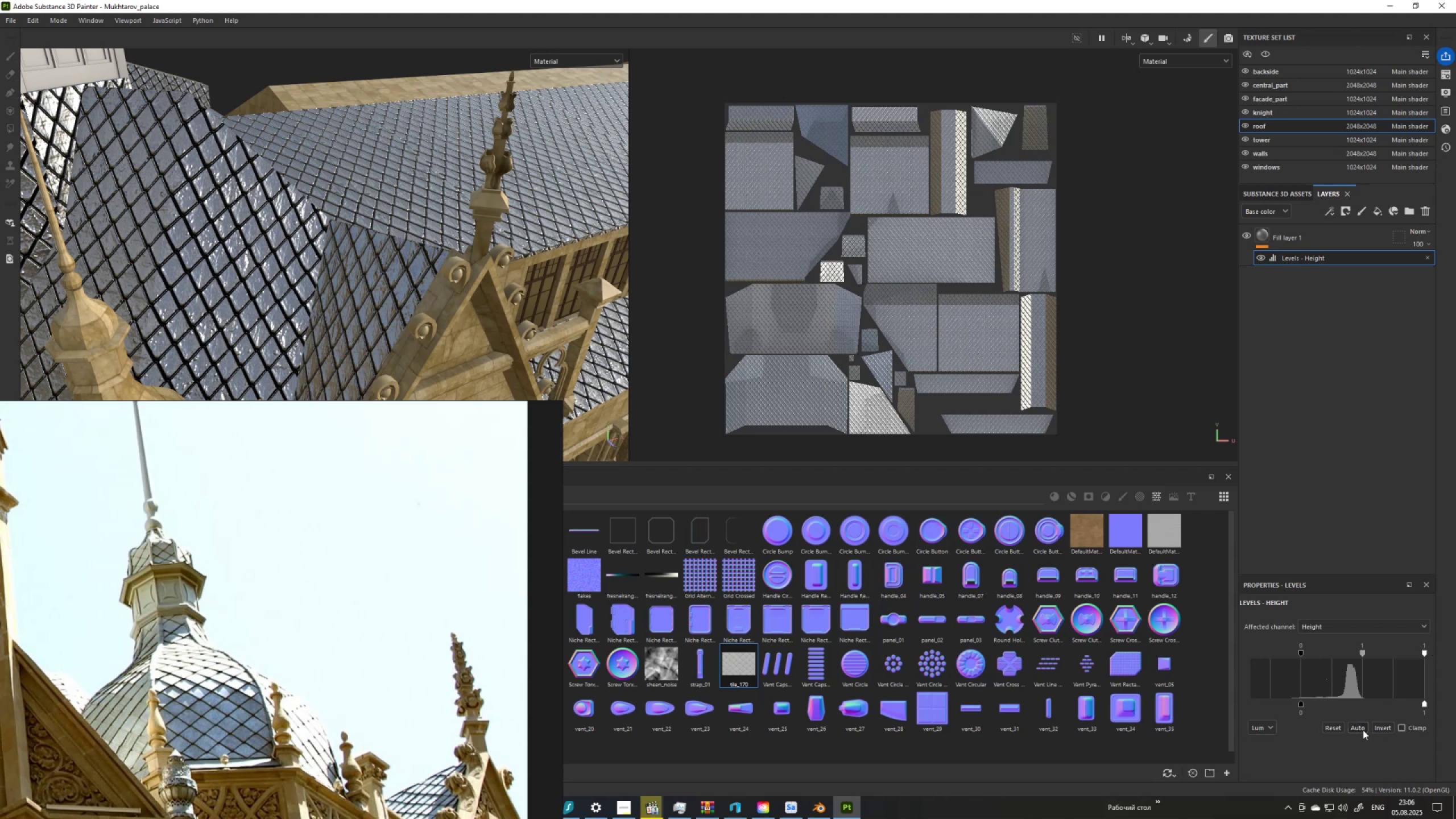 
left_click([1358, 729])
 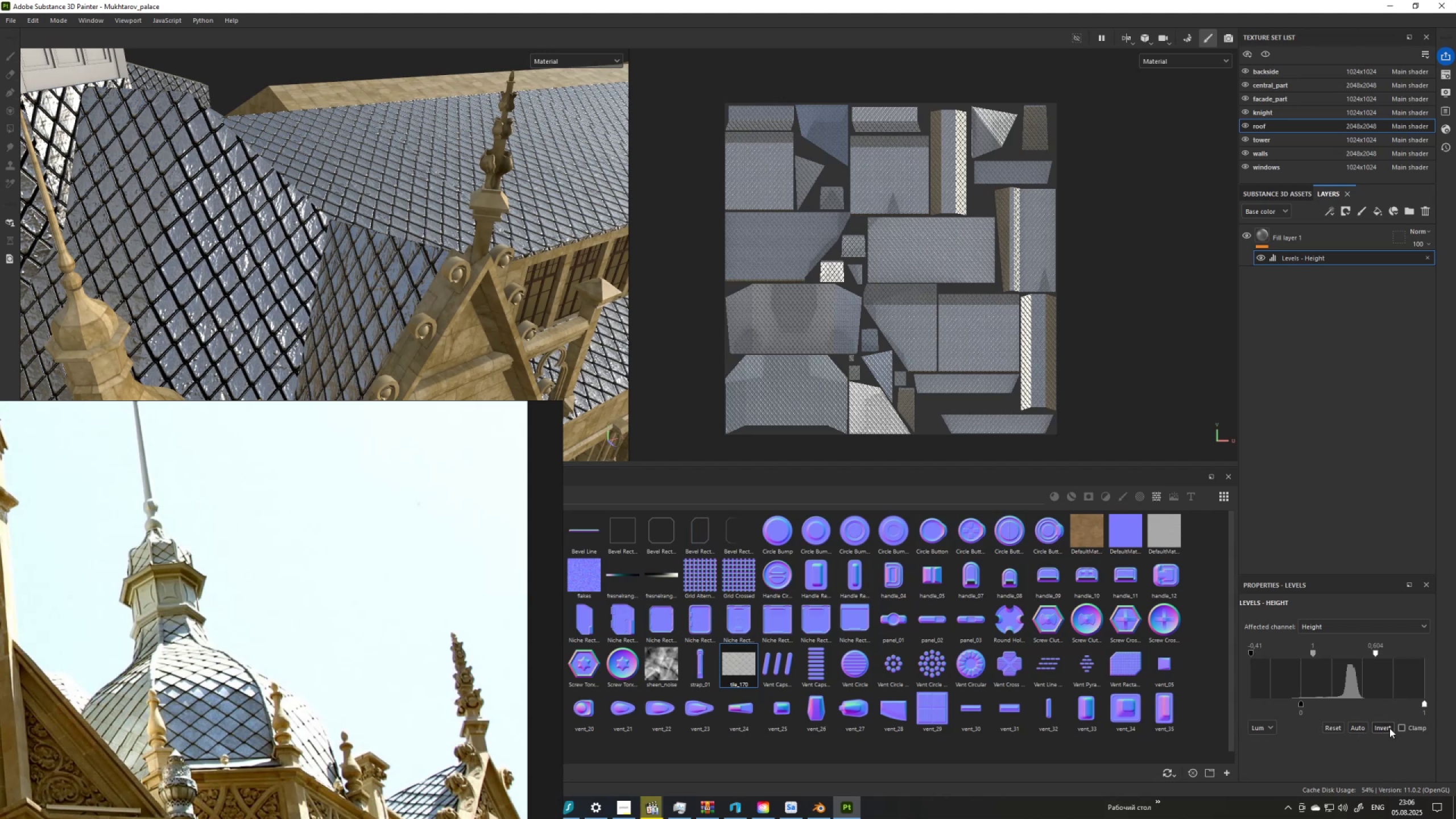 
left_click([1334, 729])
 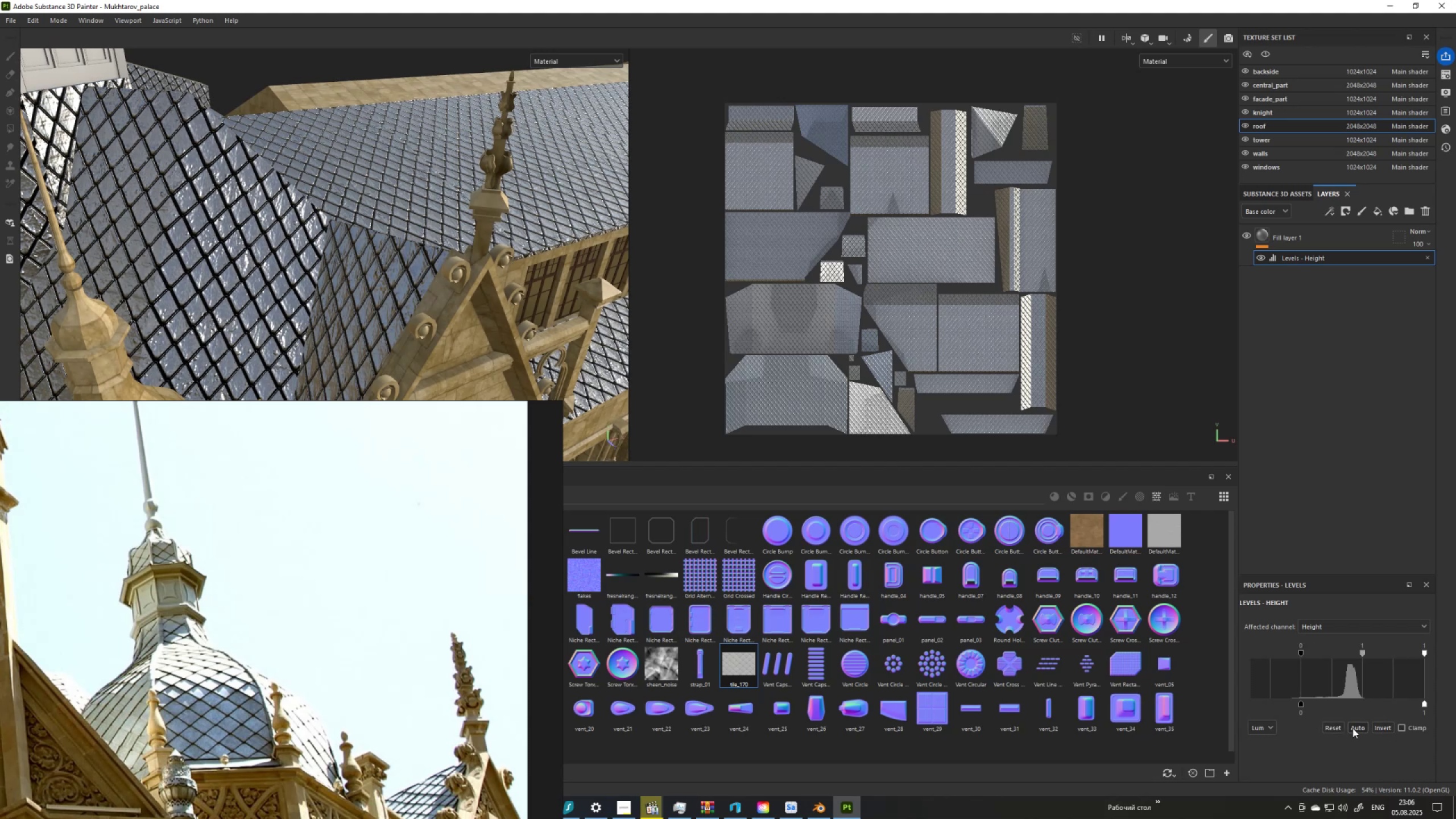 
left_click([1360, 727])
 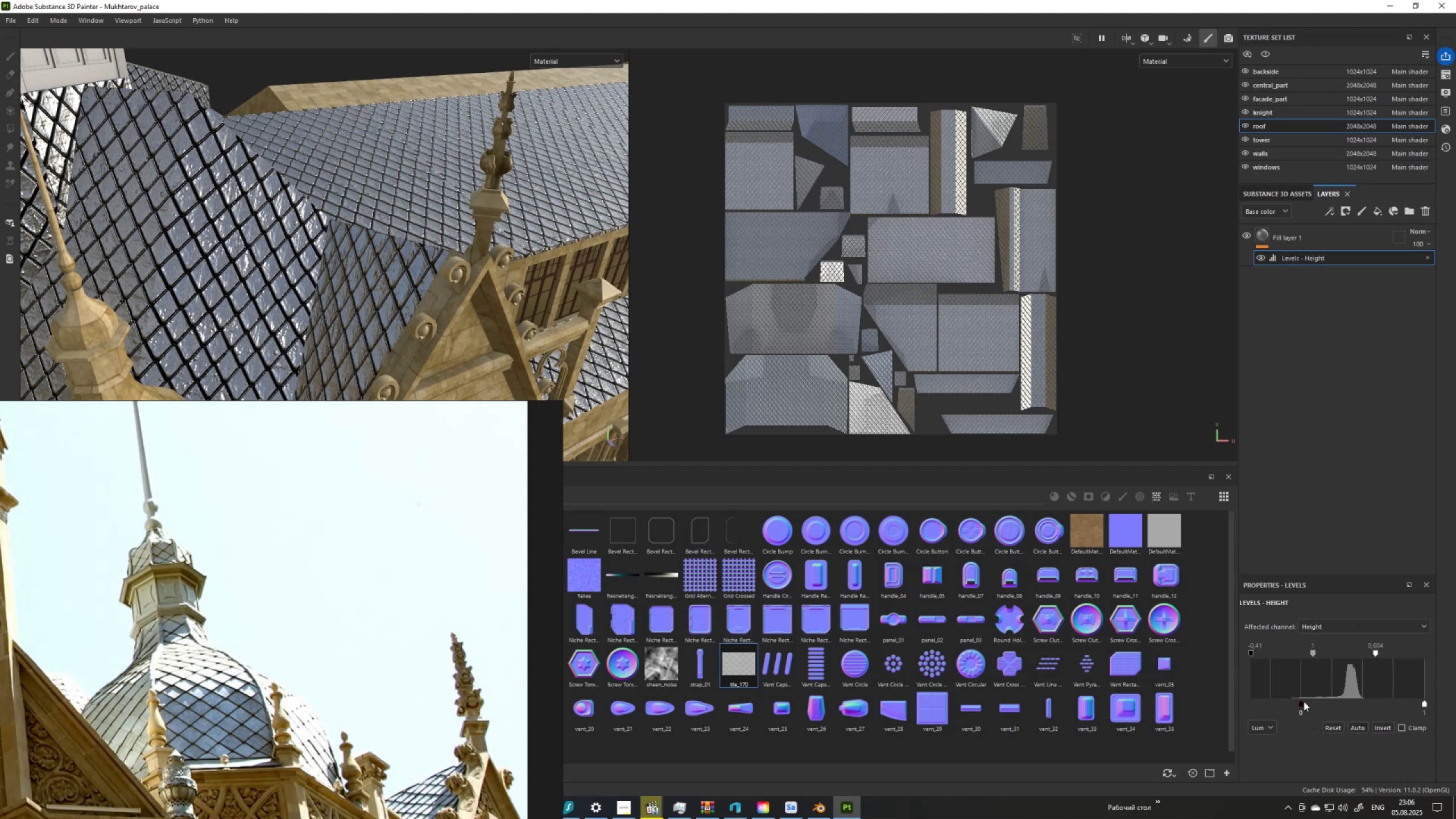 
left_click_drag(start_coordinate=[1301, 702], to_coordinate=[1172, 709])
 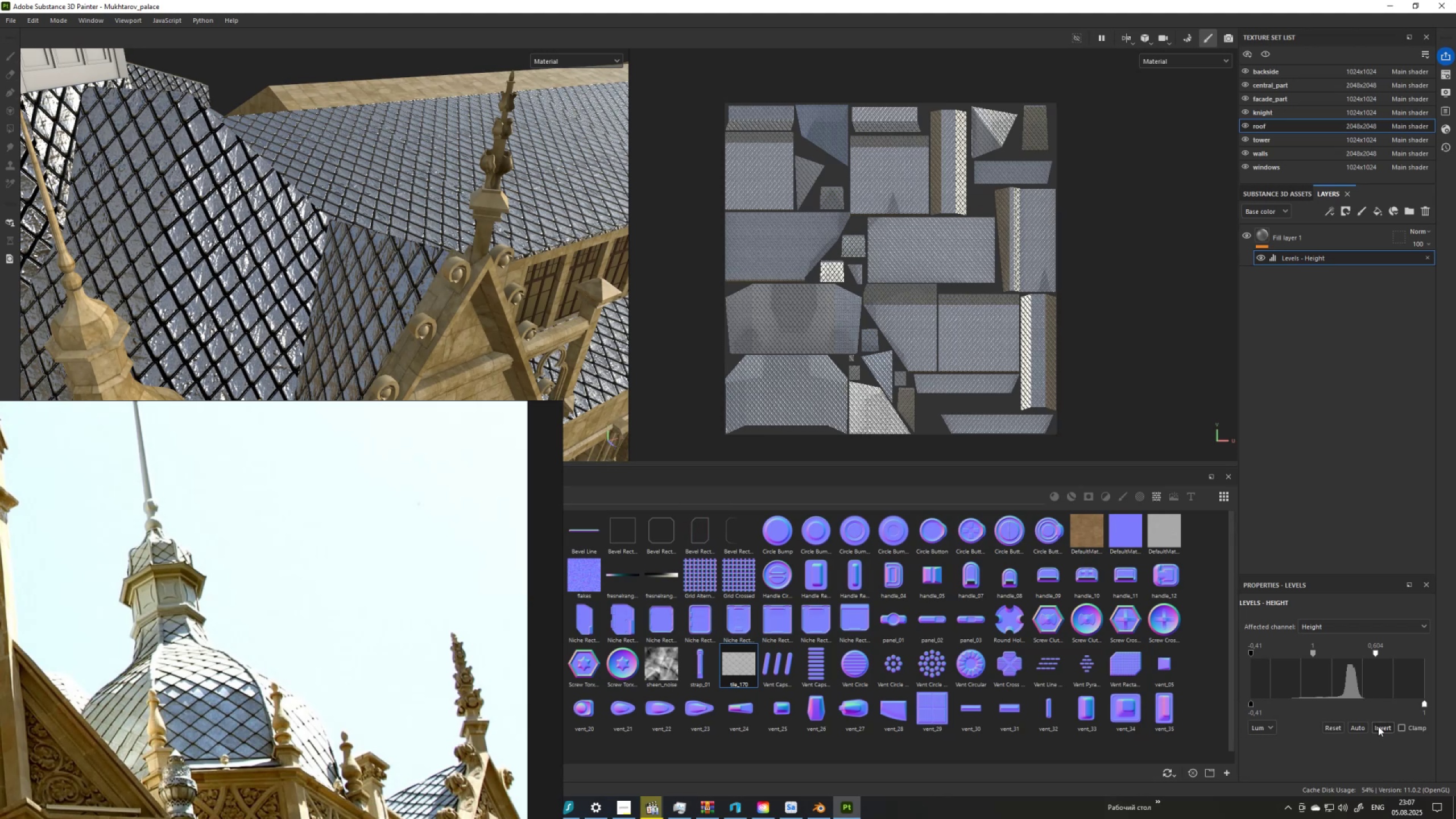 
left_click([1337, 729])
 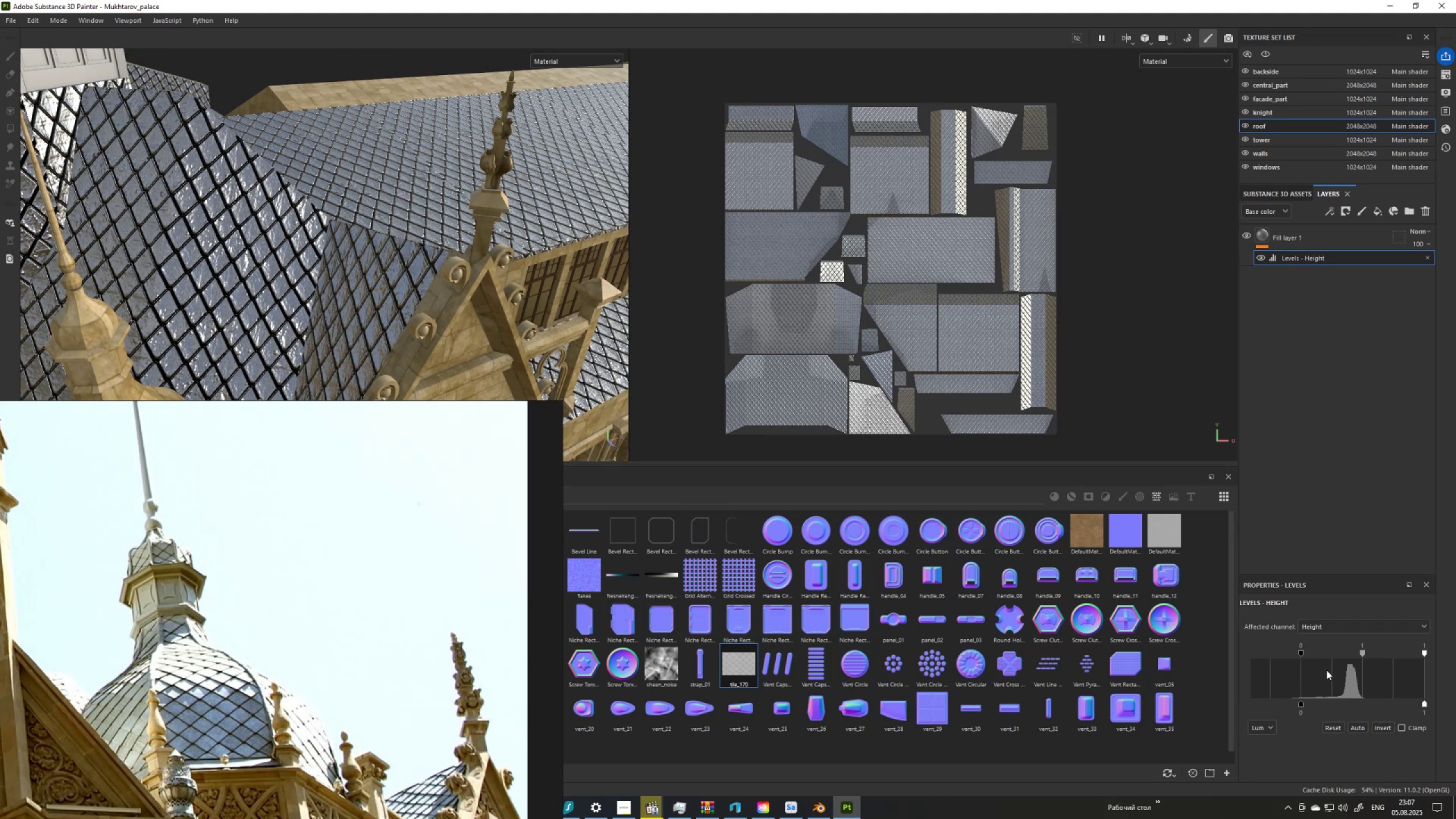 
left_click_drag(start_coordinate=[1303, 653], to_coordinate=[1338, 657])
 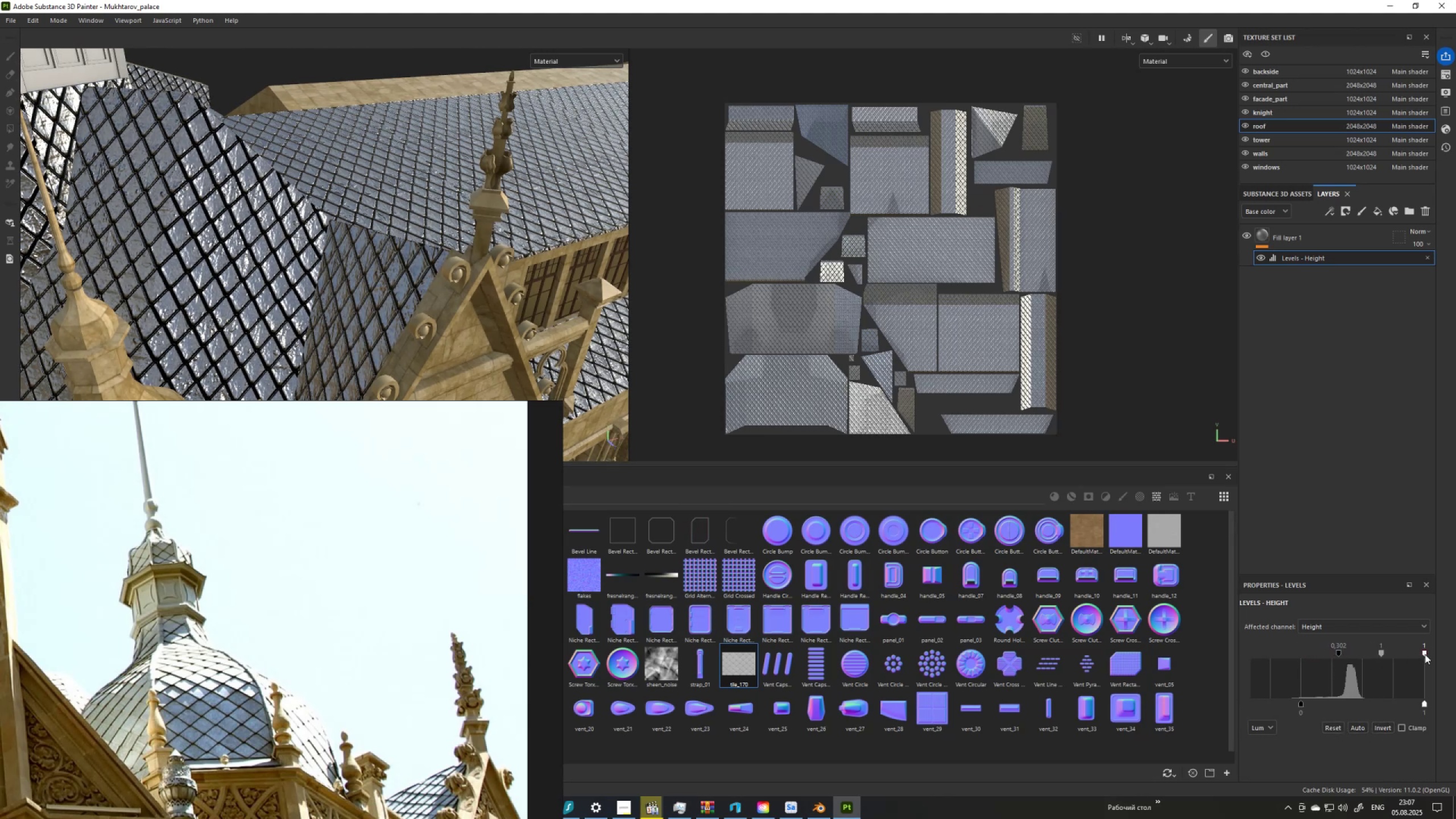 
left_click_drag(start_coordinate=[1425, 654], to_coordinate=[1428, 662])
 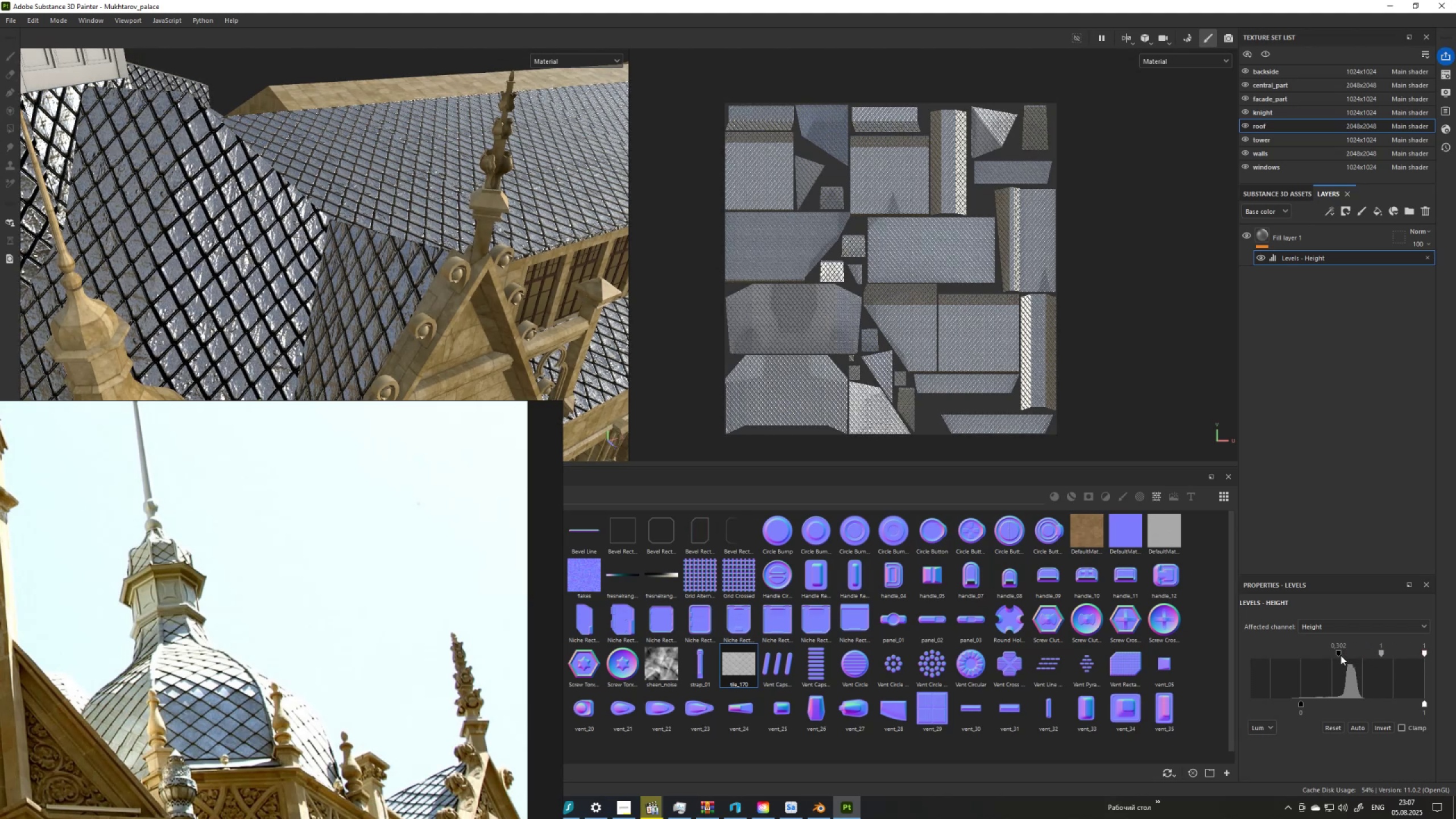 
left_click_drag(start_coordinate=[1339, 653], to_coordinate=[1139, 655])
 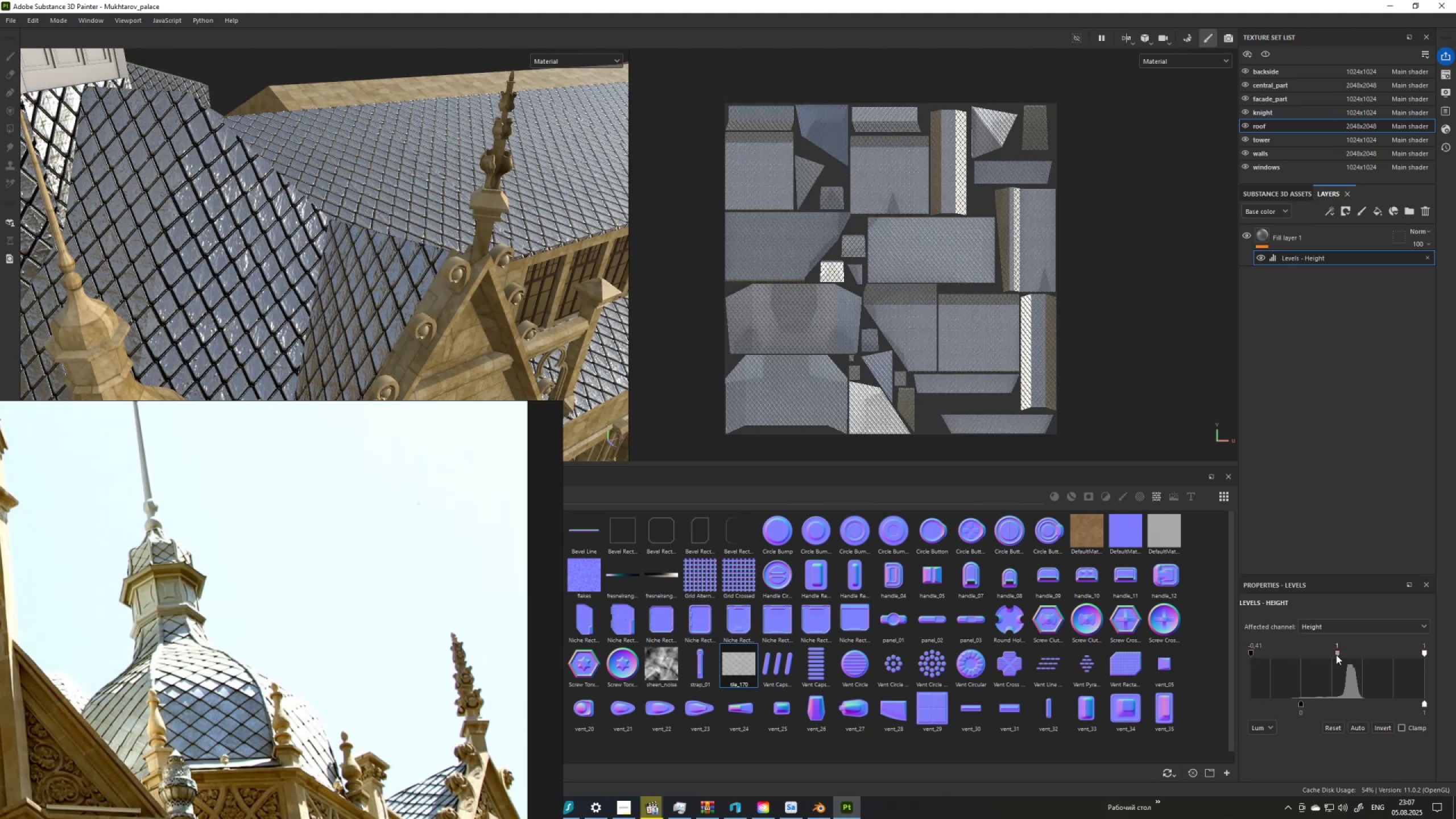 
left_click_drag(start_coordinate=[1338, 653], to_coordinate=[1254, 673])
 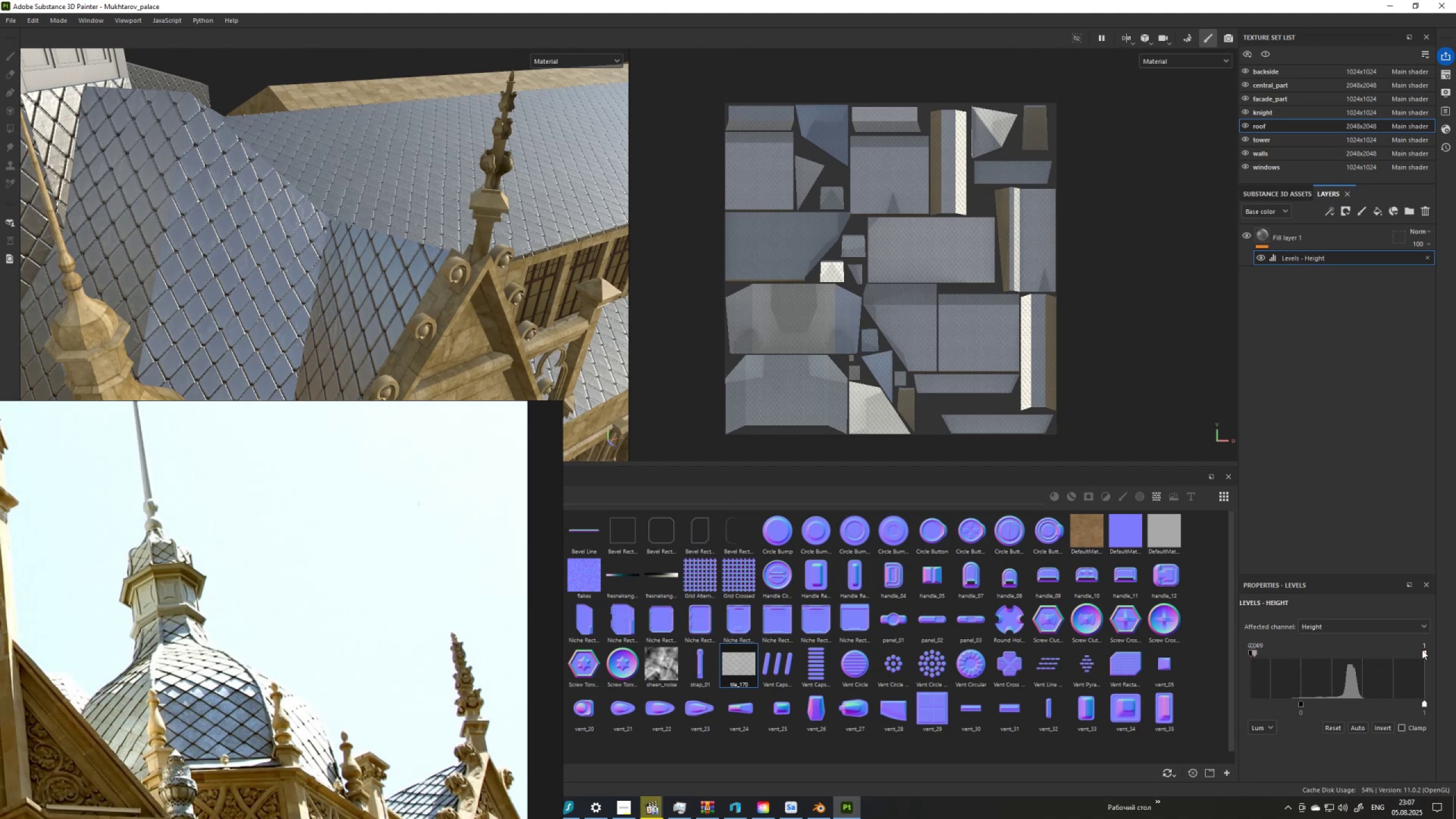 
left_click_drag(start_coordinate=[1424, 655], to_coordinate=[1455, 666])
 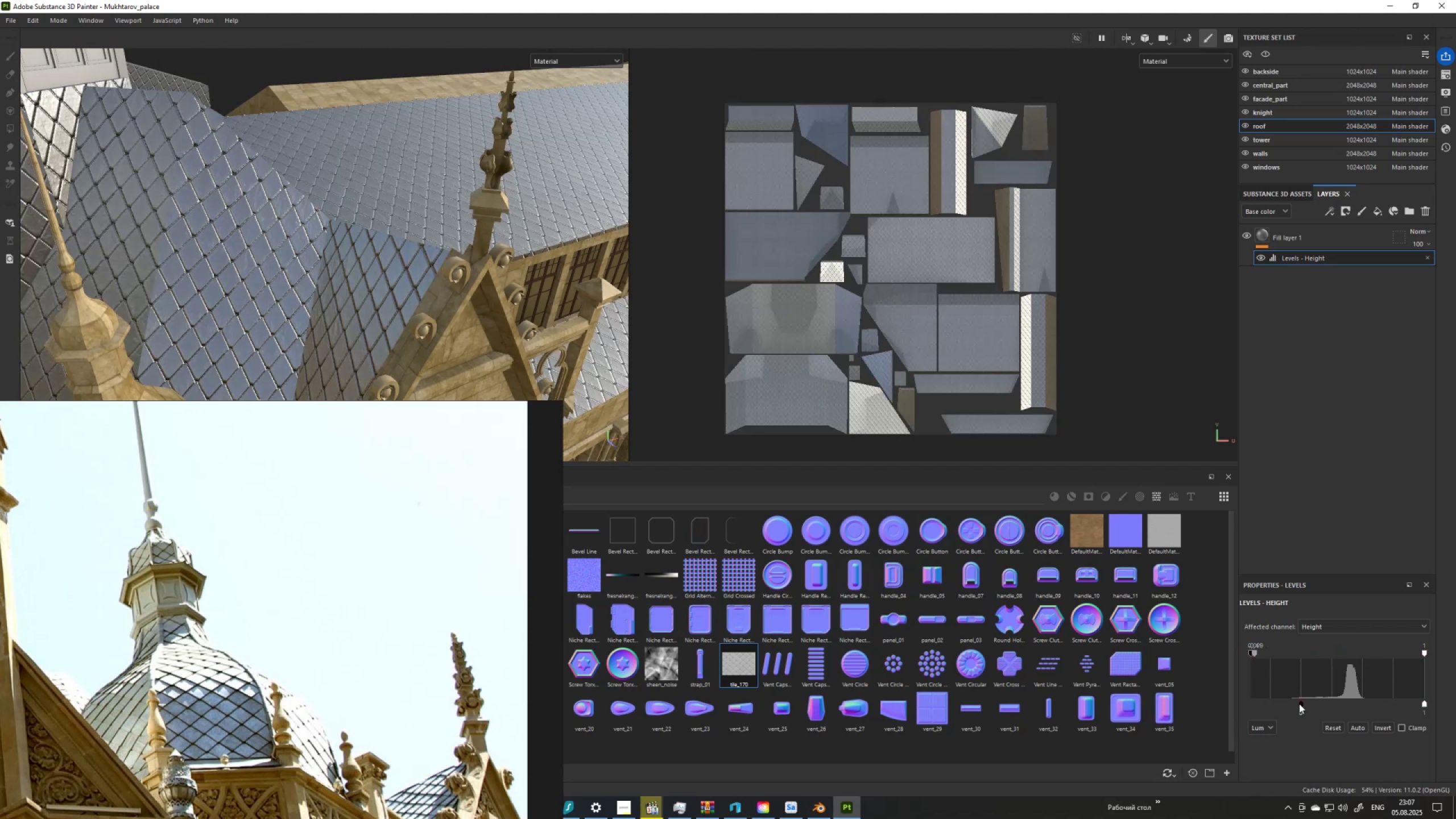 
left_click_drag(start_coordinate=[1302, 704], to_coordinate=[1372, 719])
 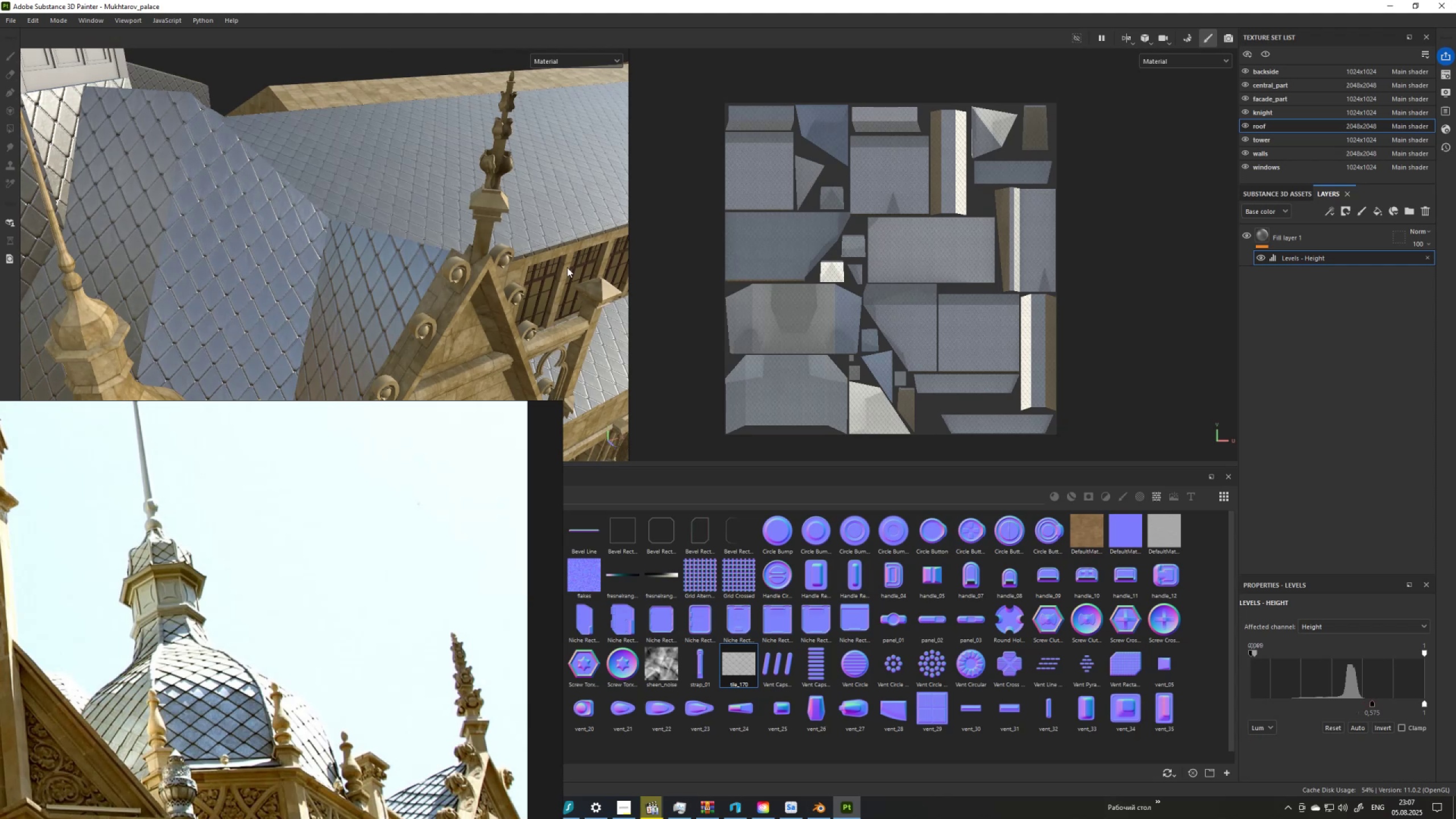 
scroll: coordinate [299, 226], scroll_direction: down, amount: 13.0
 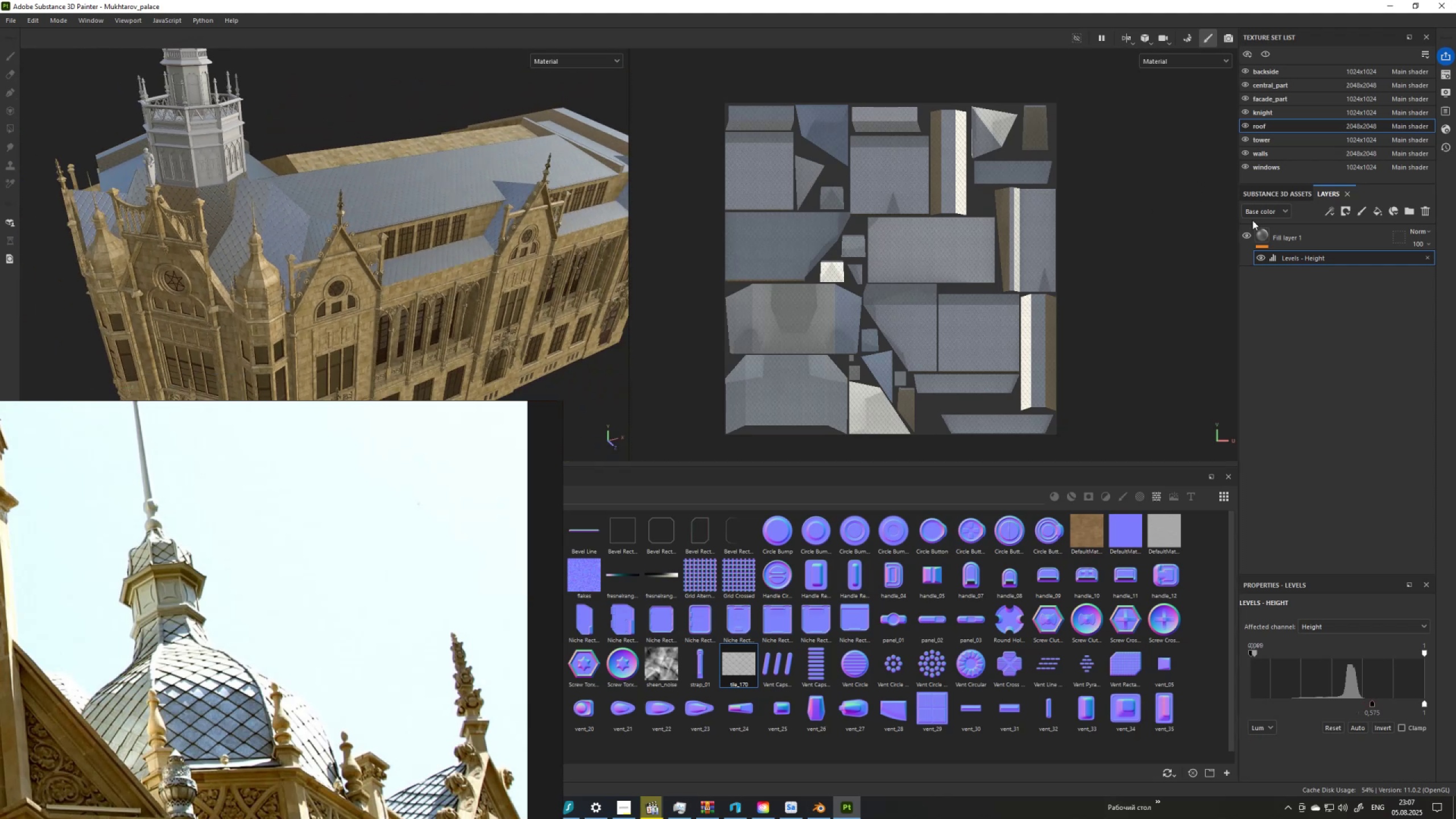 
right_click([1263, 236])
 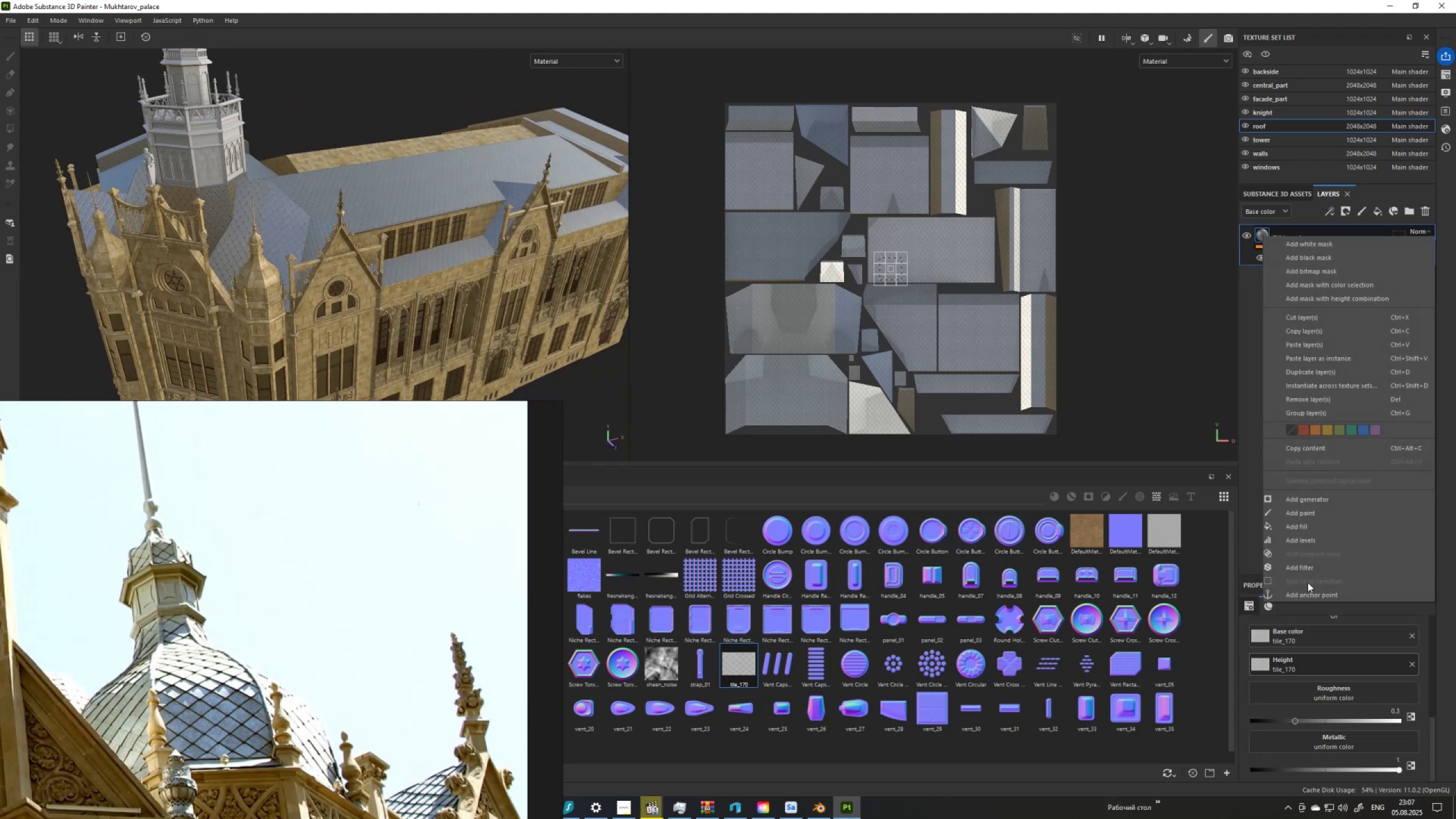 
left_click([1311, 570])
 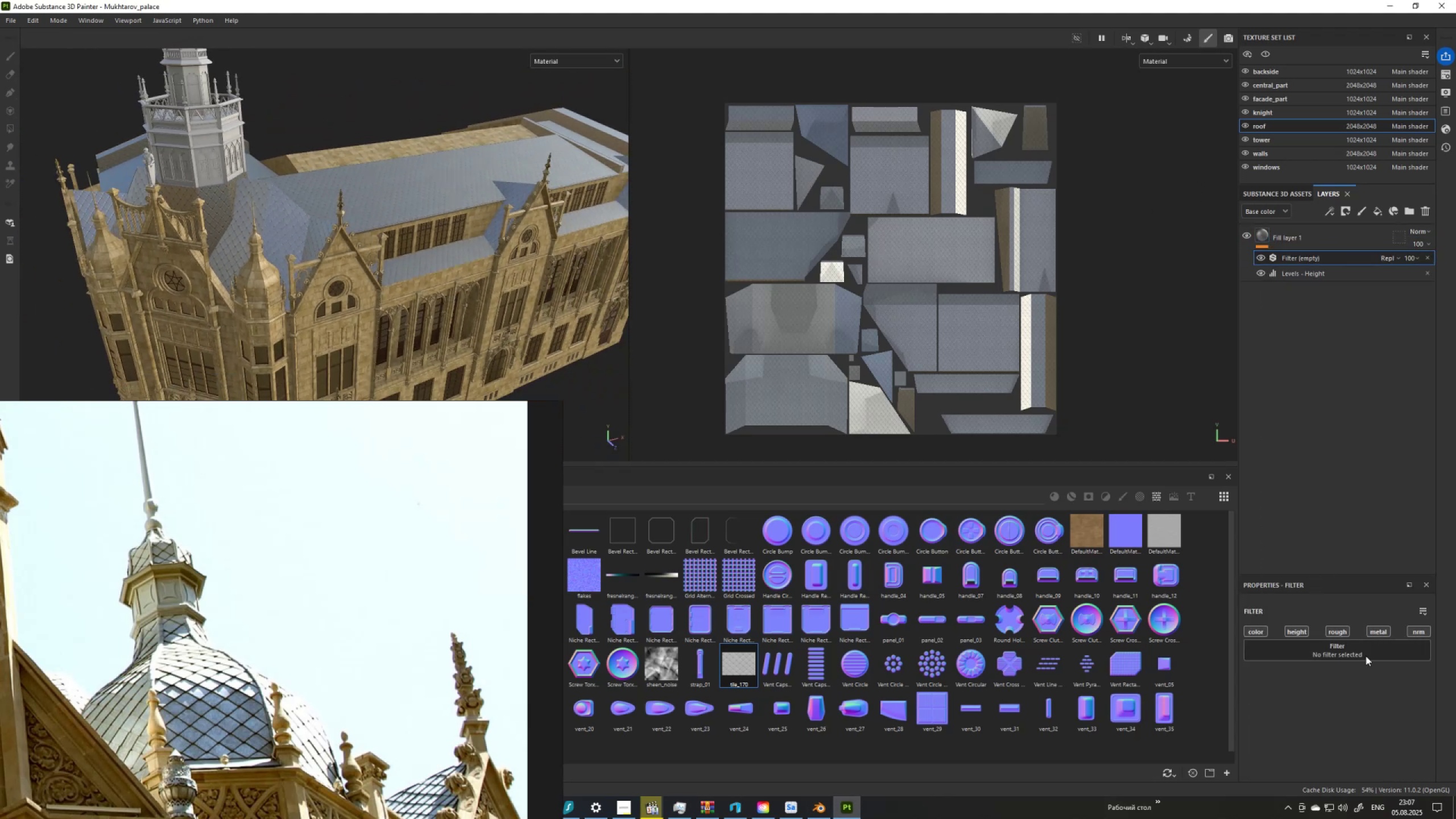 
left_click([1367, 653])
 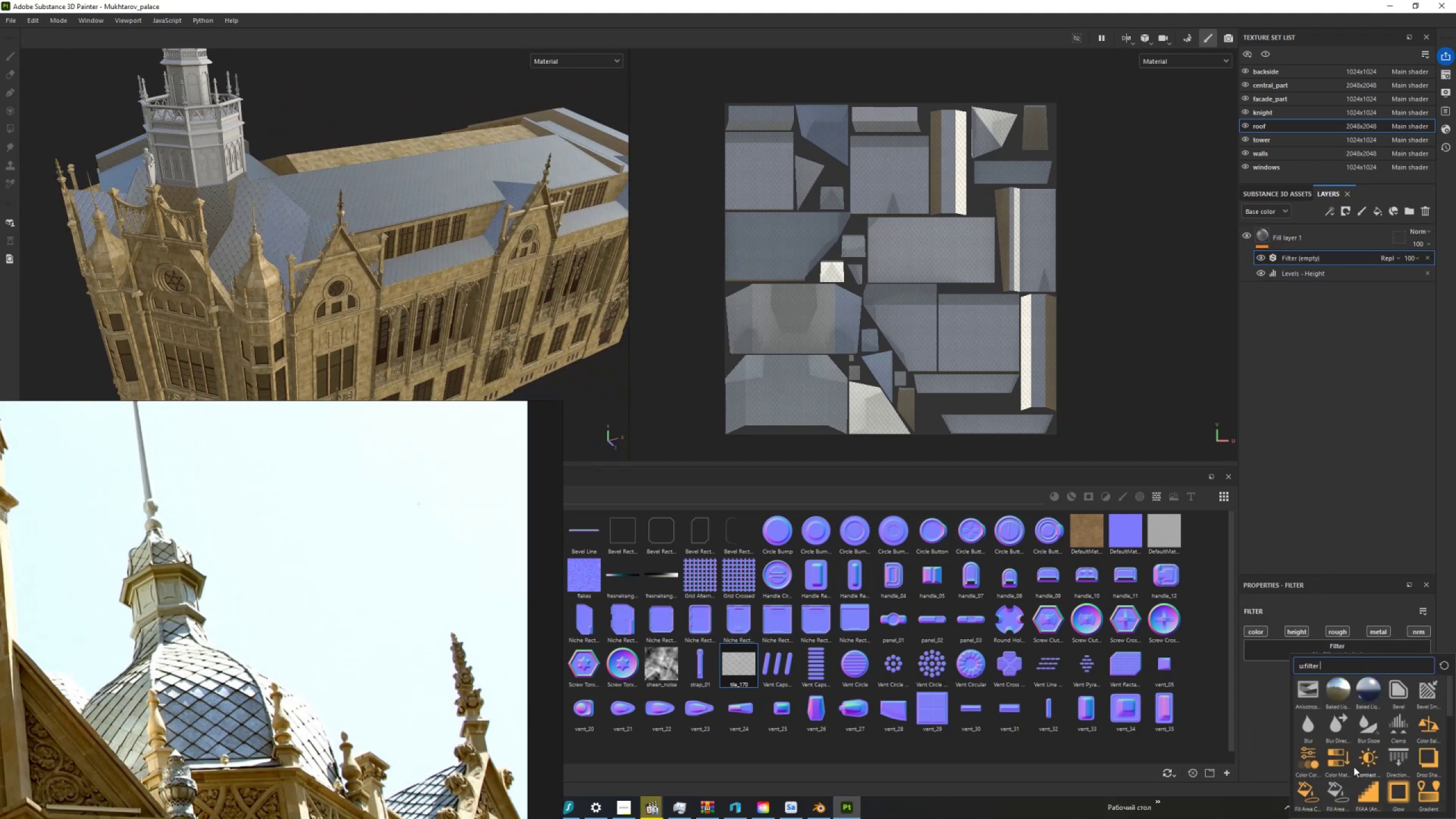 
left_click([1338, 763])
 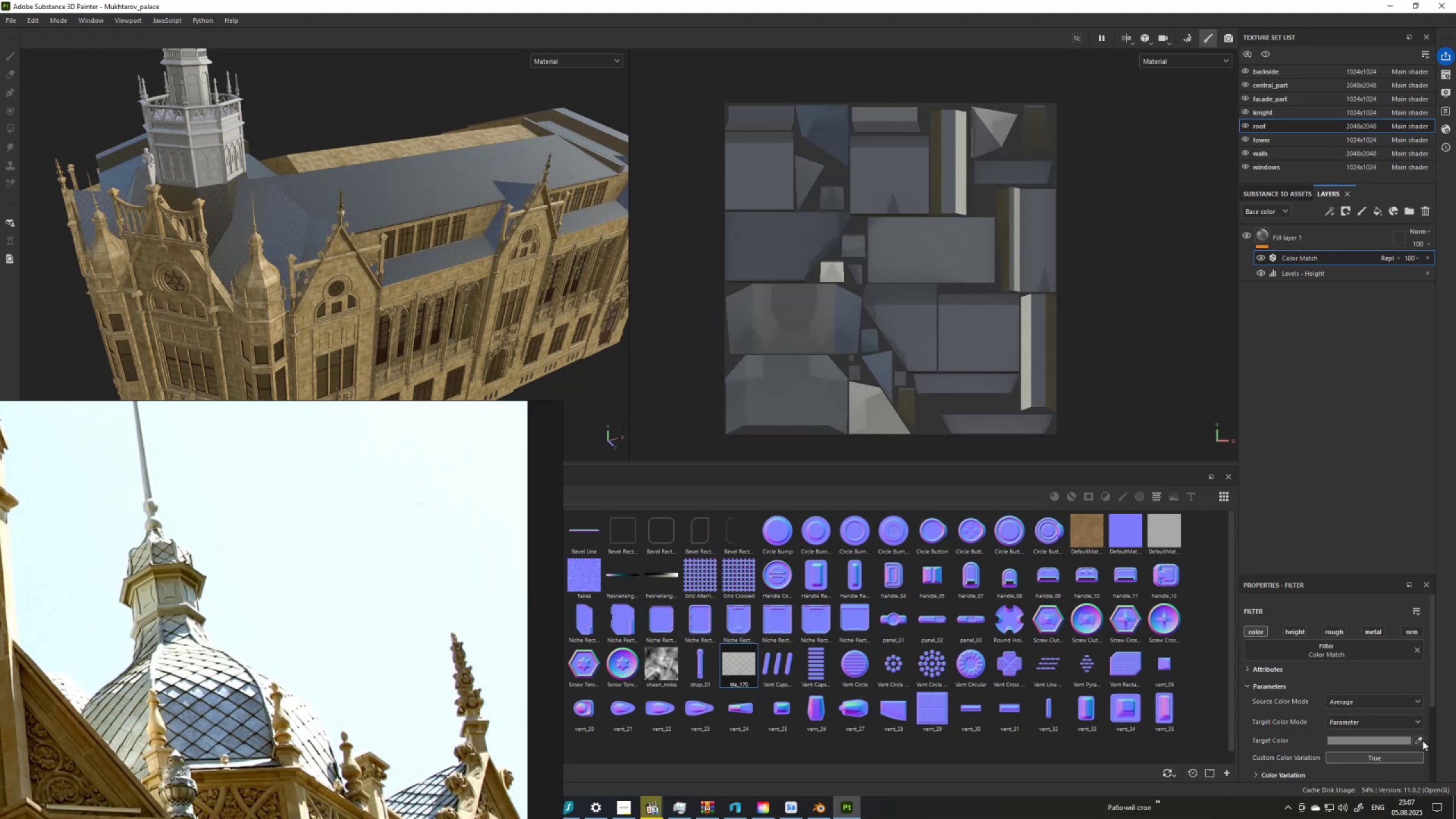 
left_click([1420, 739])
 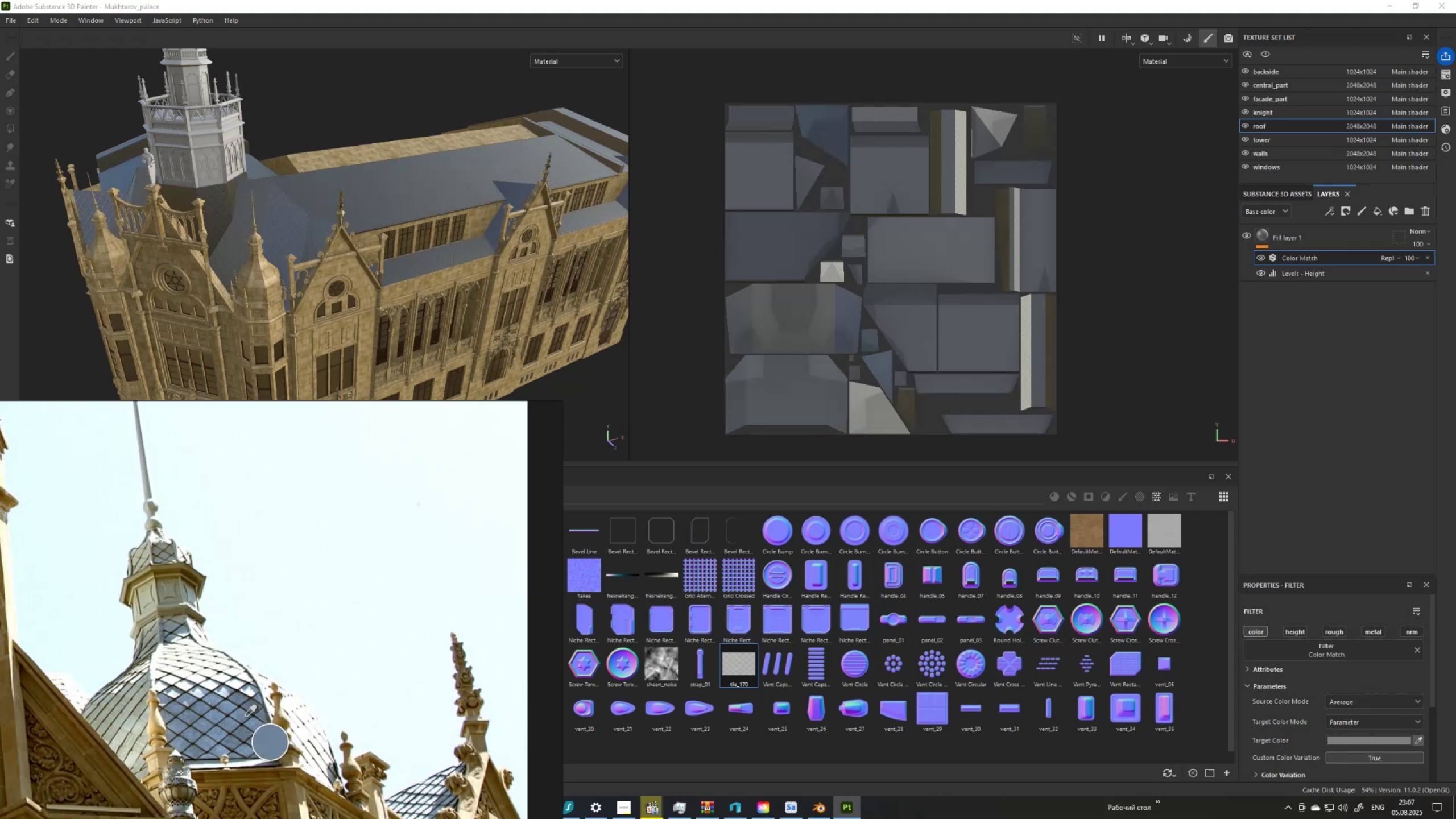 
left_click([242, 717])
 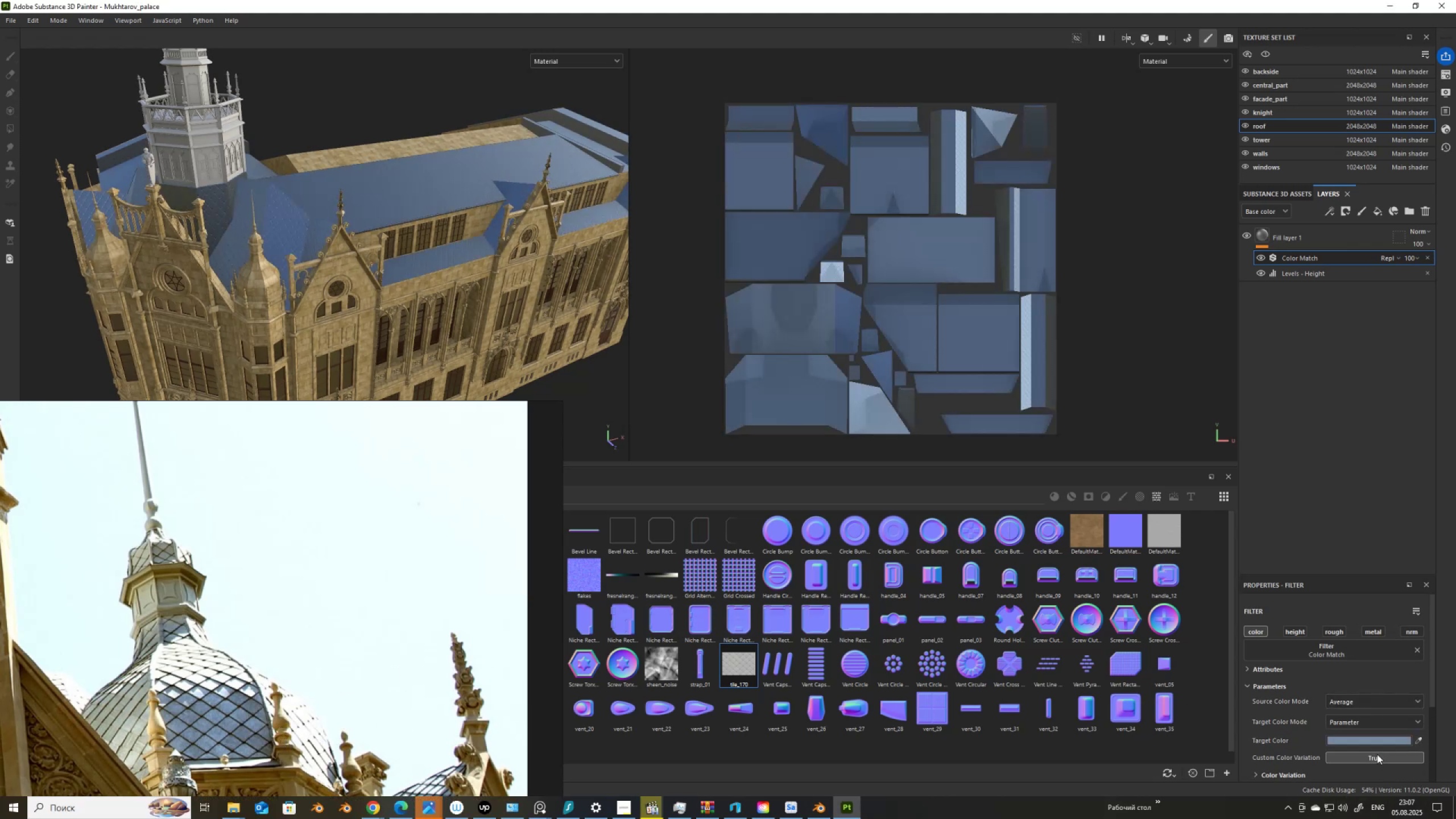 
left_click([1377, 756])
 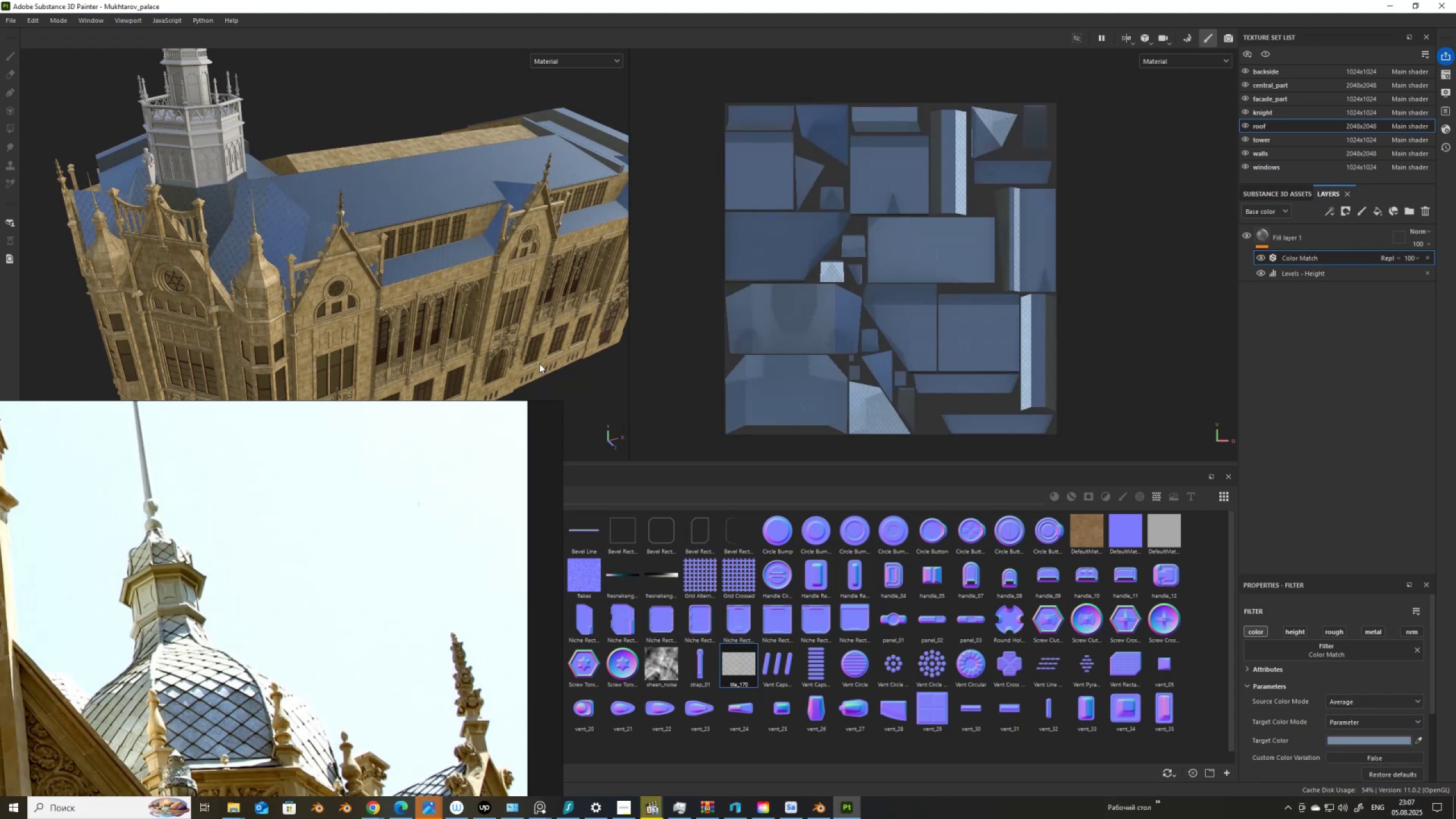 
scroll: coordinate [417, 446], scroll_direction: down, amount: 14.0
 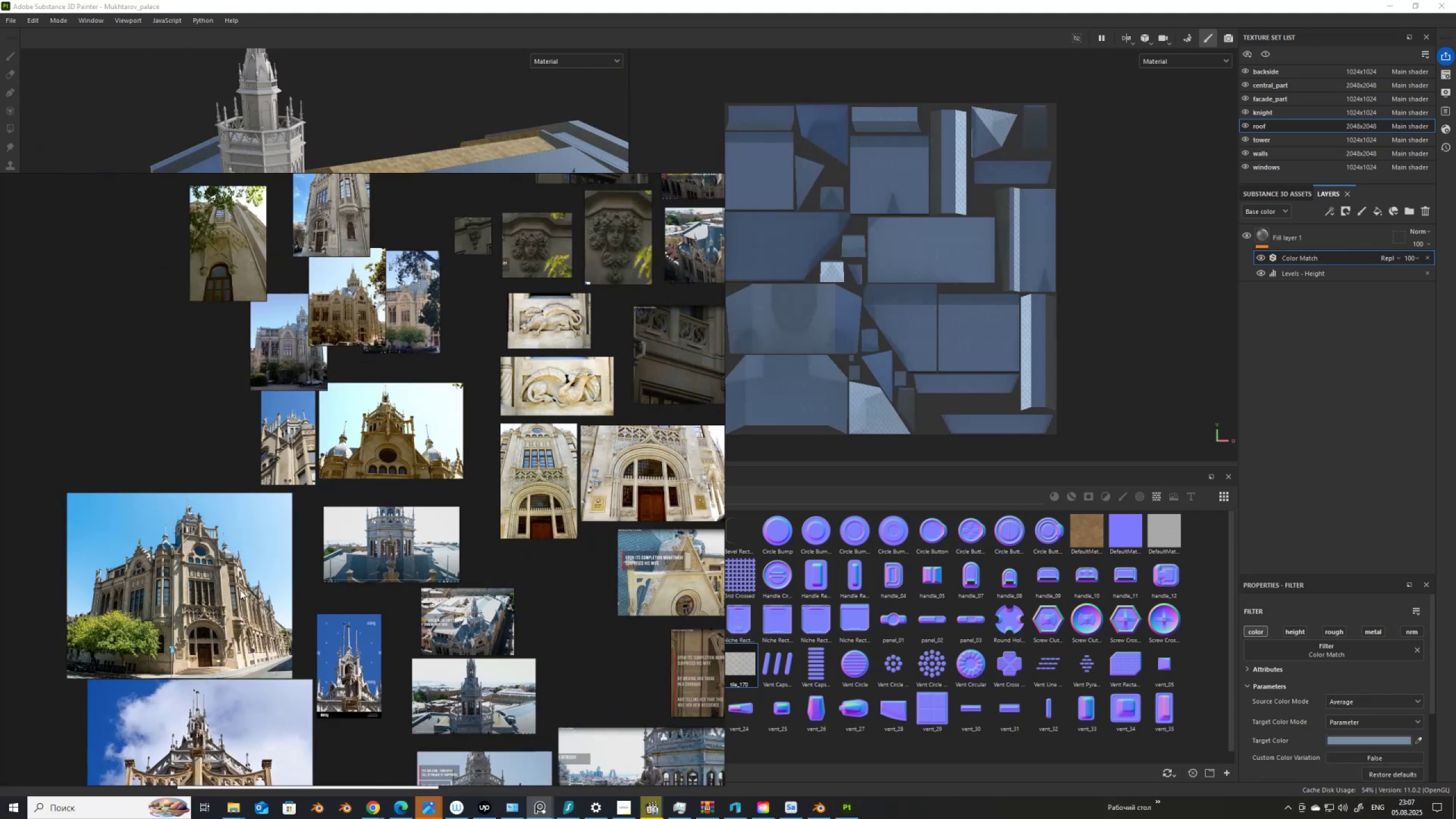 
scroll: coordinate [271, 556], scroll_direction: none, amount: 0.0
 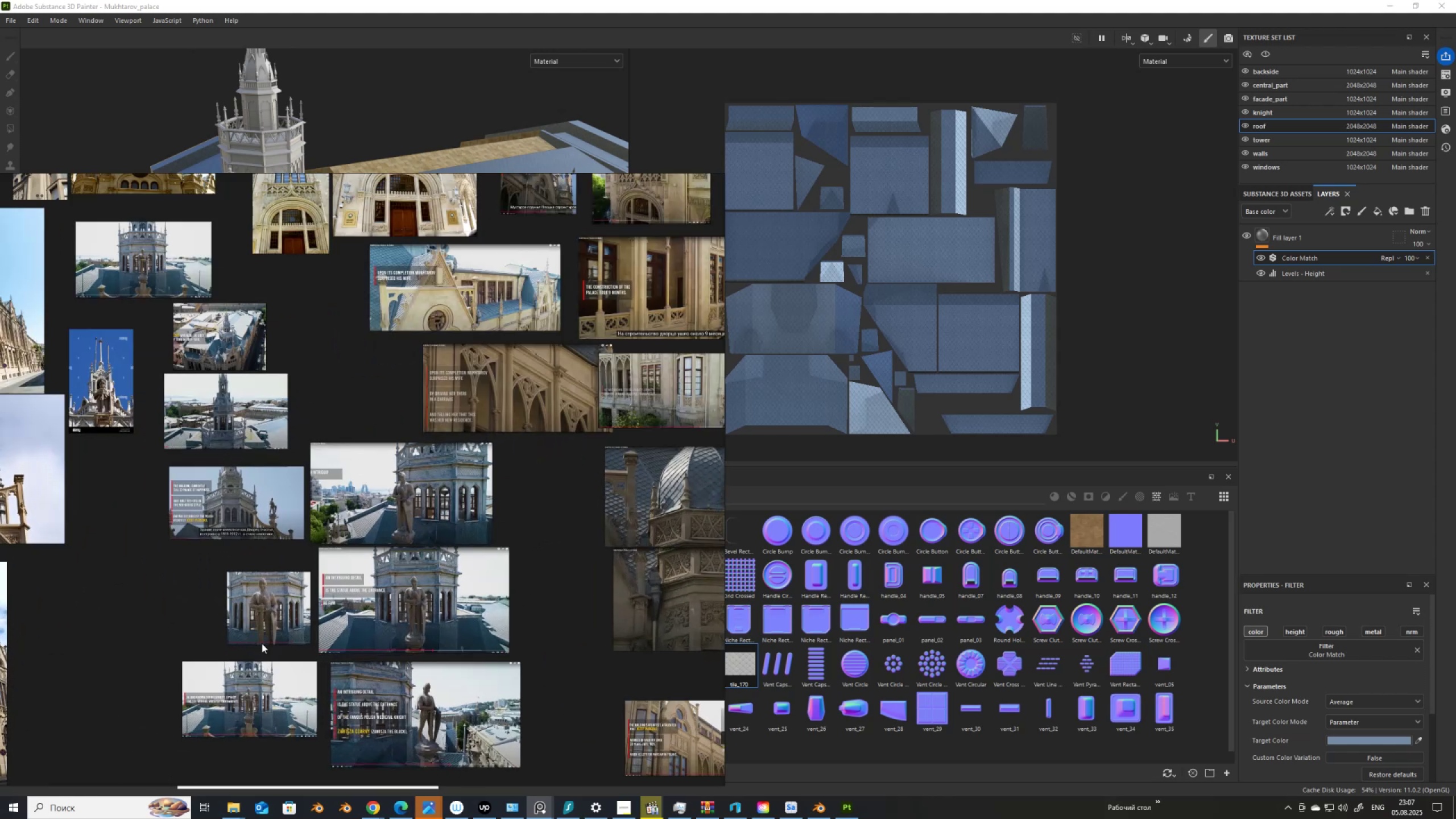 
scroll: coordinate [259, 727], scroll_direction: up, amount: 6.0
 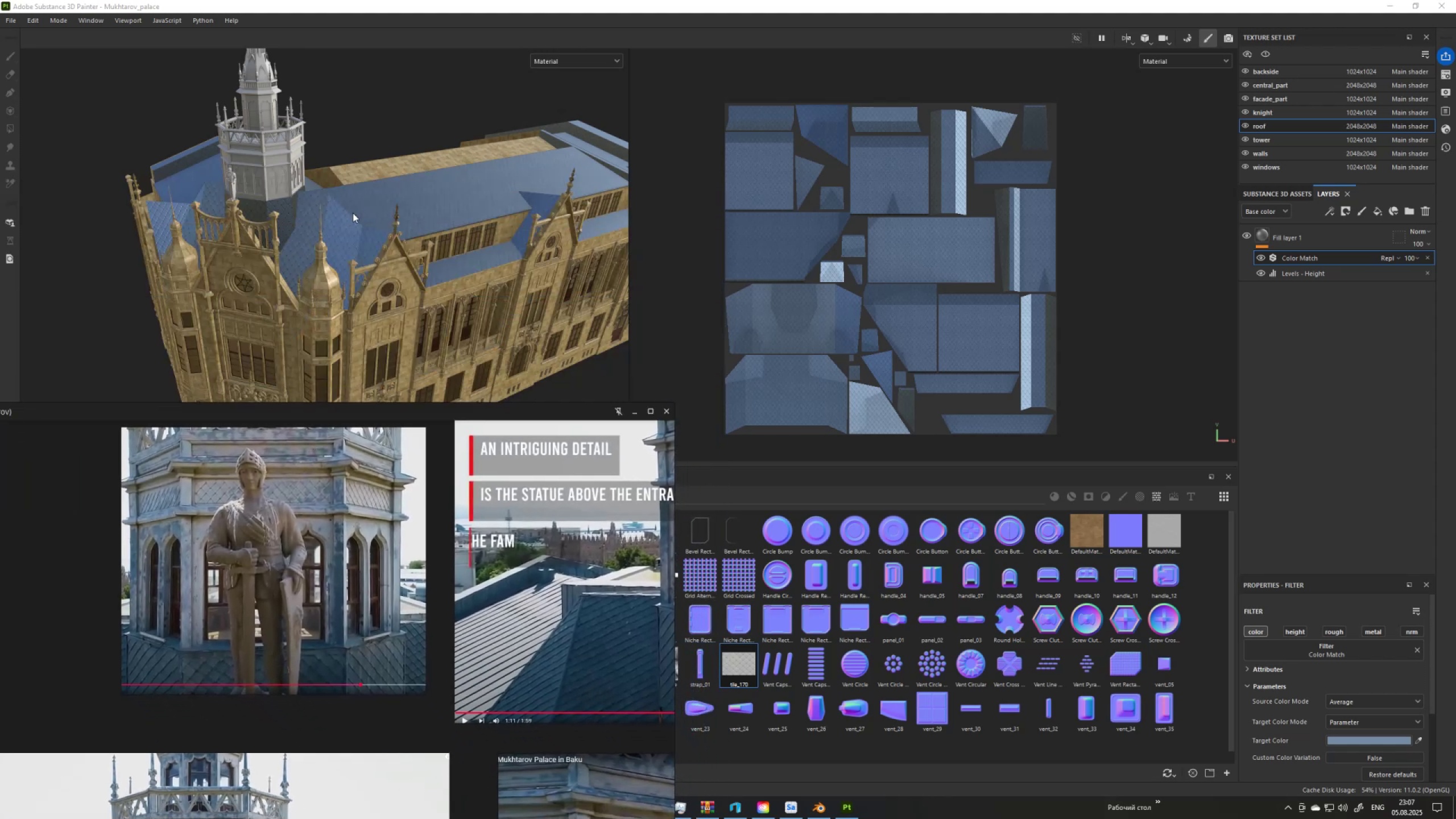 
scroll: coordinate [300, 663], scroll_direction: none, amount: 0.0
 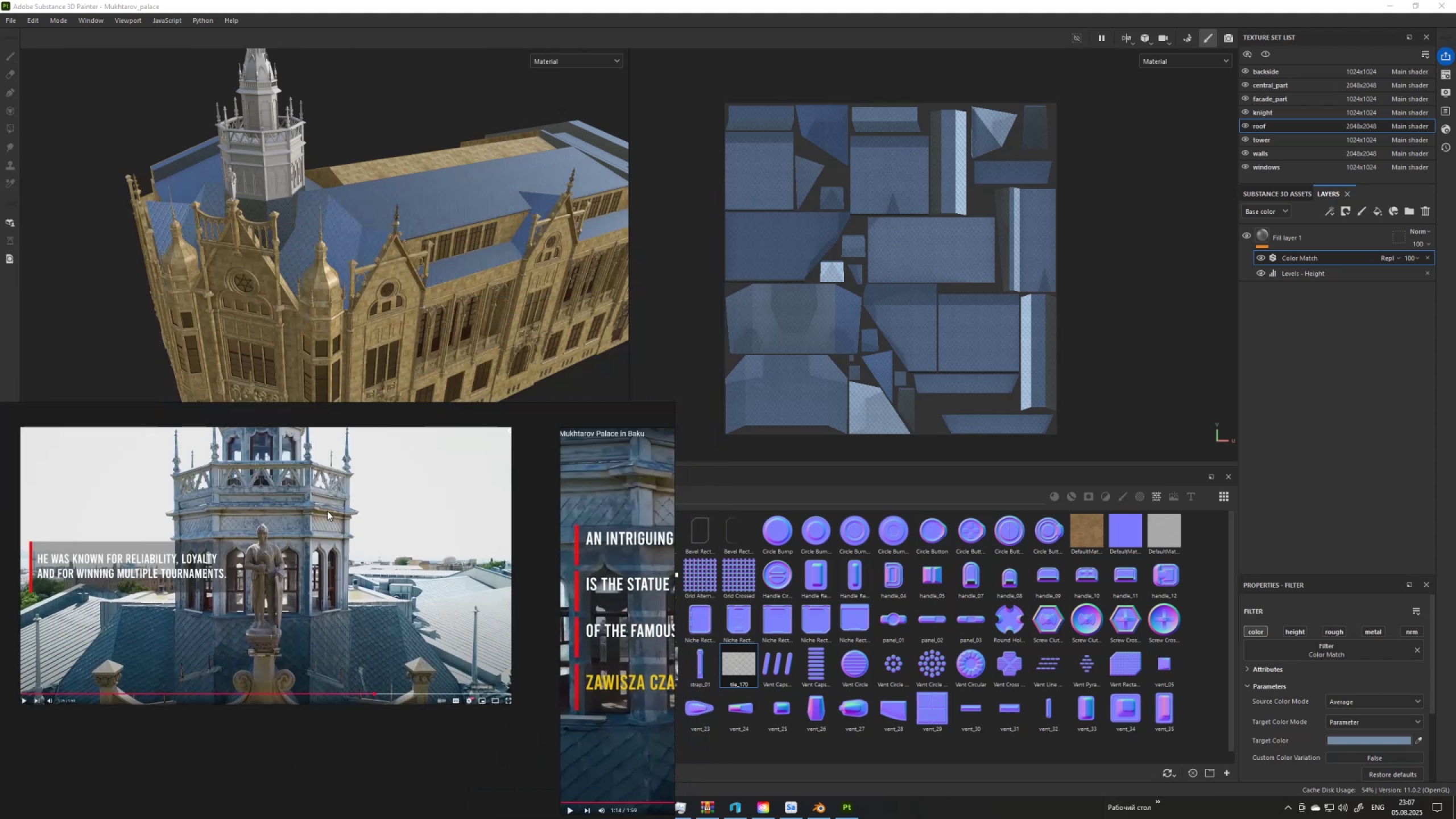 
scroll: coordinate [293, 597], scroll_direction: down, amount: 3.0
 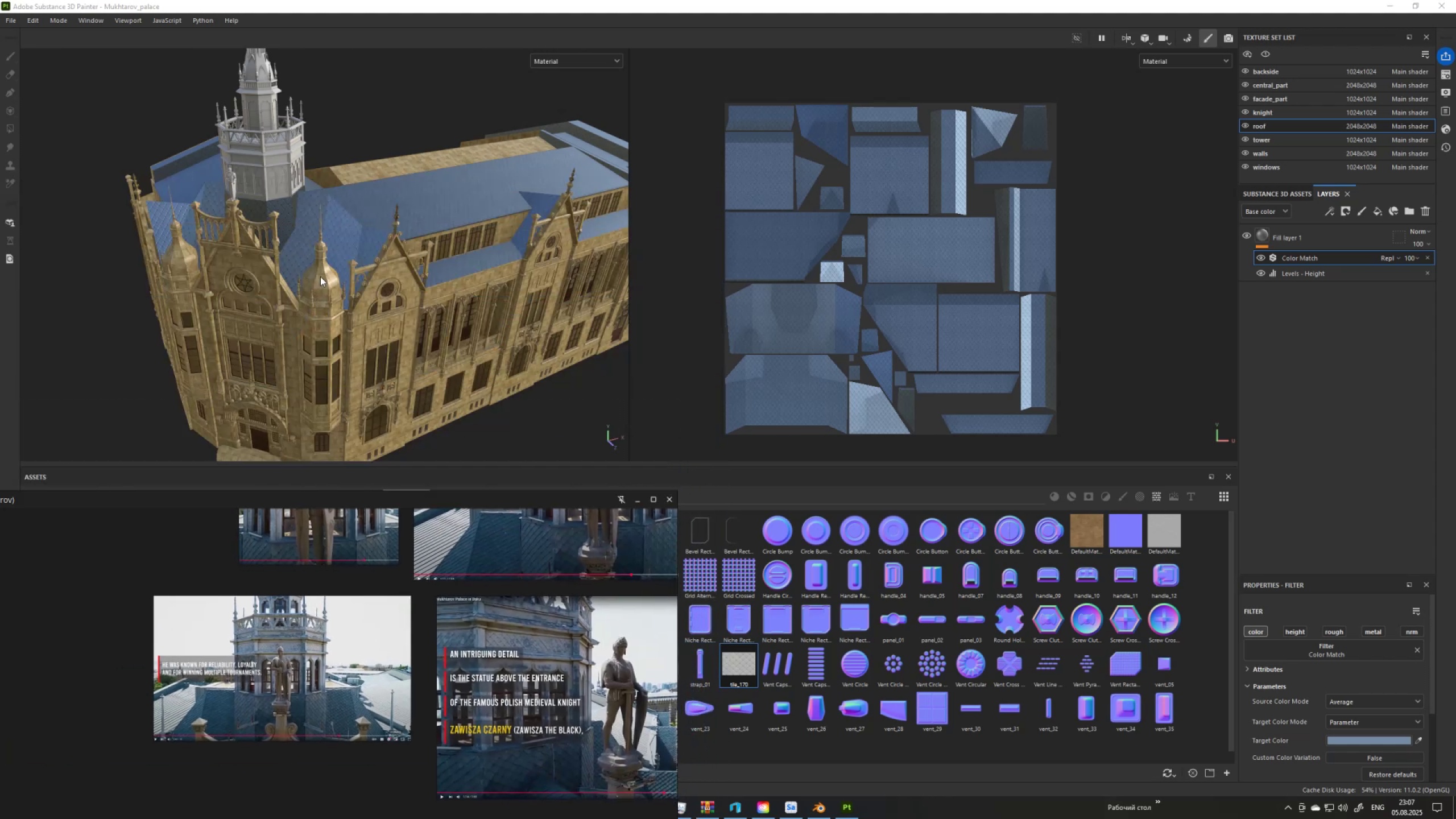 
hold_key(key=ShiftLeft, duration=0.37)
 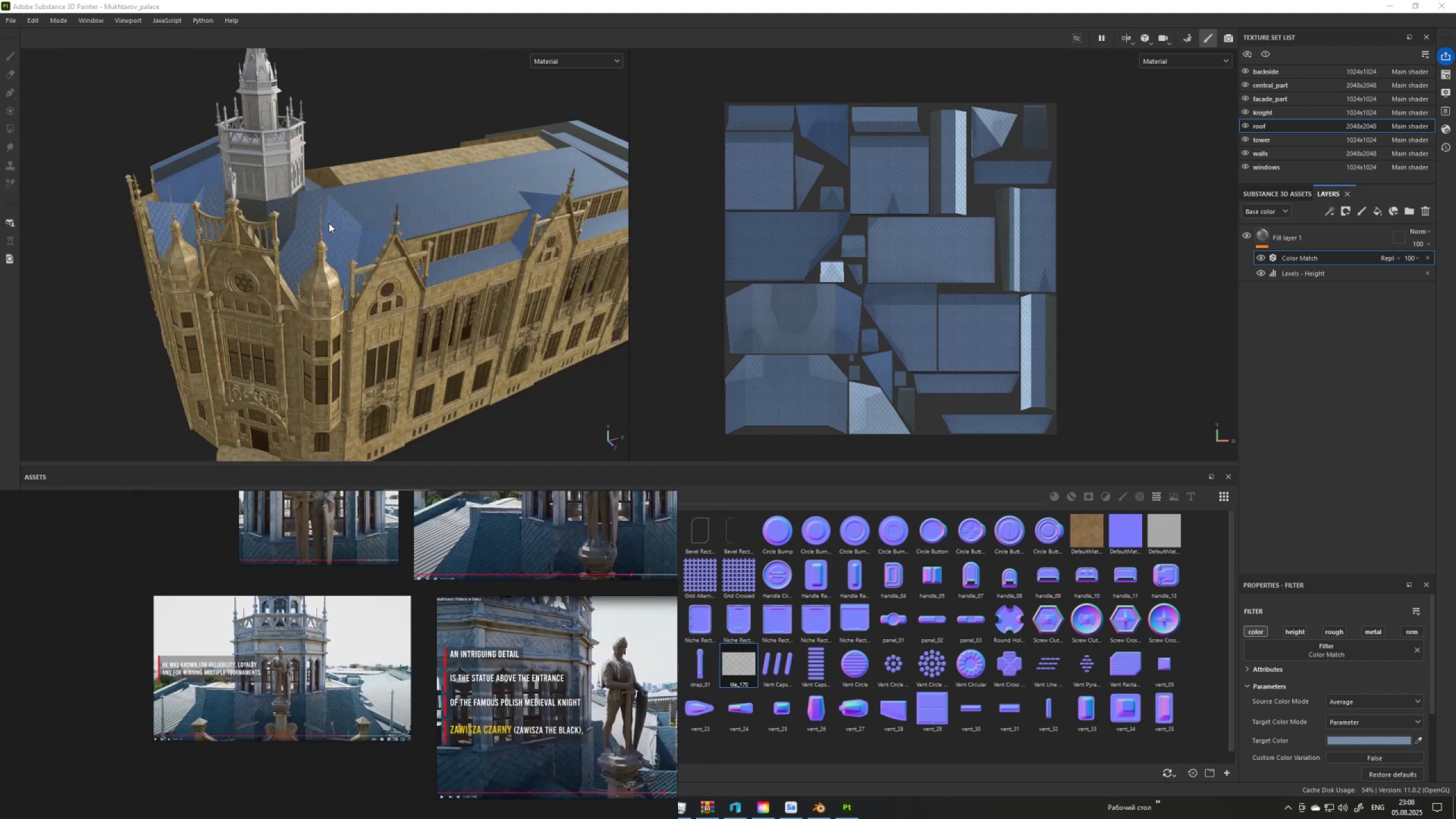 
hold_key(key=AltLeft, duration=1.52)
left_click_drag(start_coordinate=[337, 218], to_coordinate=[375, 211])
 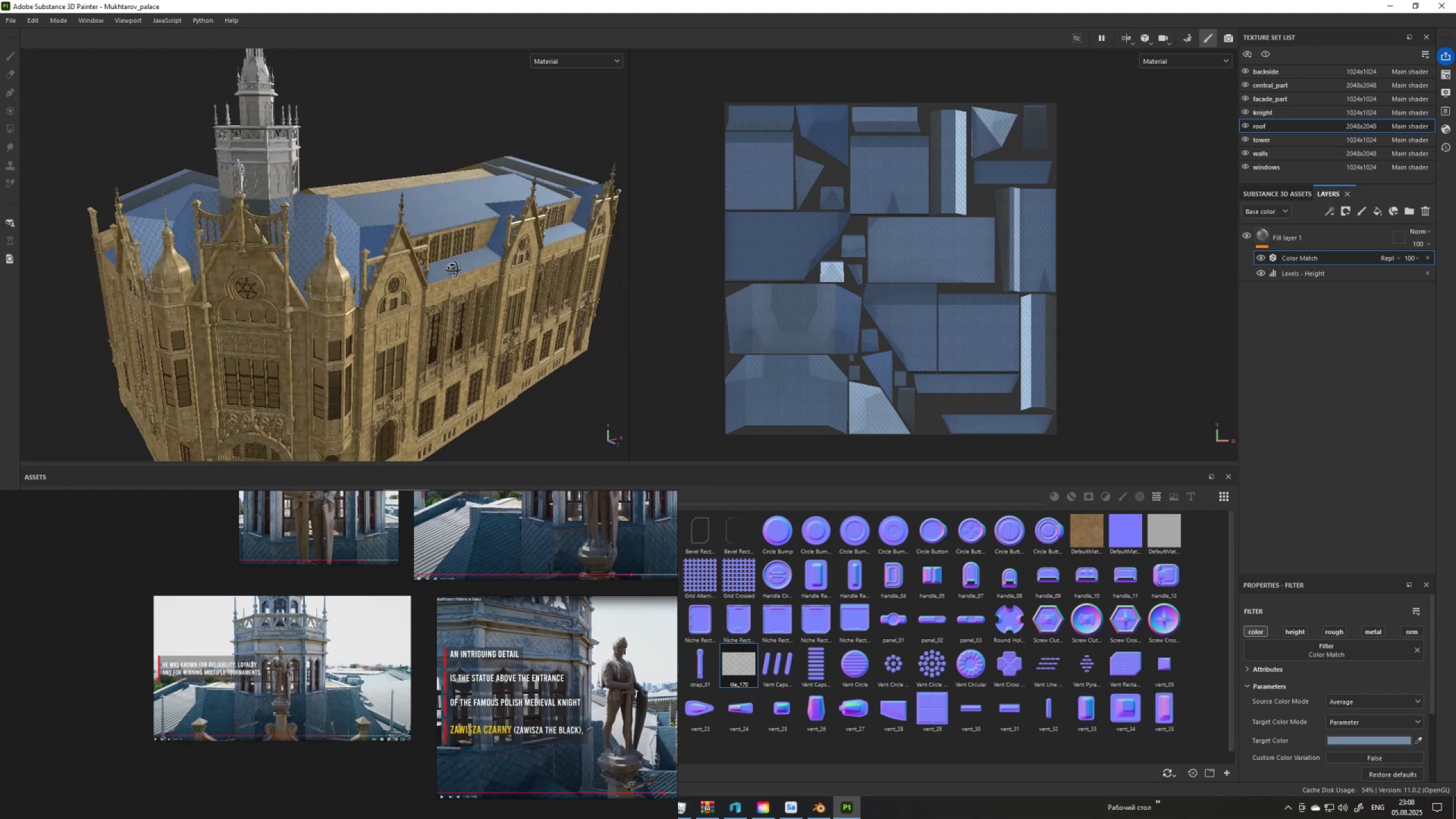 
hold_key(key=AltLeft, duration=1.12)
 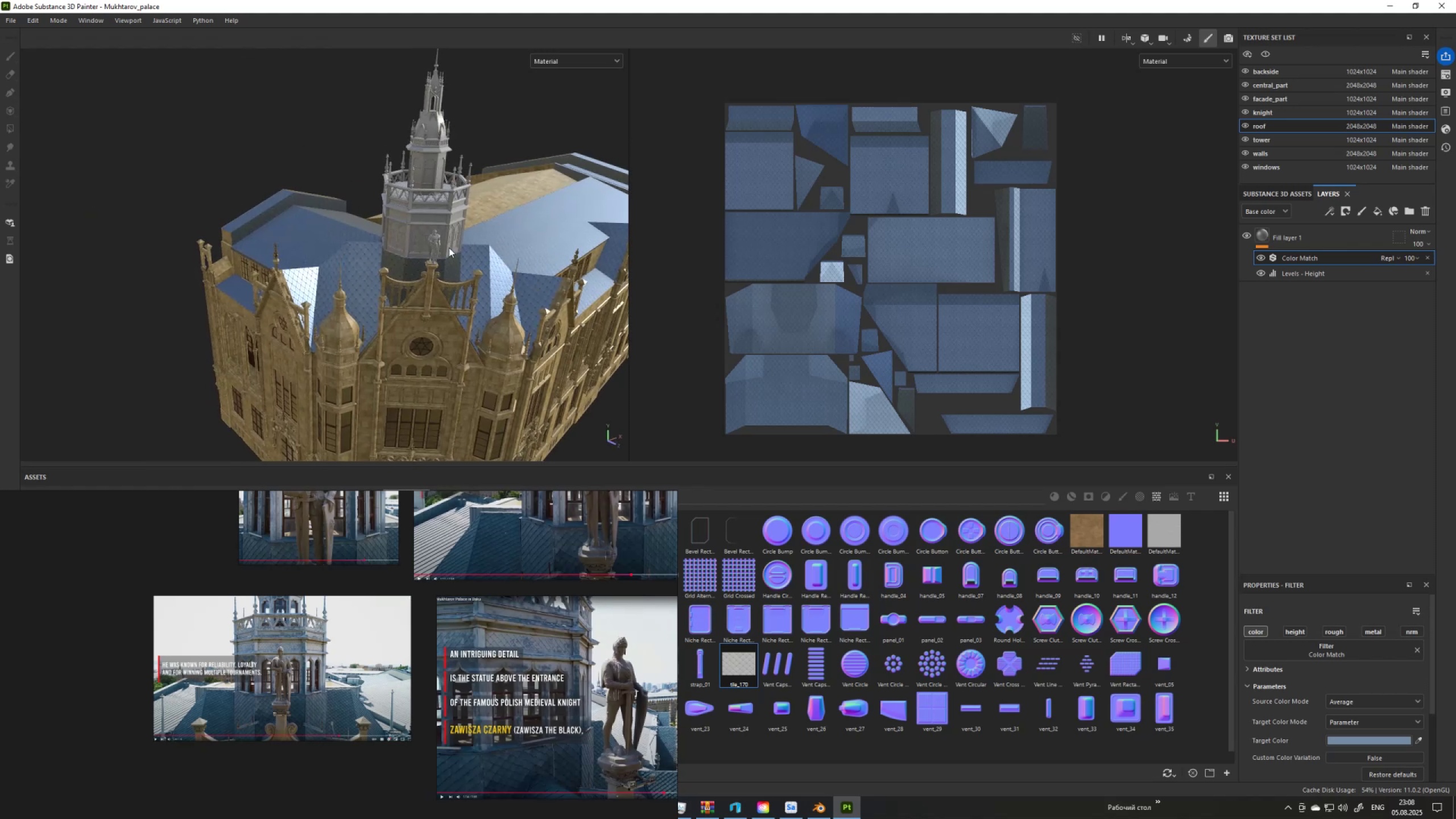 
scroll: coordinate [449, 247], scroll_direction: up, amount: 2.0
 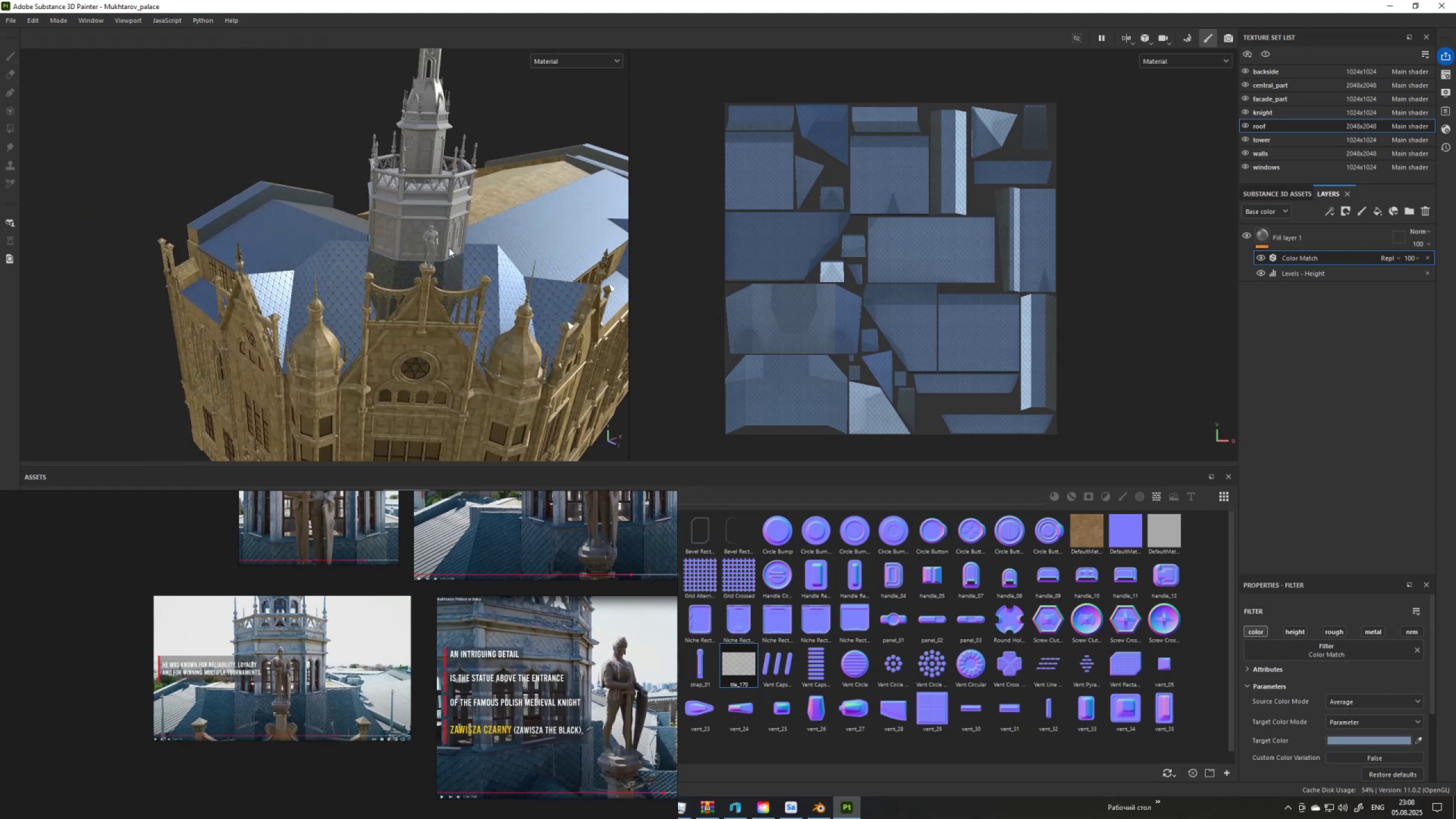 
scroll: coordinate [353, 263], scroll_direction: down, amount: 3.0
 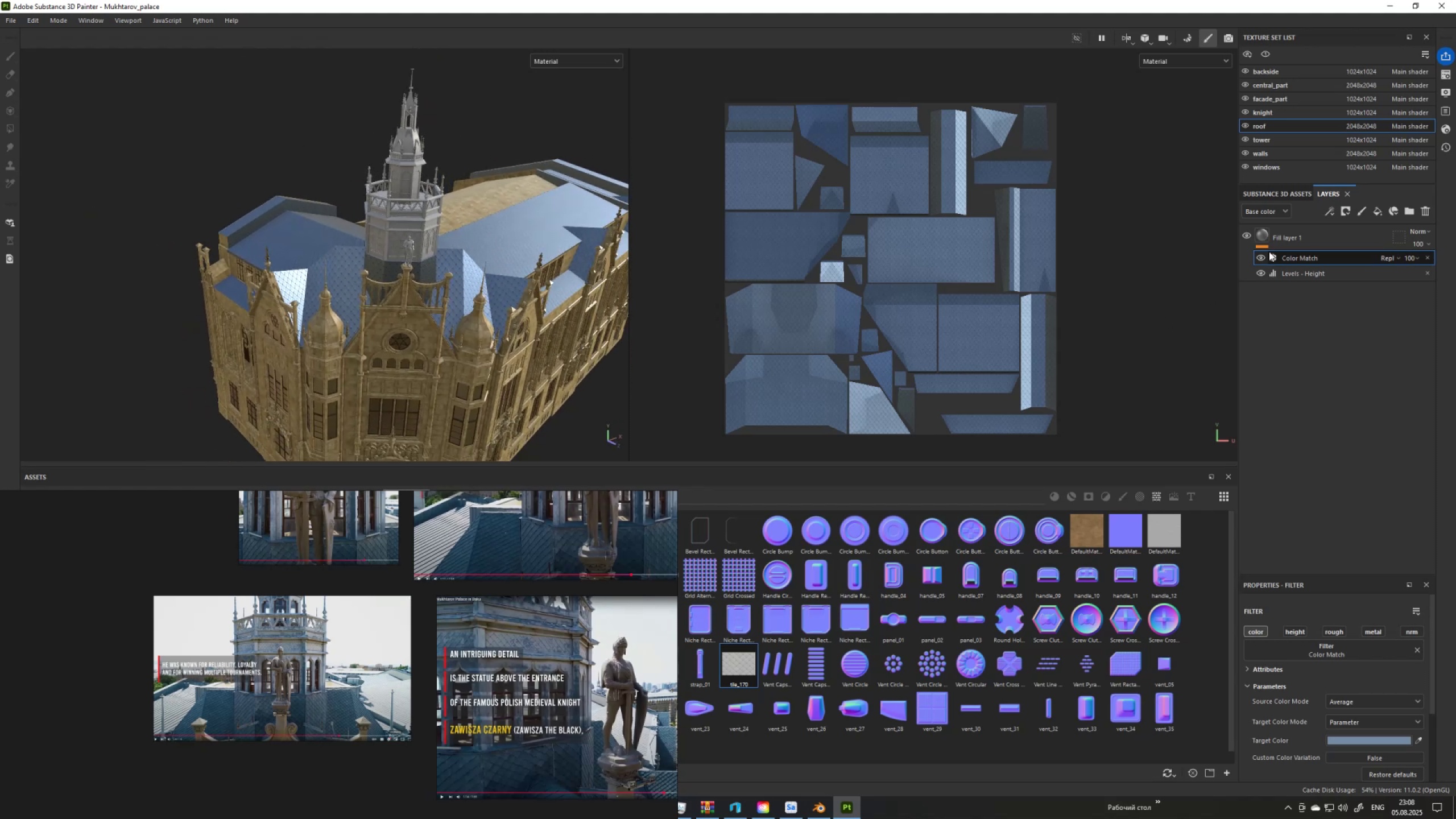 
double_click([1289, 237])
 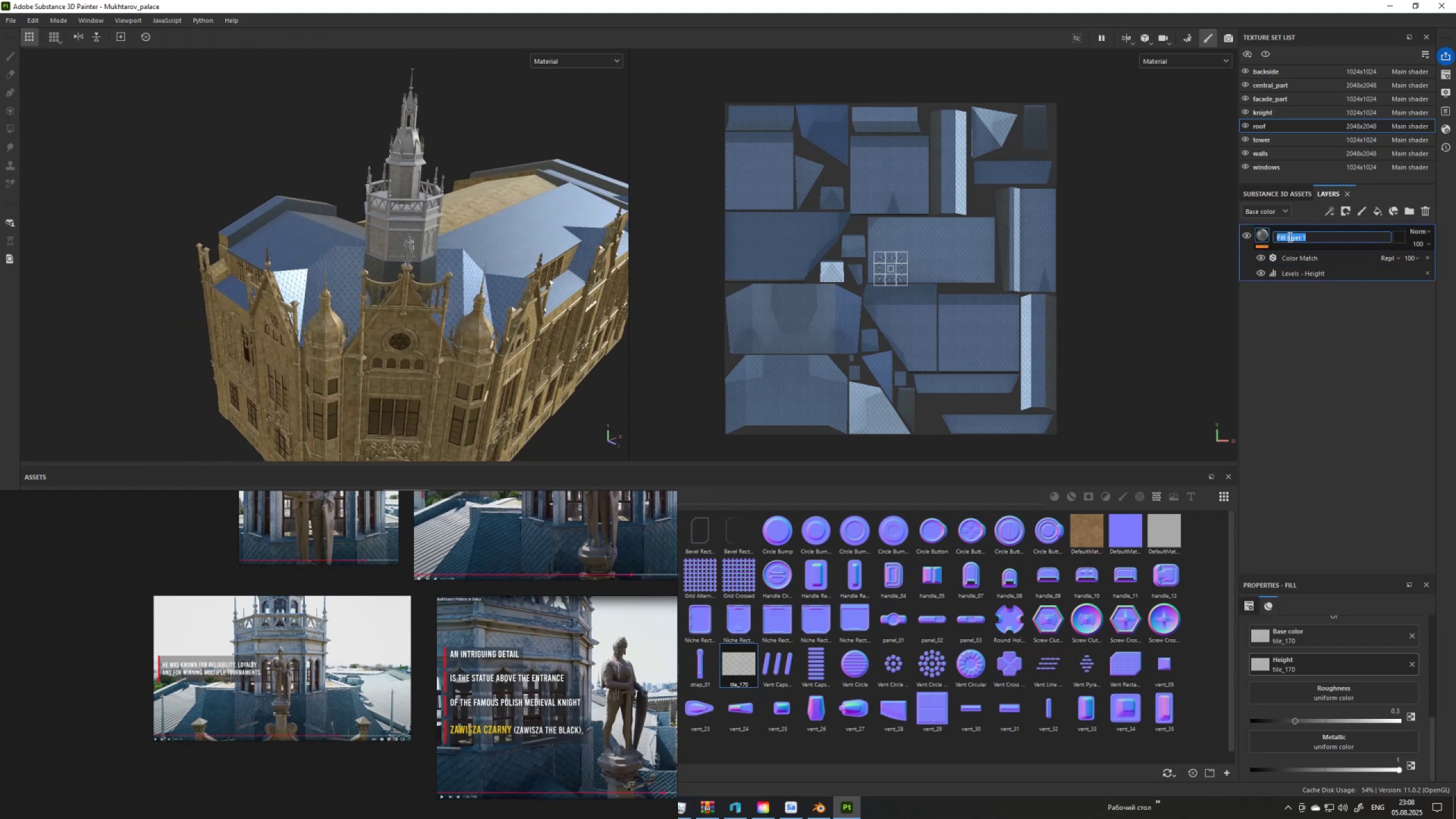 
type(roof_tiles)
 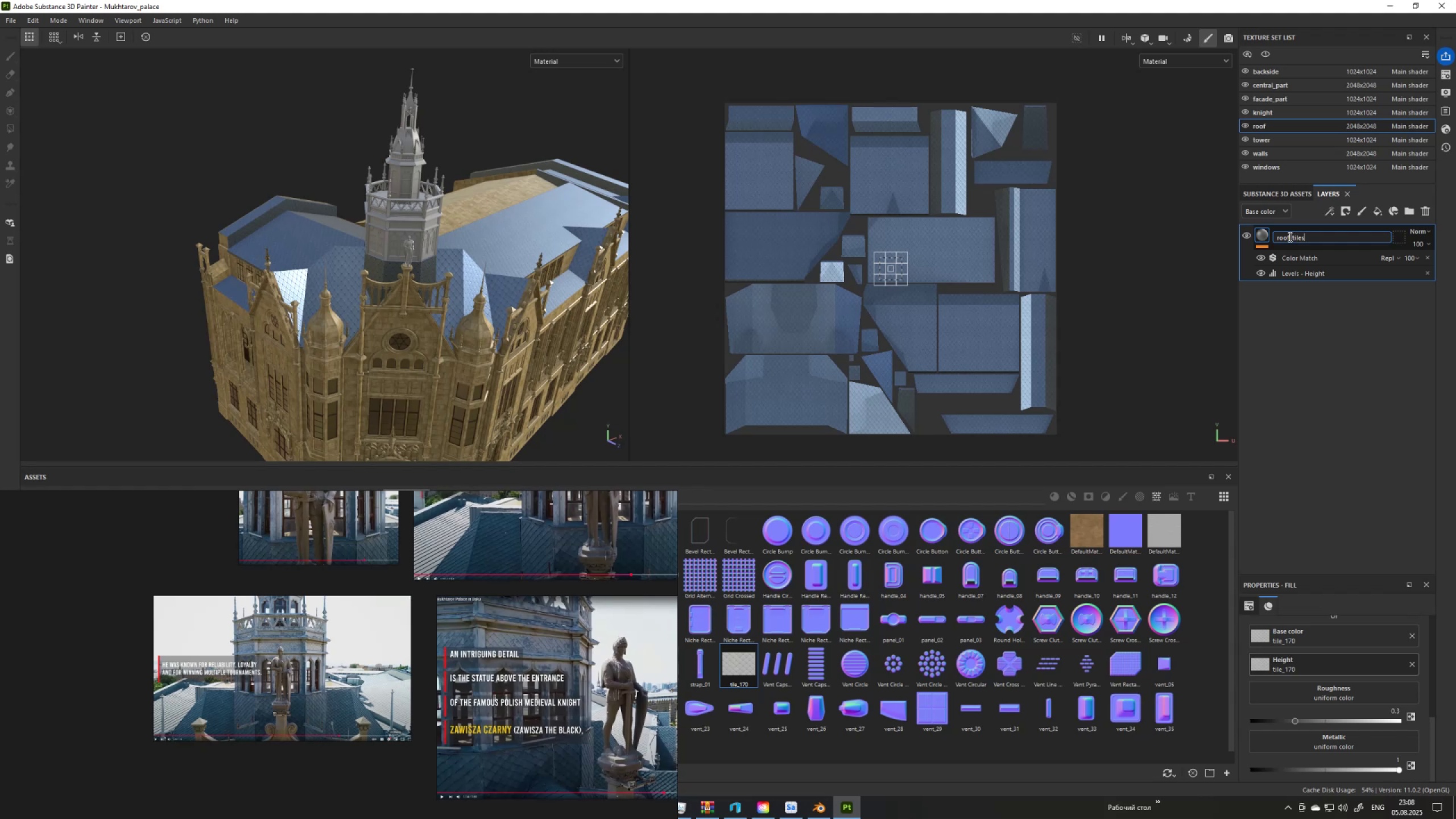 
key(Enter)
 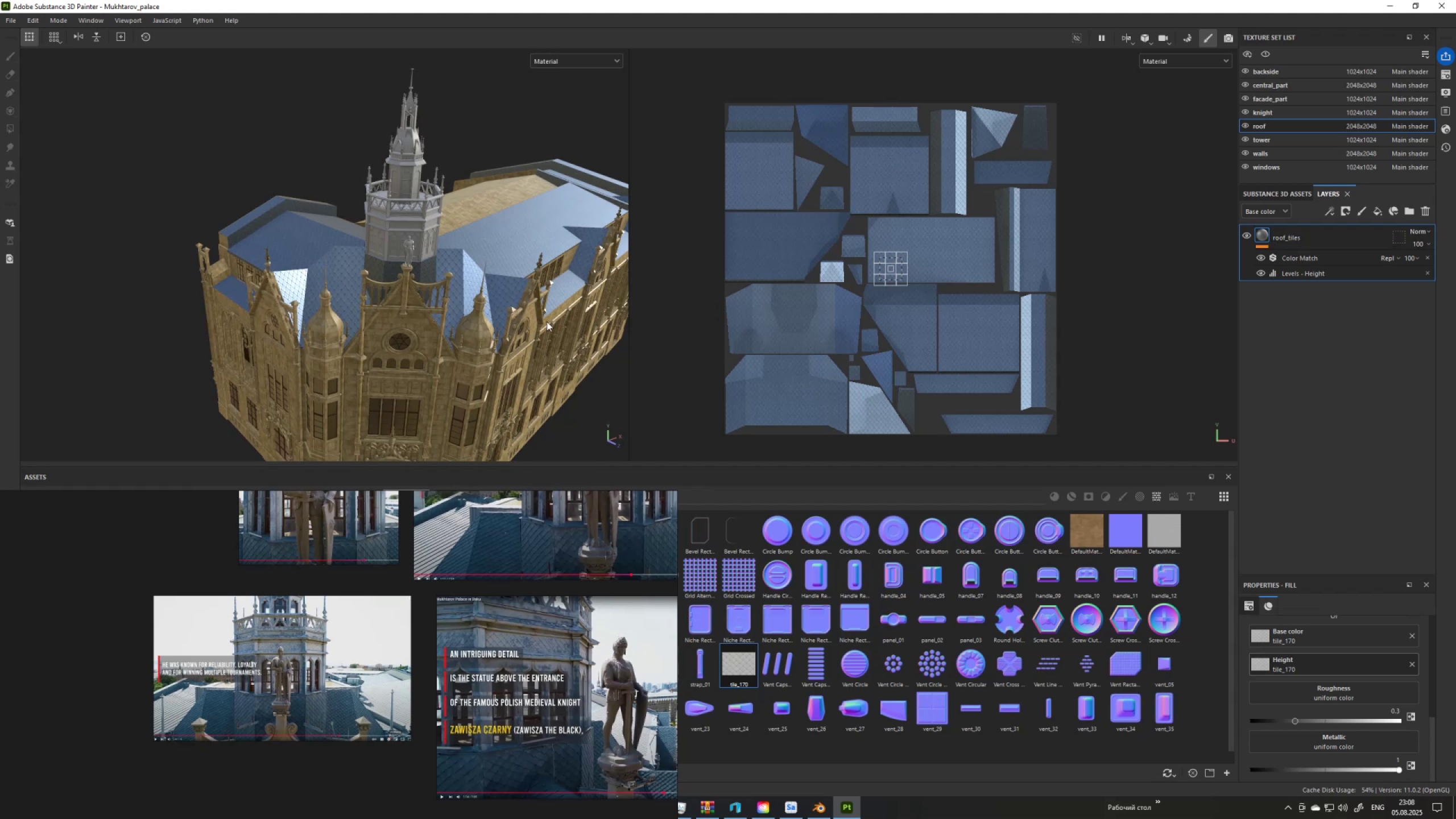 
scroll: coordinate [489, 267], scroll_direction: up, amount: 5.0
 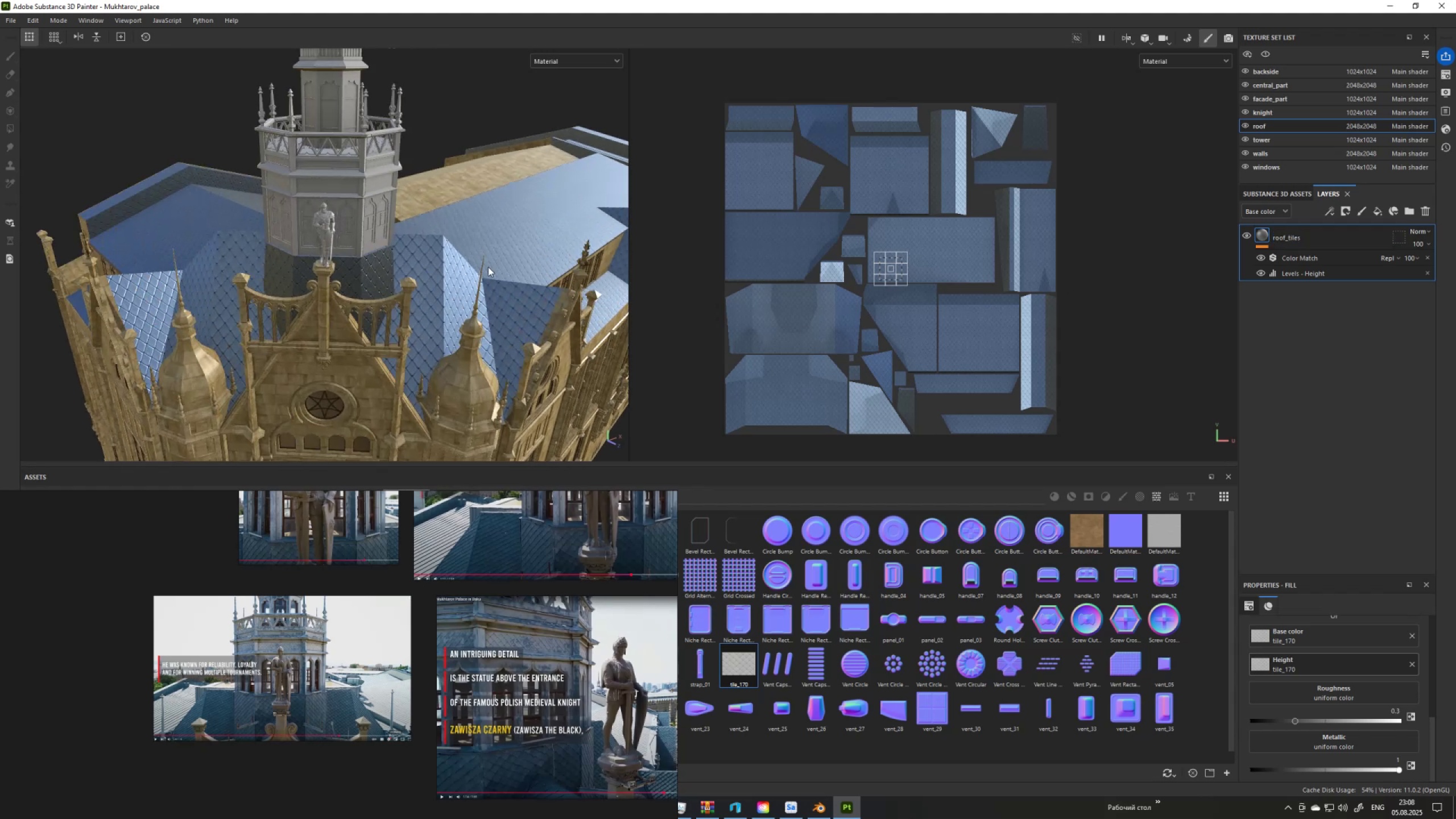 
scroll: coordinate [299, 285], scroll_direction: down, amount: 14.0
 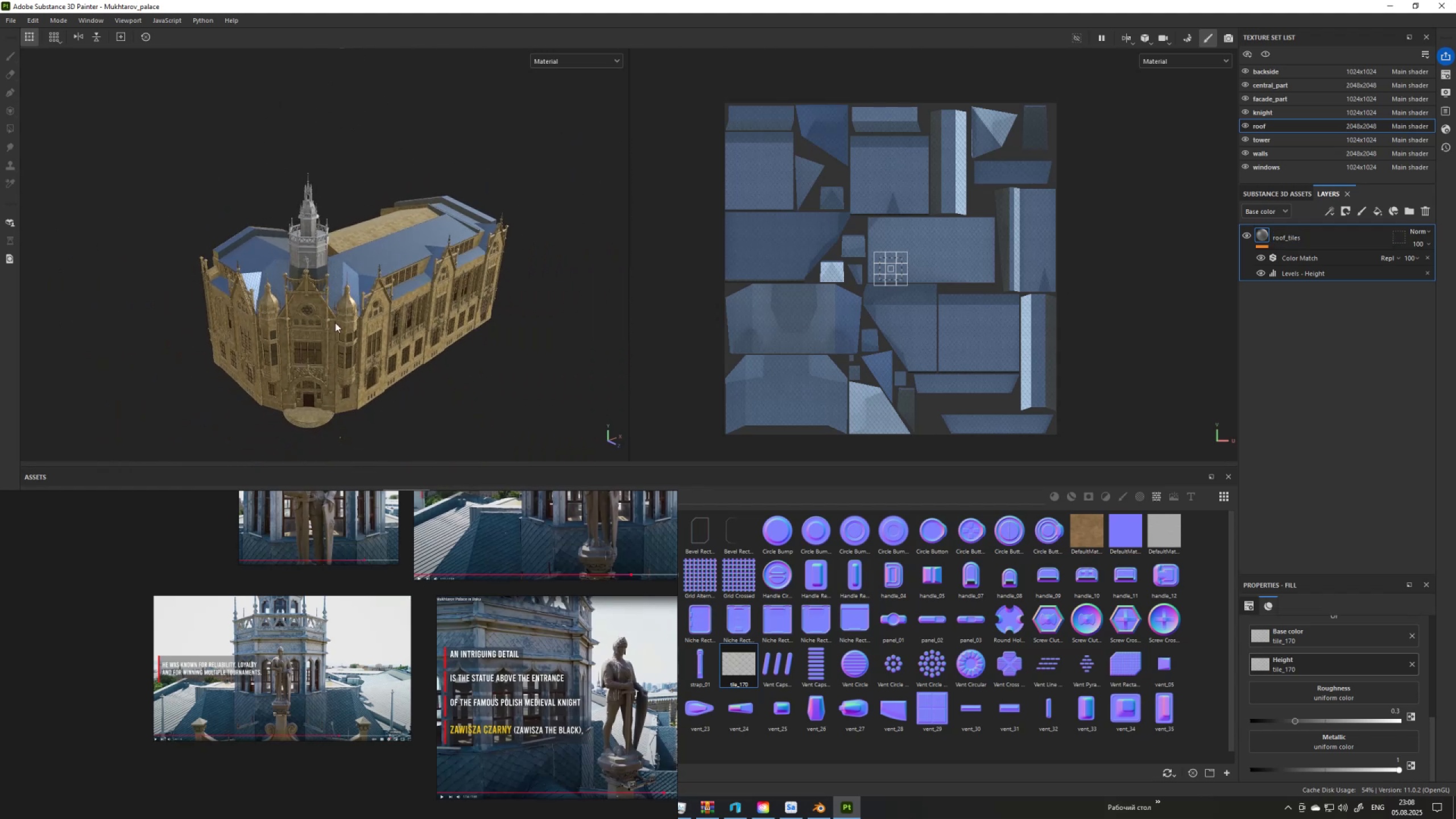 
hold_key(key=AltLeft, duration=1.53)
left_click_drag(start_coordinate=[387, 353], to_coordinate=[230, 333])
 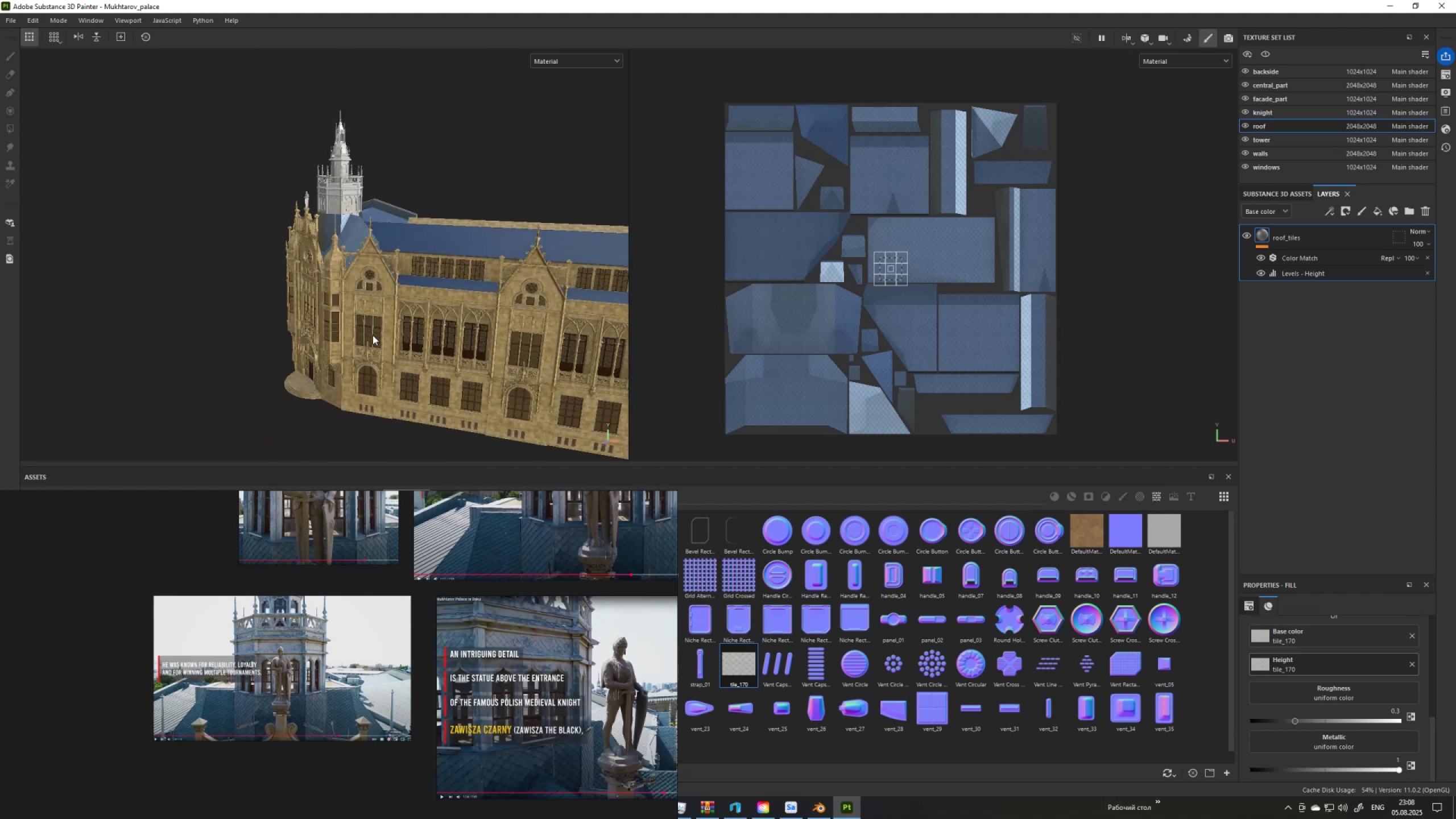 
hold_key(key=AltLeft, duration=1.52)
 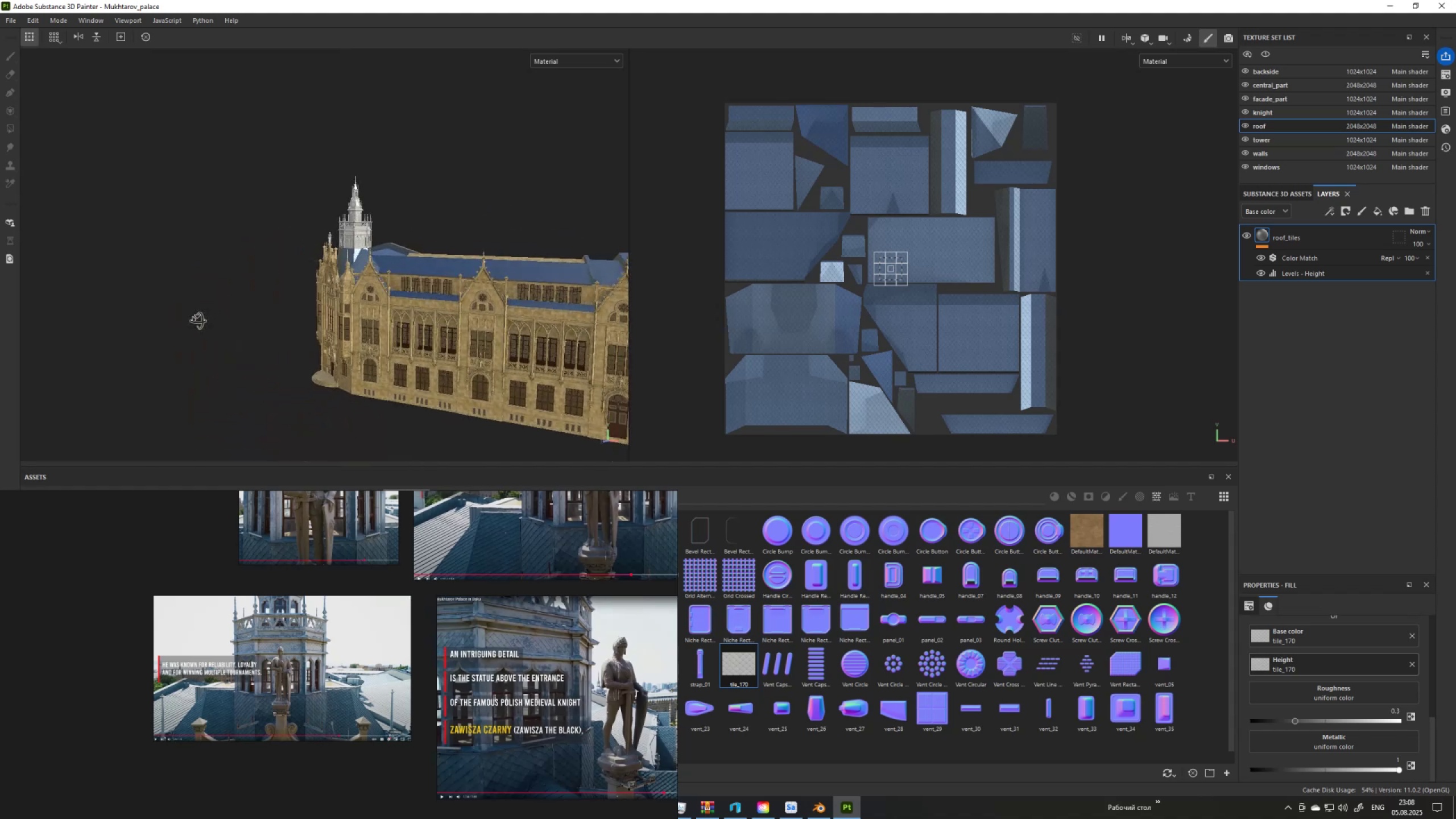 
hold_key(key=AltLeft, duration=1.51)
 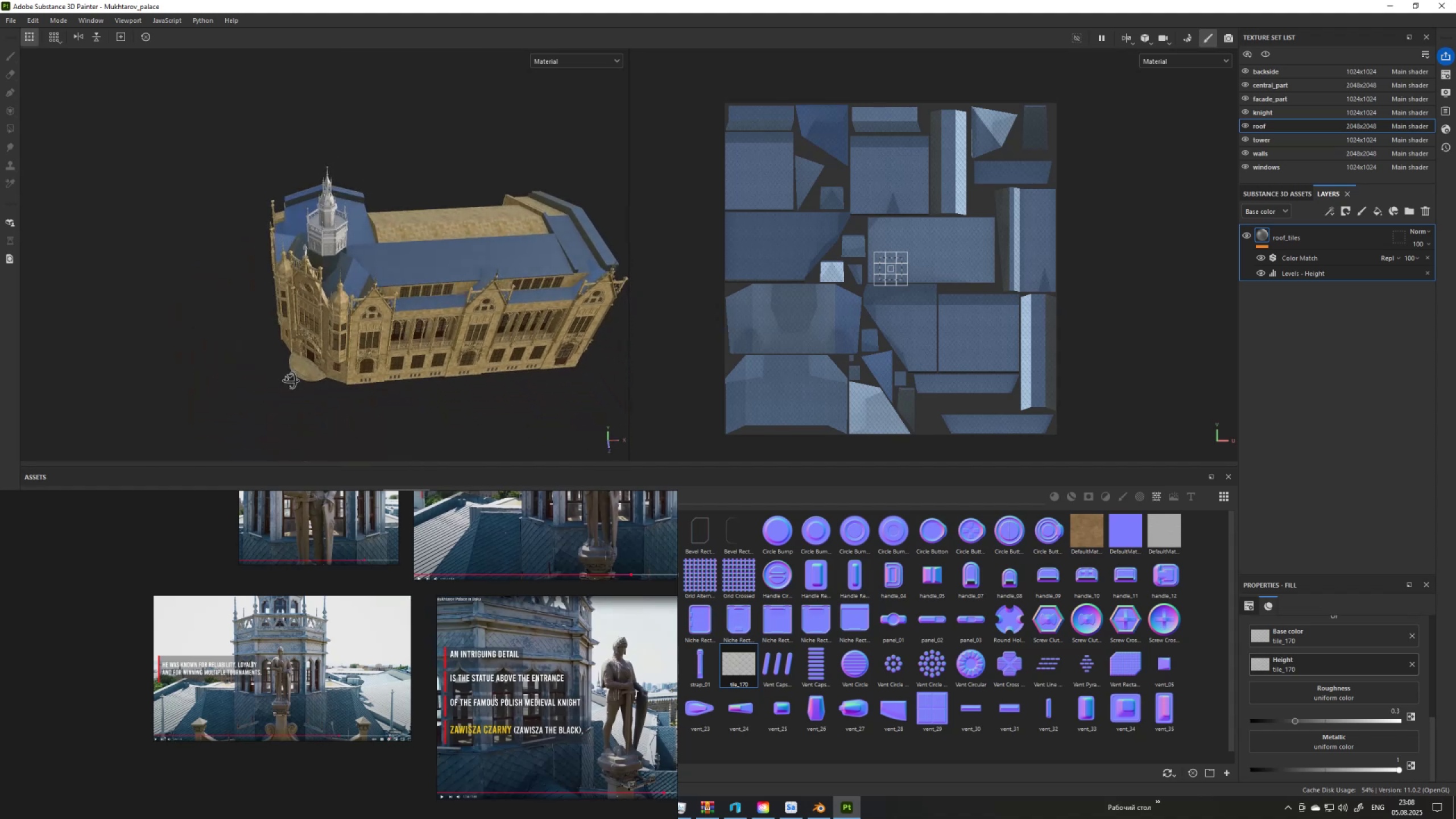 
hold_key(key=AltLeft, duration=1.52)
 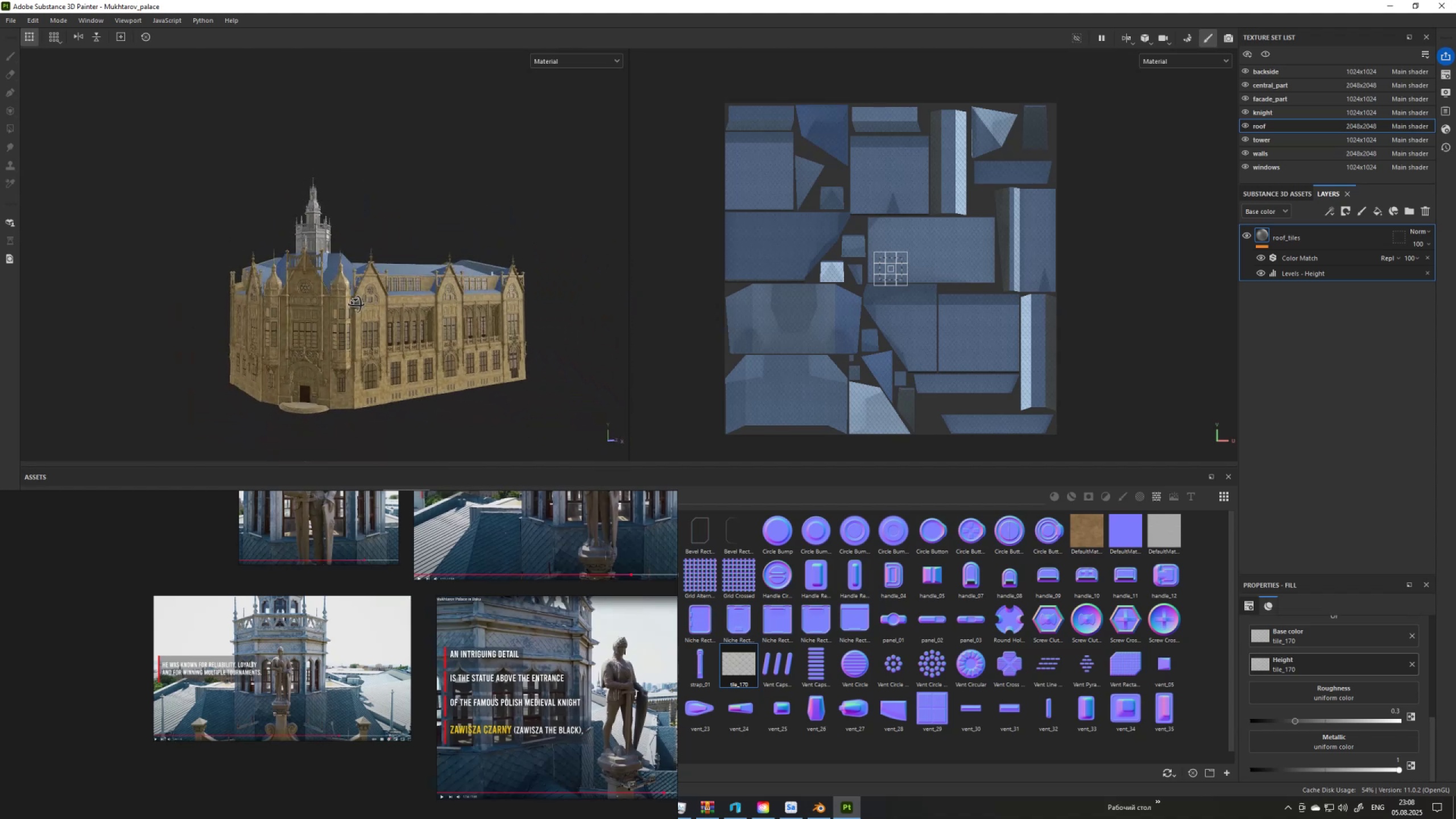 
hold_key(key=AltLeft, duration=1.53)
 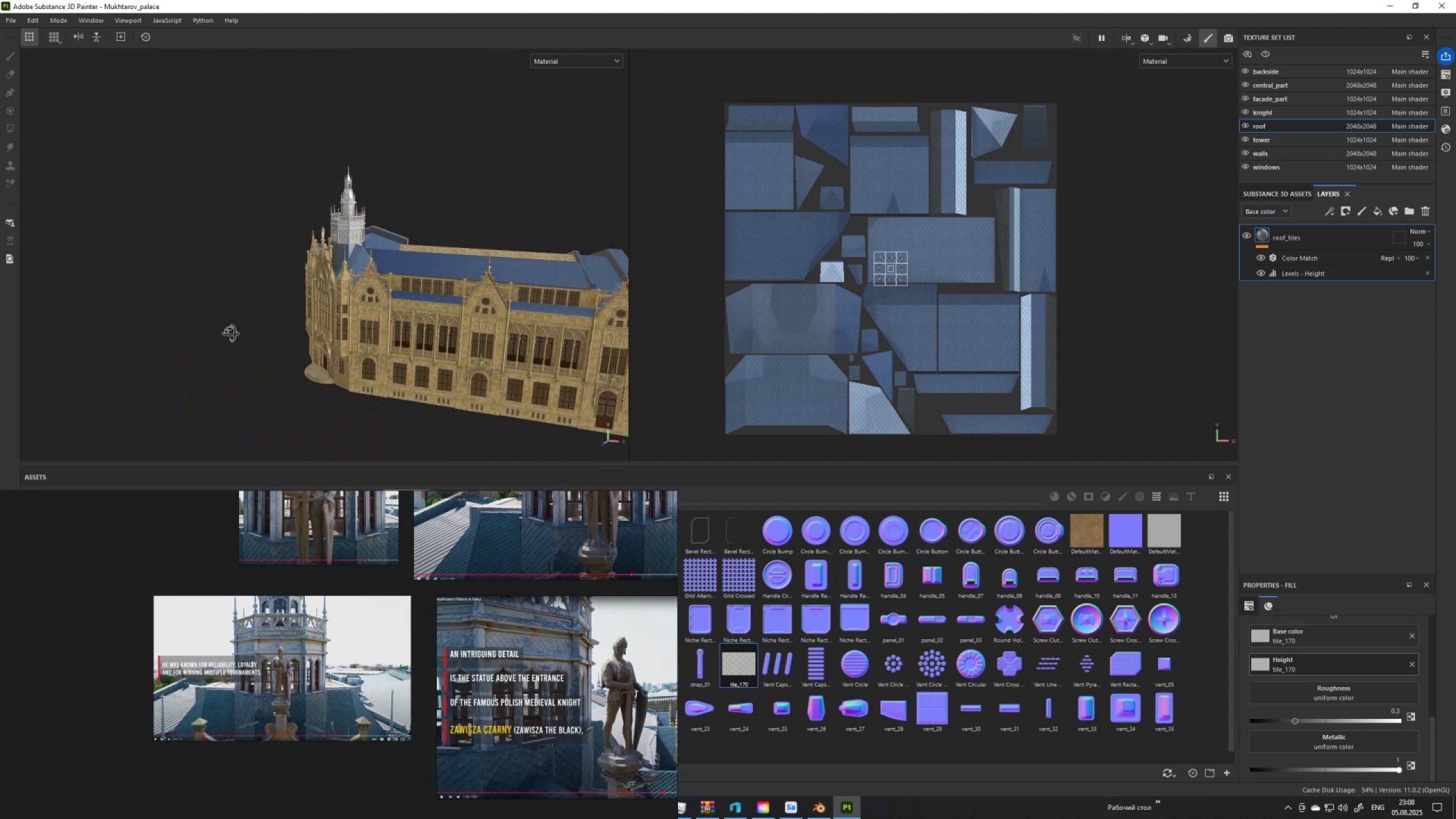 
hold_key(key=AltLeft, duration=1.07)
 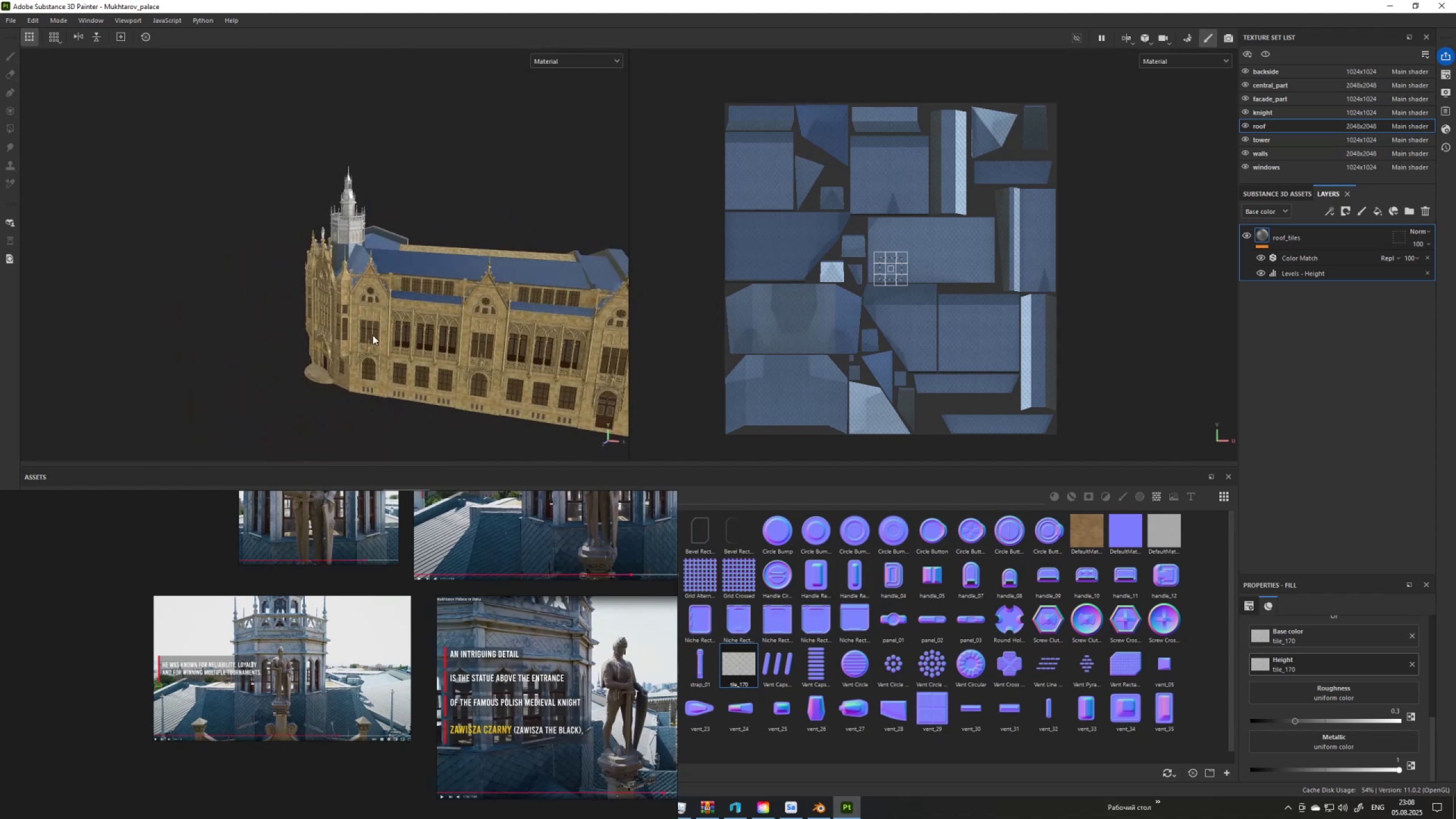 
scroll: coordinate [384, 390], scroll_direction: up, amount: 18.0
 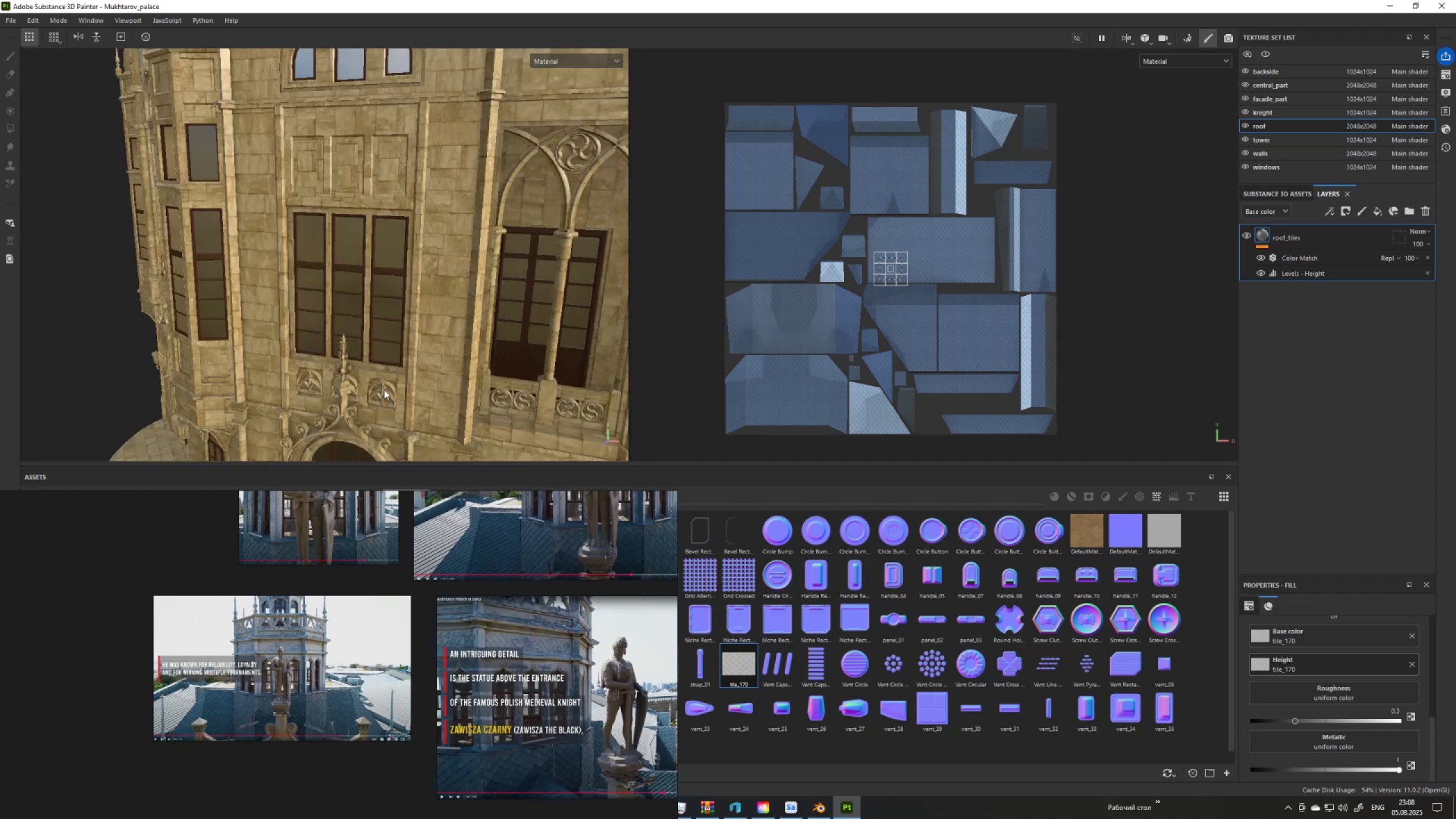 
hold_key(key=AltLeft, duration=1.53)
left_click_drag(start_coordinate=[399, 387], to_coordinate=[471, 367])
 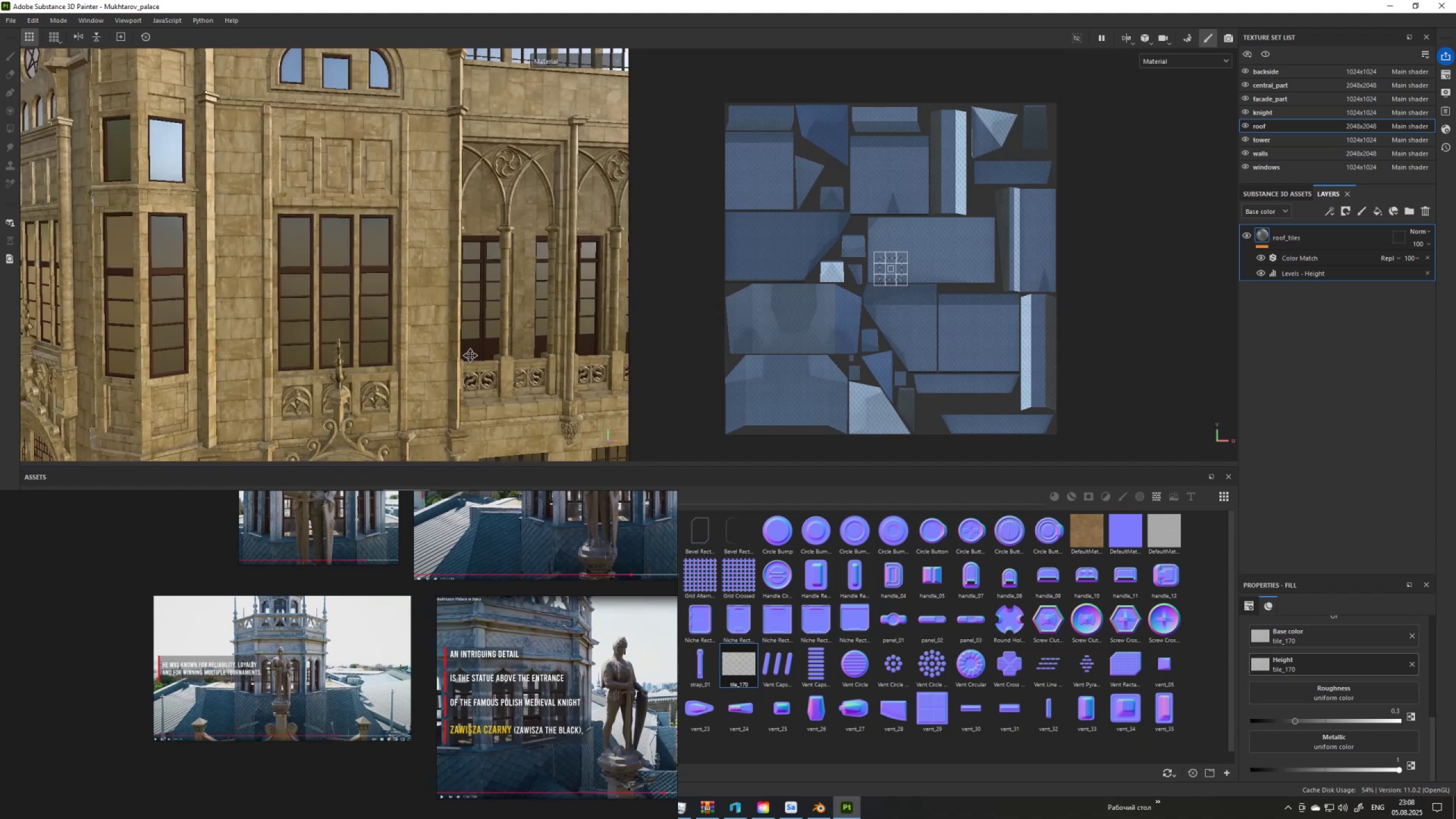 
hold_key(key=AltLeft, duration=1.52)
left_click_drag(start_coordinate=[343, 227], to_coordinate=[263, 228])
 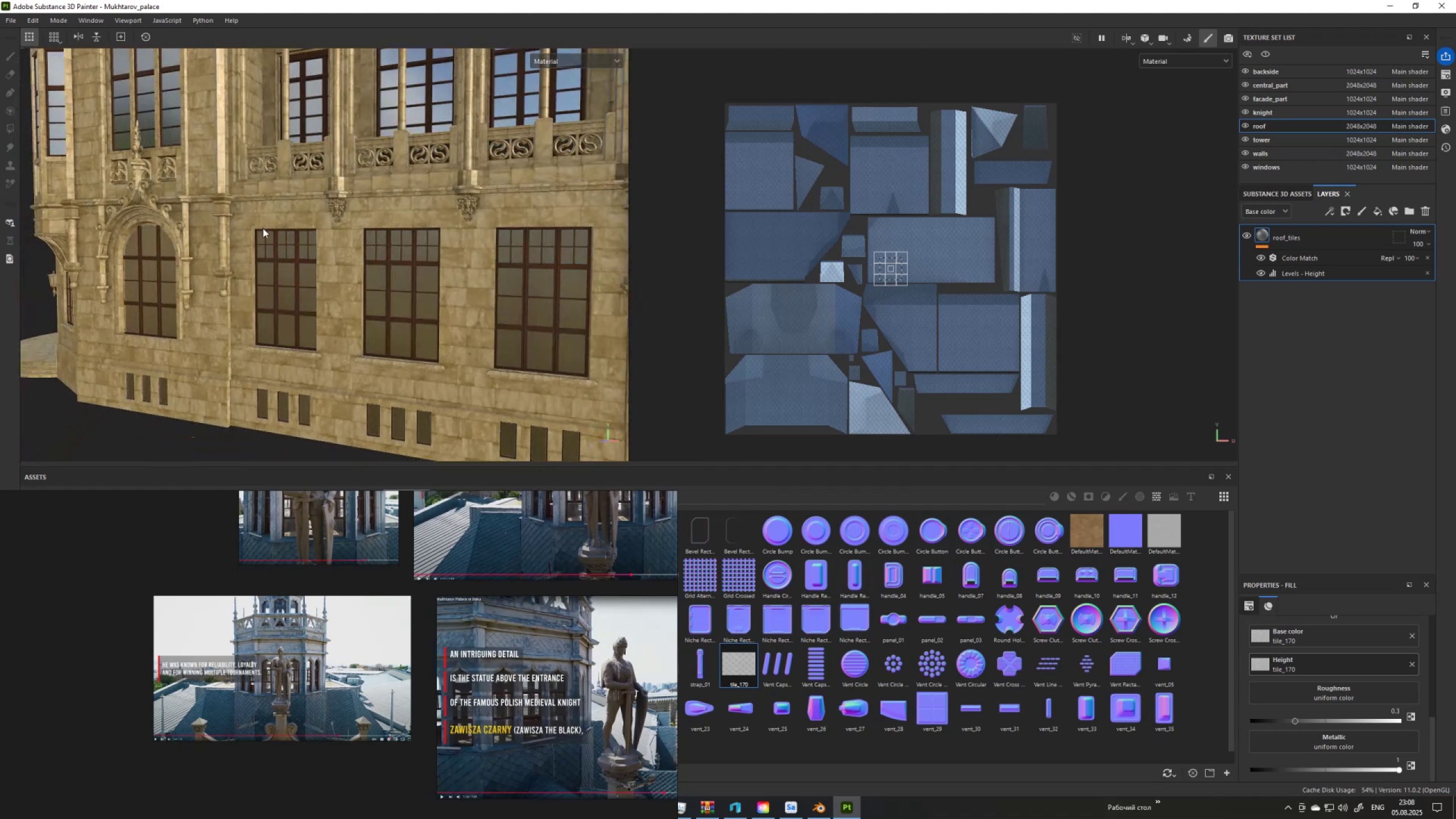 
key(Alt+AltLeft)
 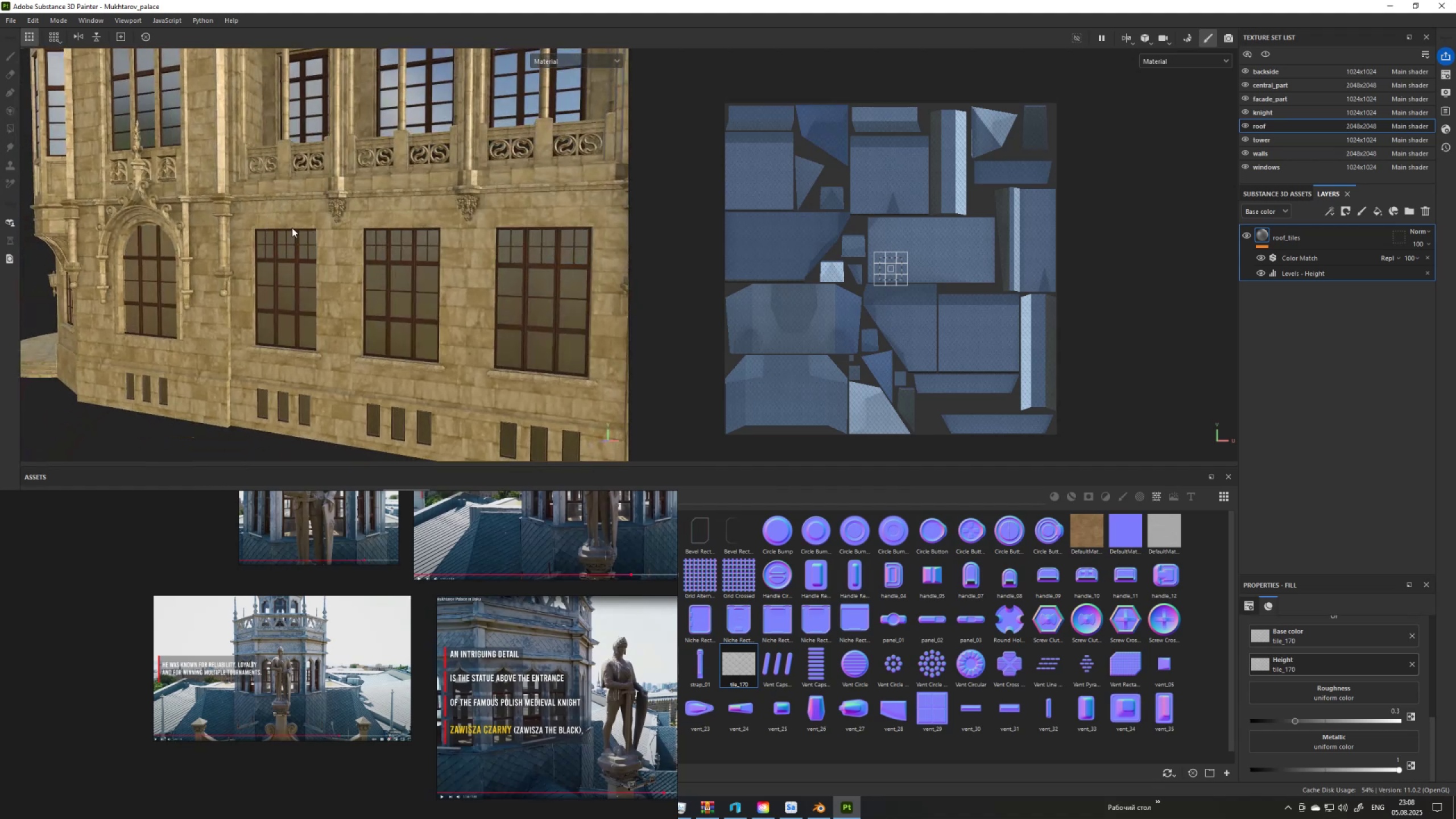 
key(Alt+AltLeft)
 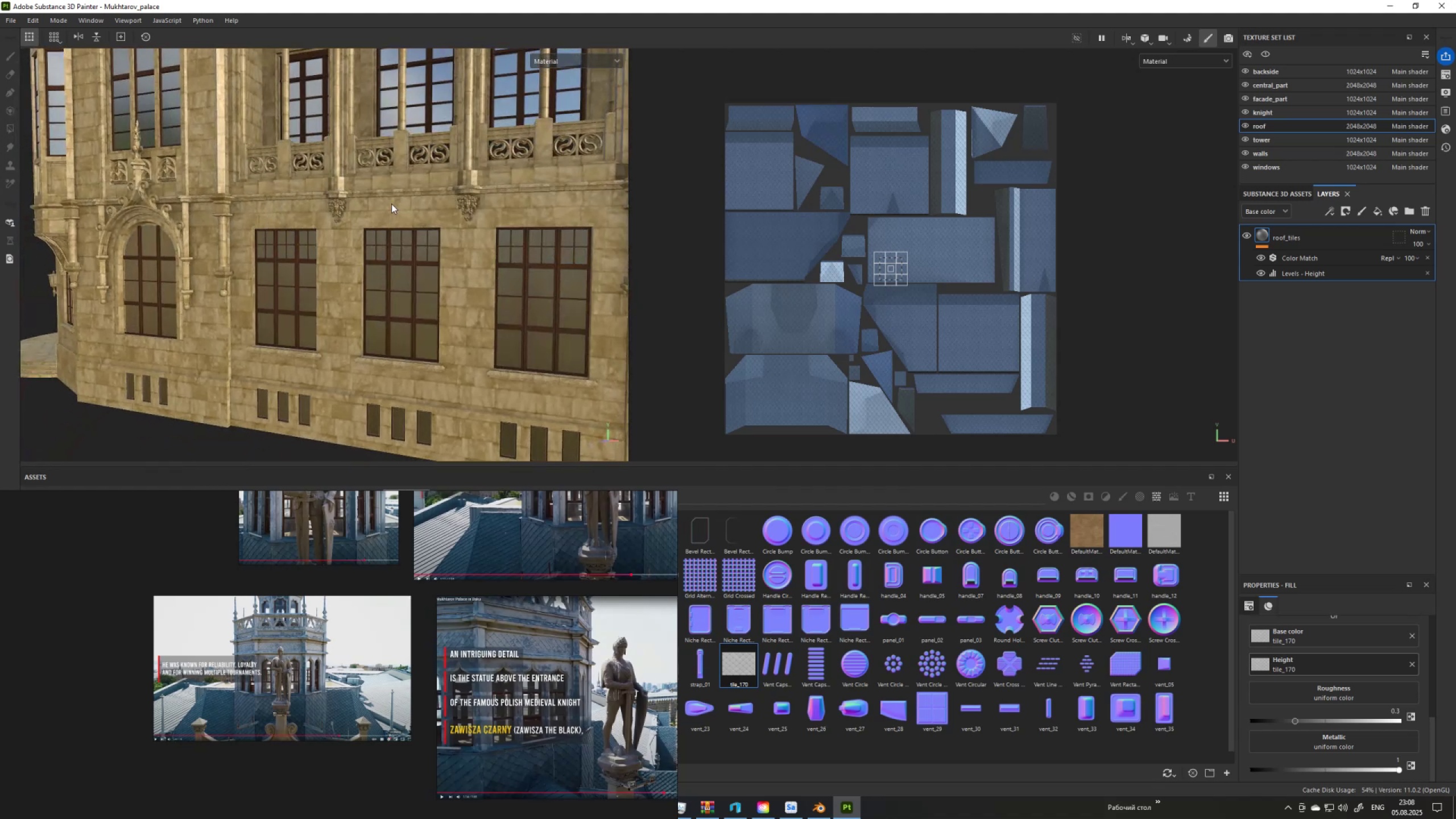 
key(Alt+AltLeft)
 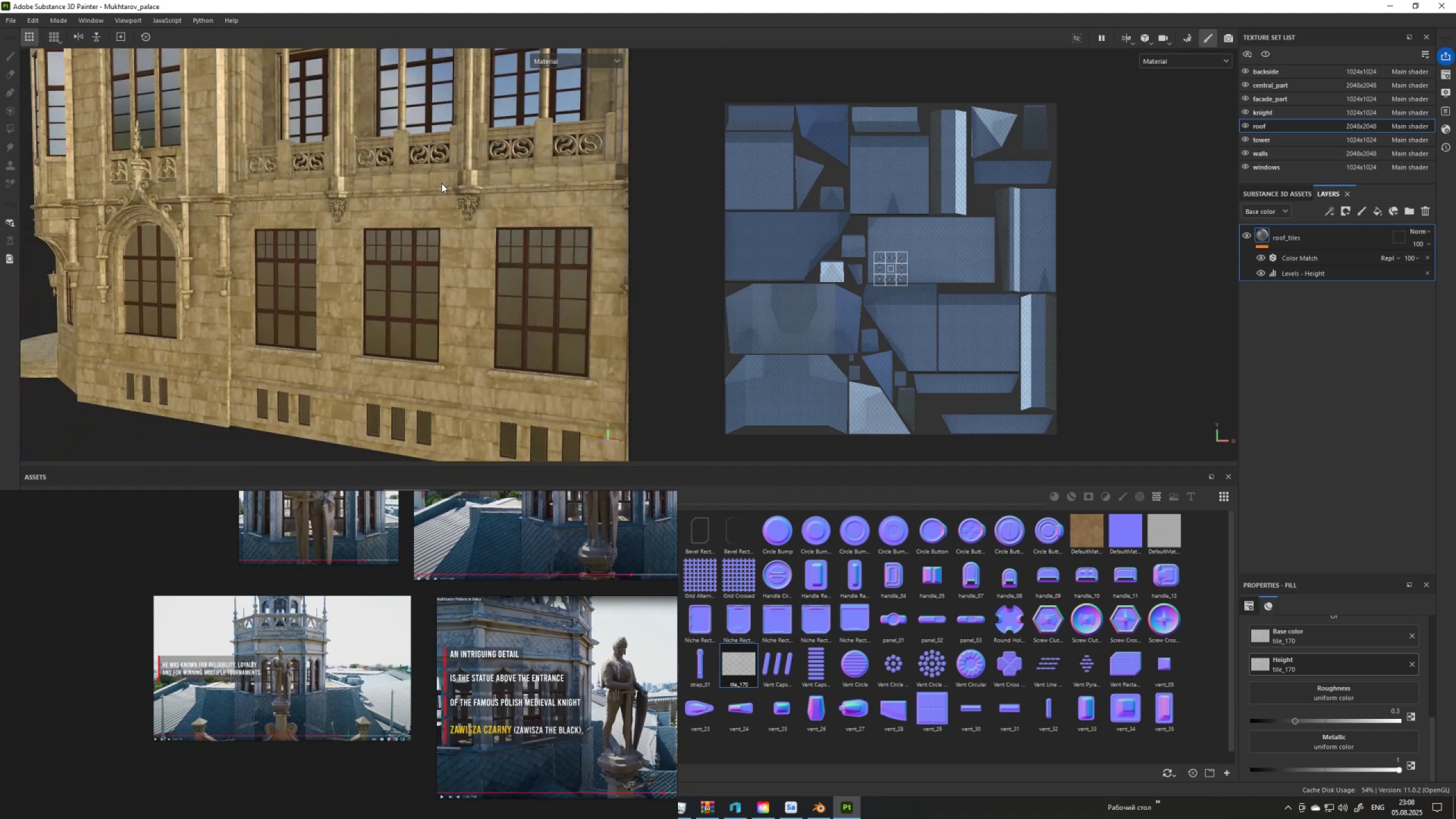 
scroll: coordinate [458, 192], scroll_direction: up, amount: 8.0
 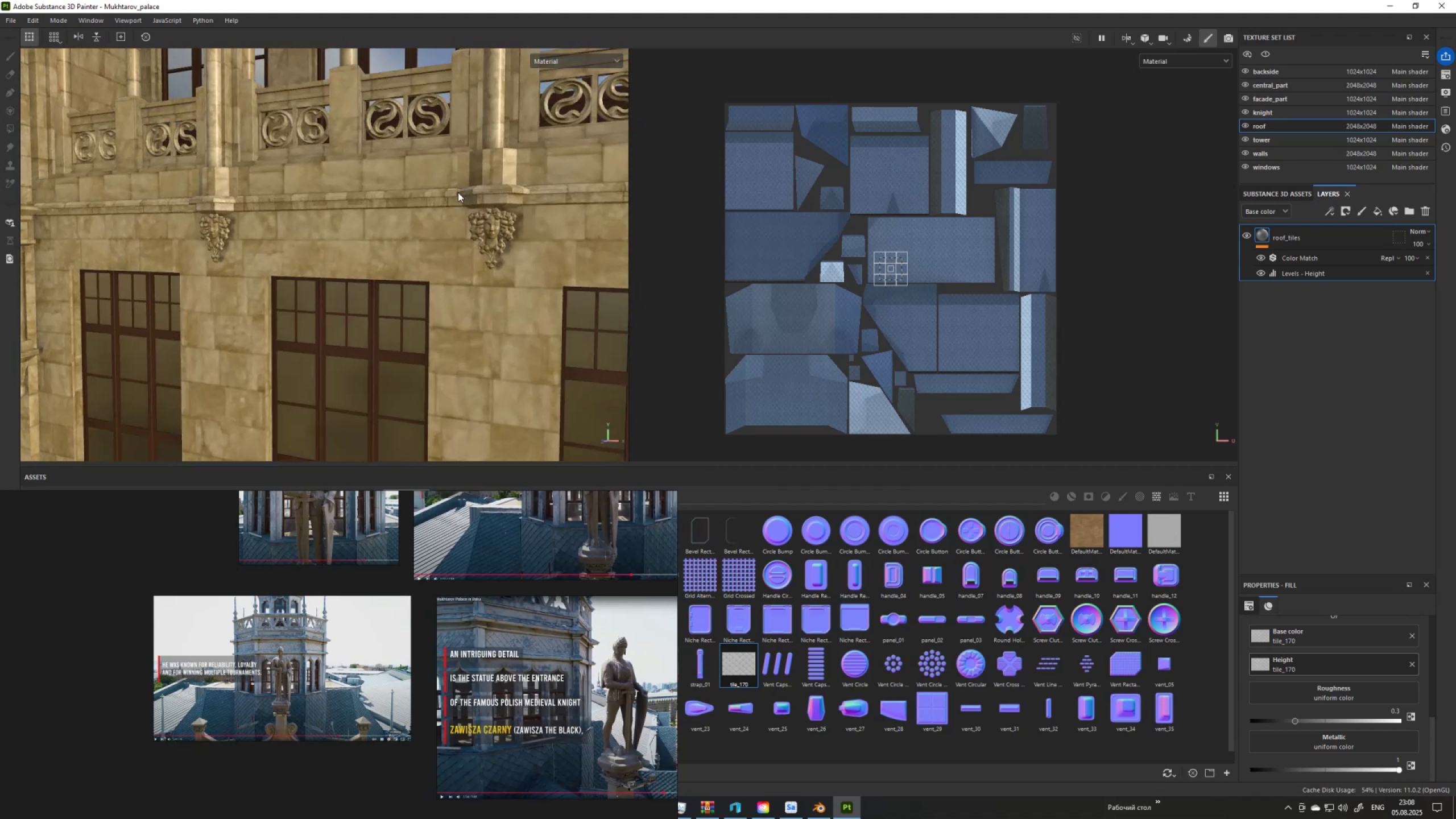 
scroll: coordinate [458, 192], scroll_direction: down, amount: 2.0
 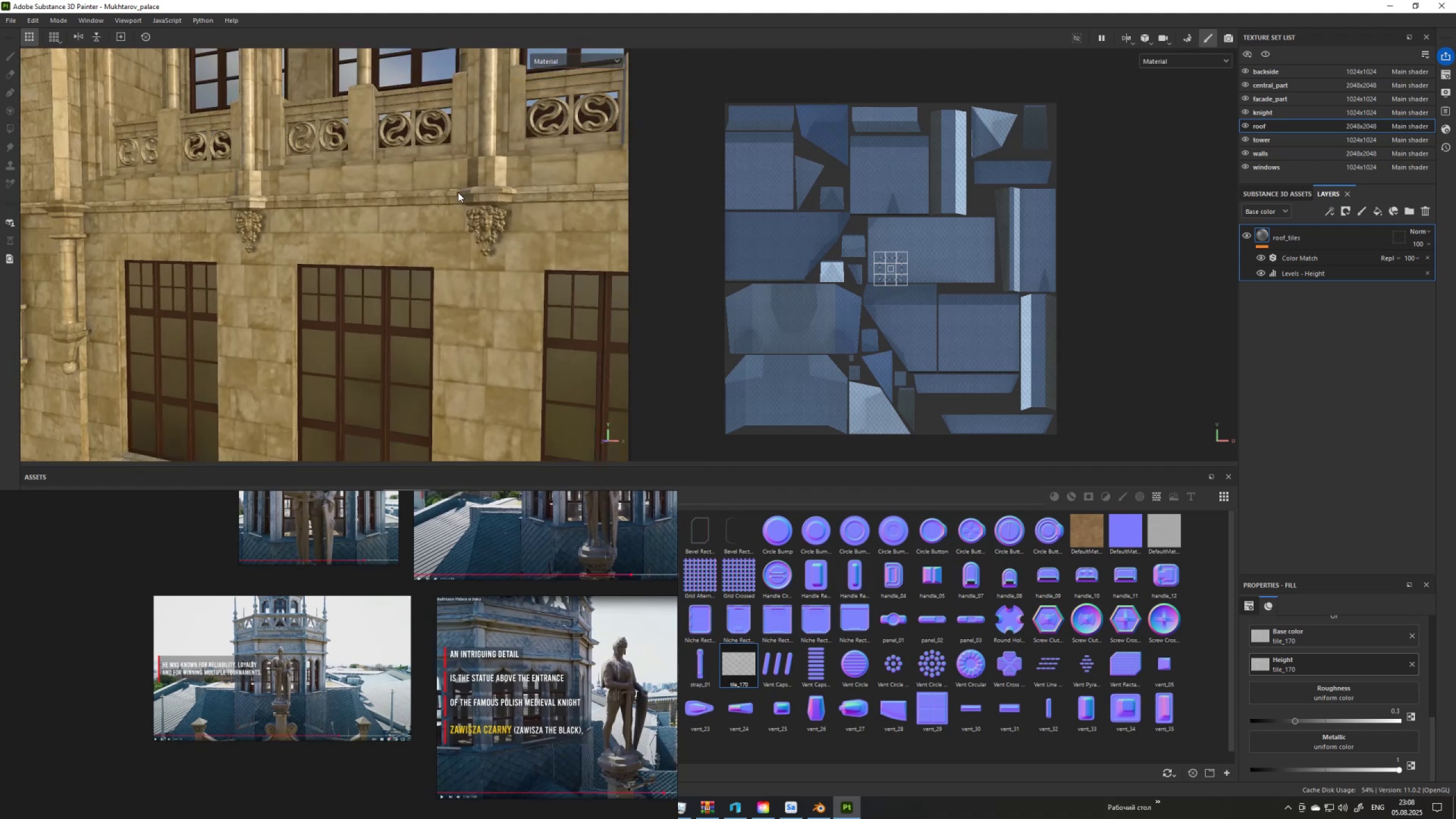 
hold_key(key=AltLeft, duration=1.5)
left_click_drag(start_coordinate=[457, 222], to_coordinate=[516, 241])
 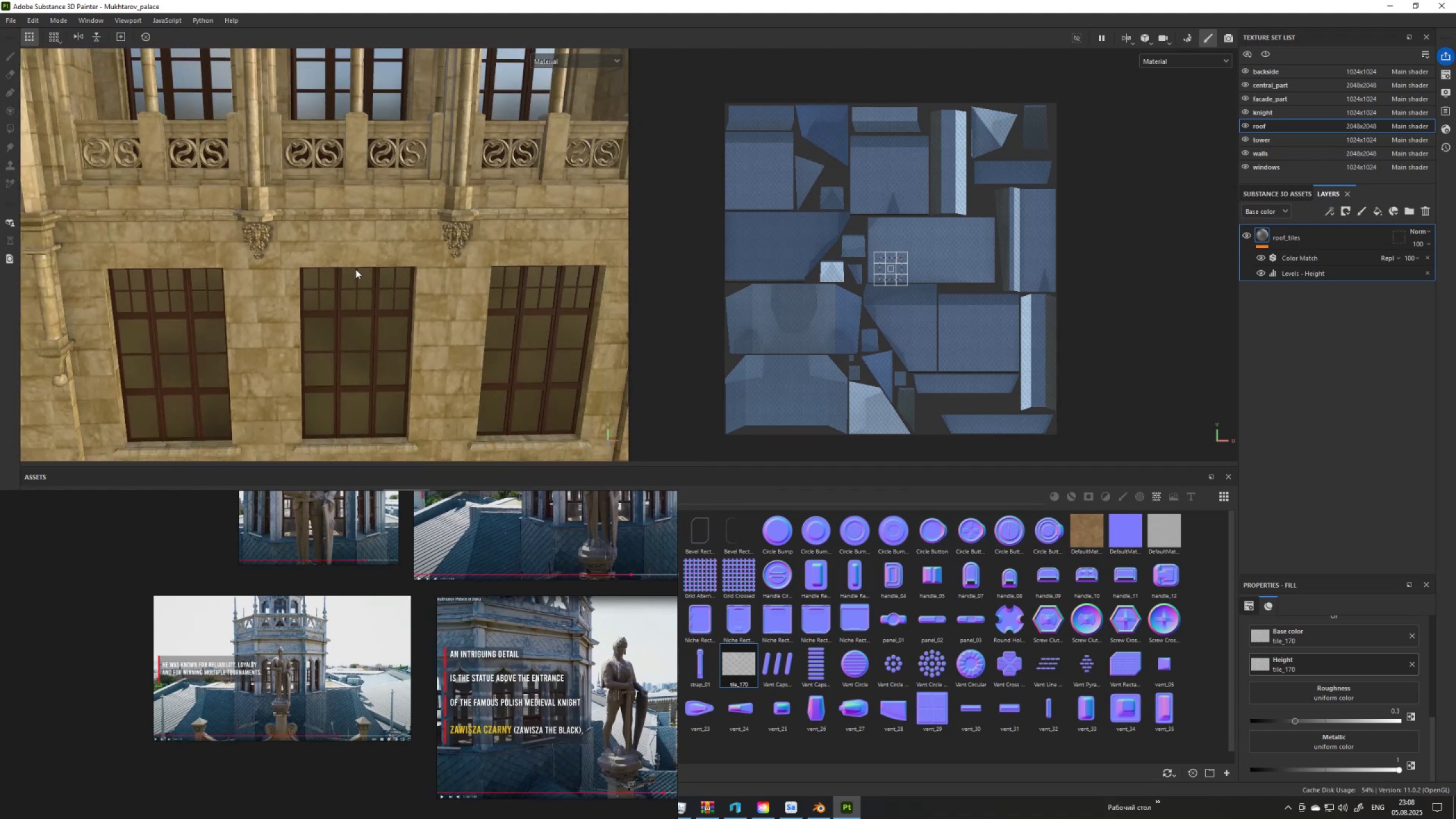 
hold_key(key=AltLeft, duration=1.51)
 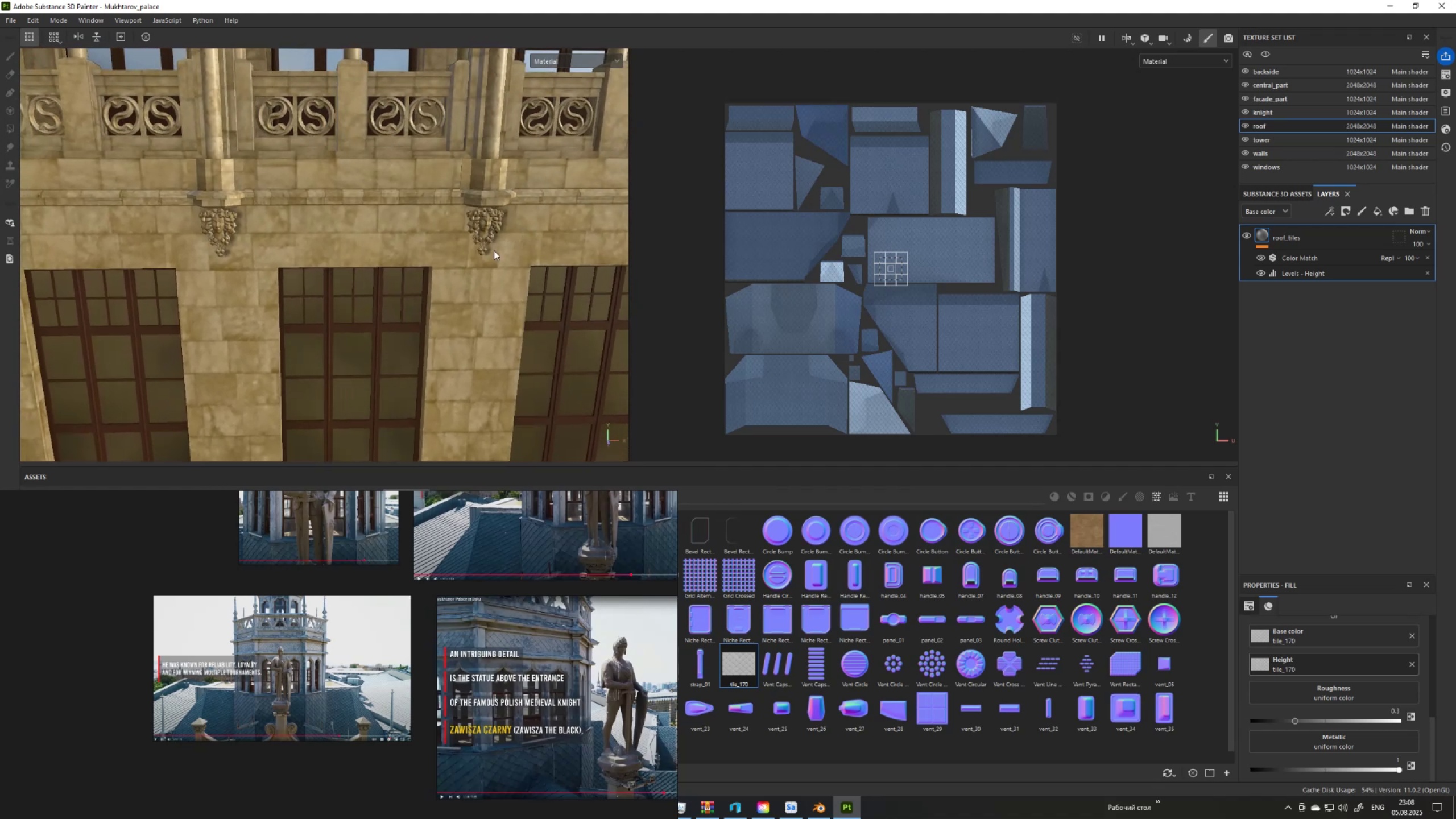 
hold_key(key=AltLeft, duration=0.42)
 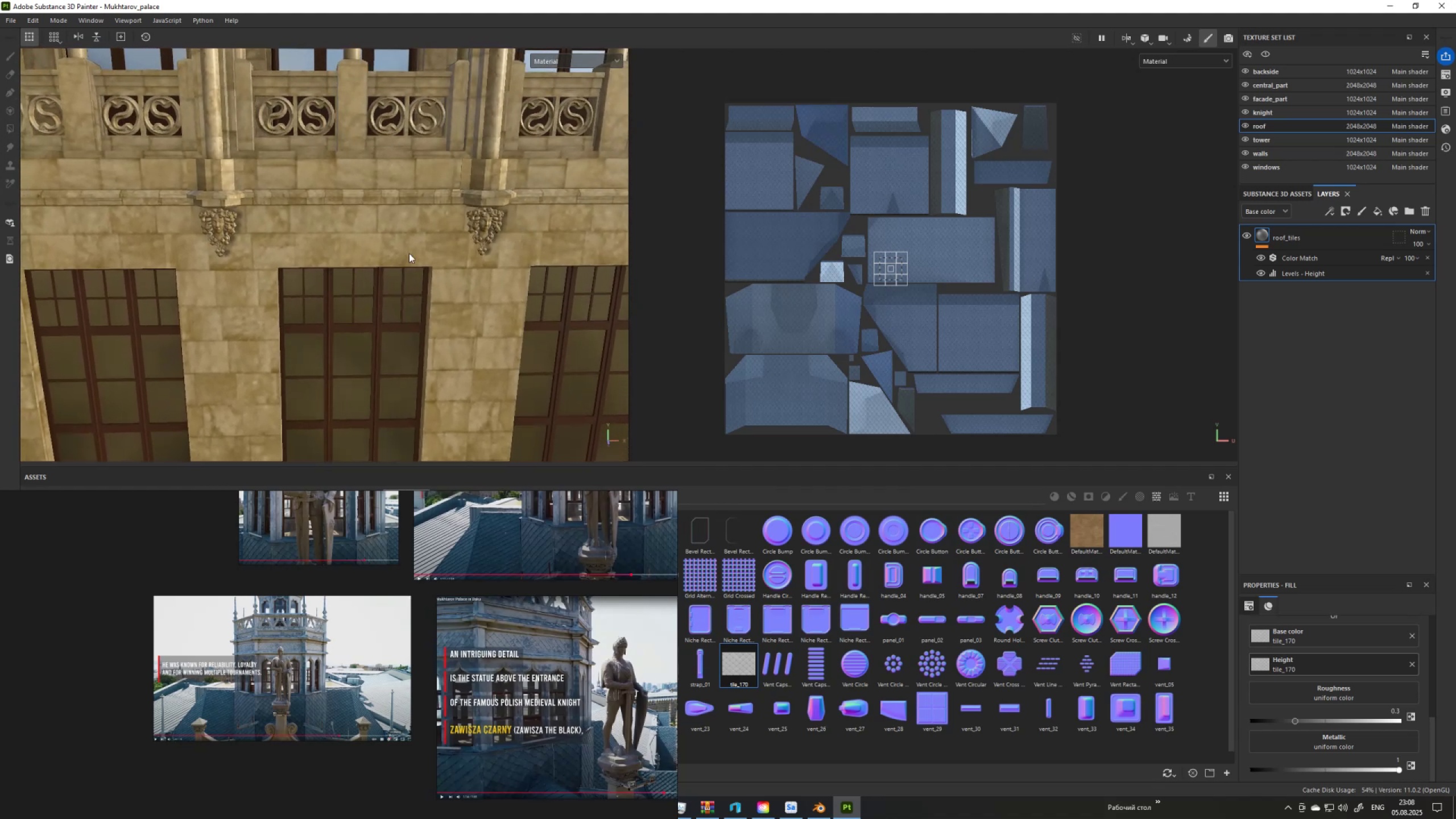 
scroll: coordinate [398, 264], scroll_direction: down, amount: 10.0
 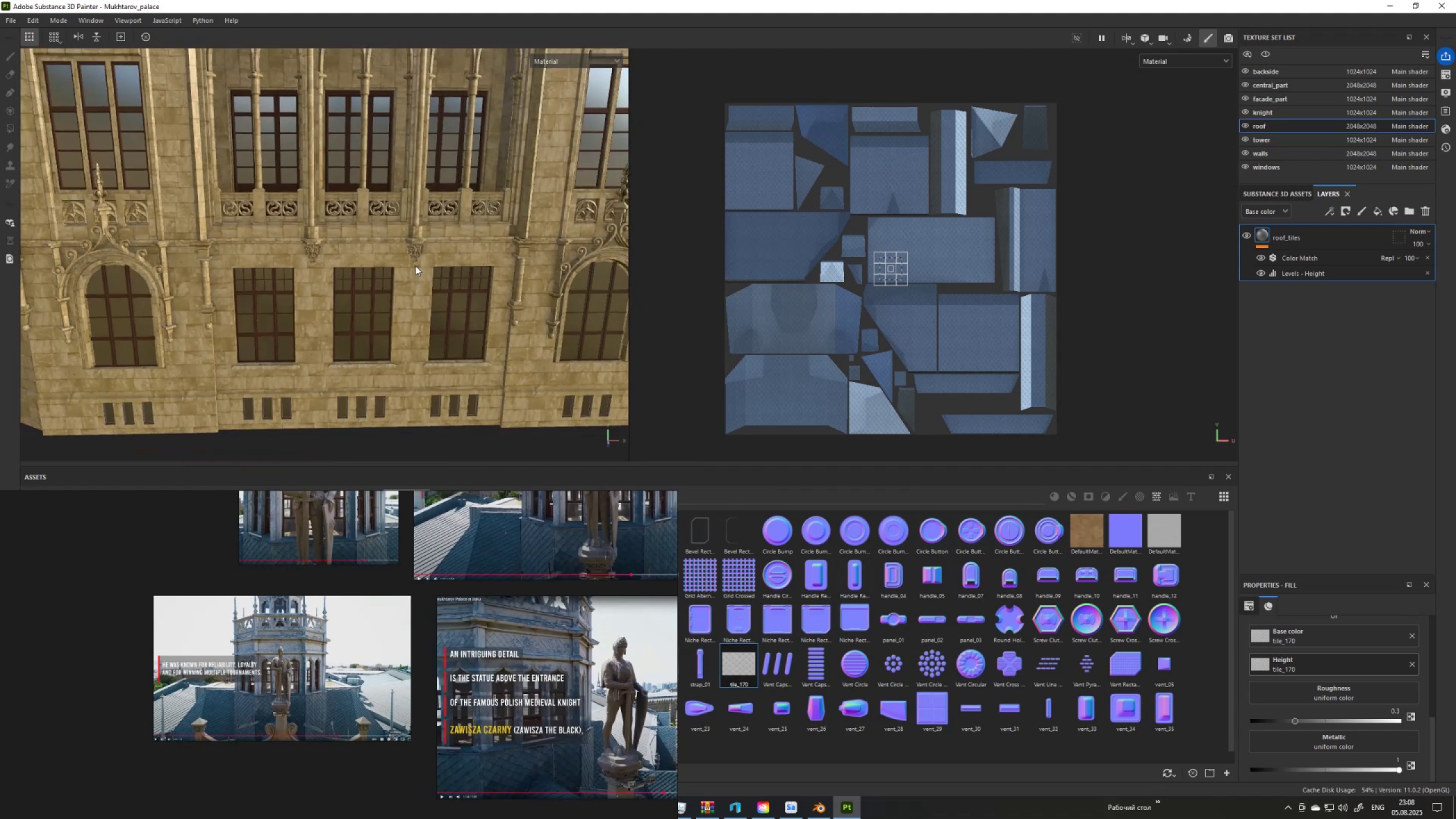 
hold_key(key=AltLeft, duration=1.53)
left_click_drag(start_coordinate=[437, 271], to_coordinate=[433, 249])
 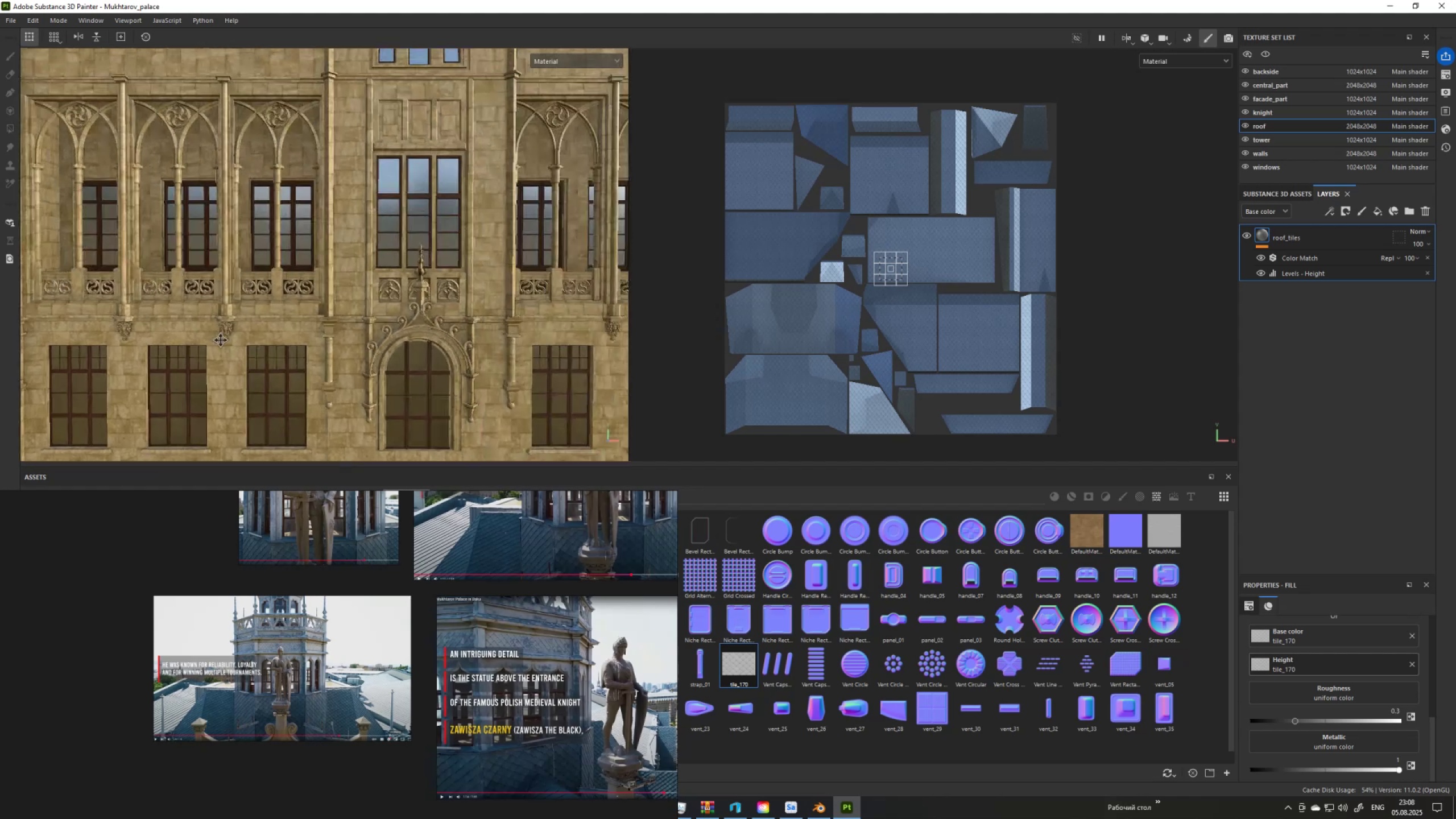 
hold_key(key=AltLeft, duration=1.5)
 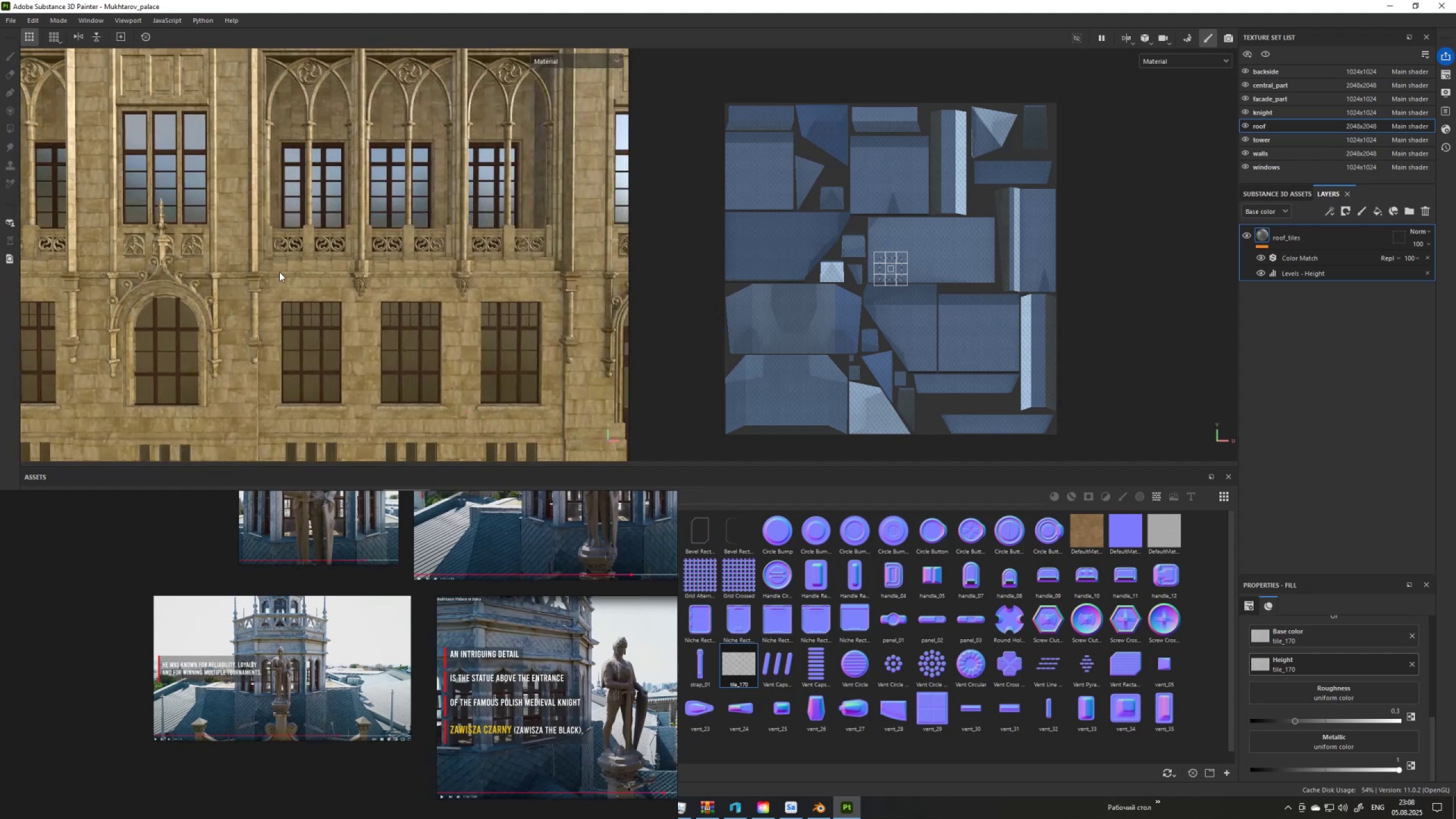 
scroll: coordinate [425, 318], scroll_direction: up, amount: 11.0
 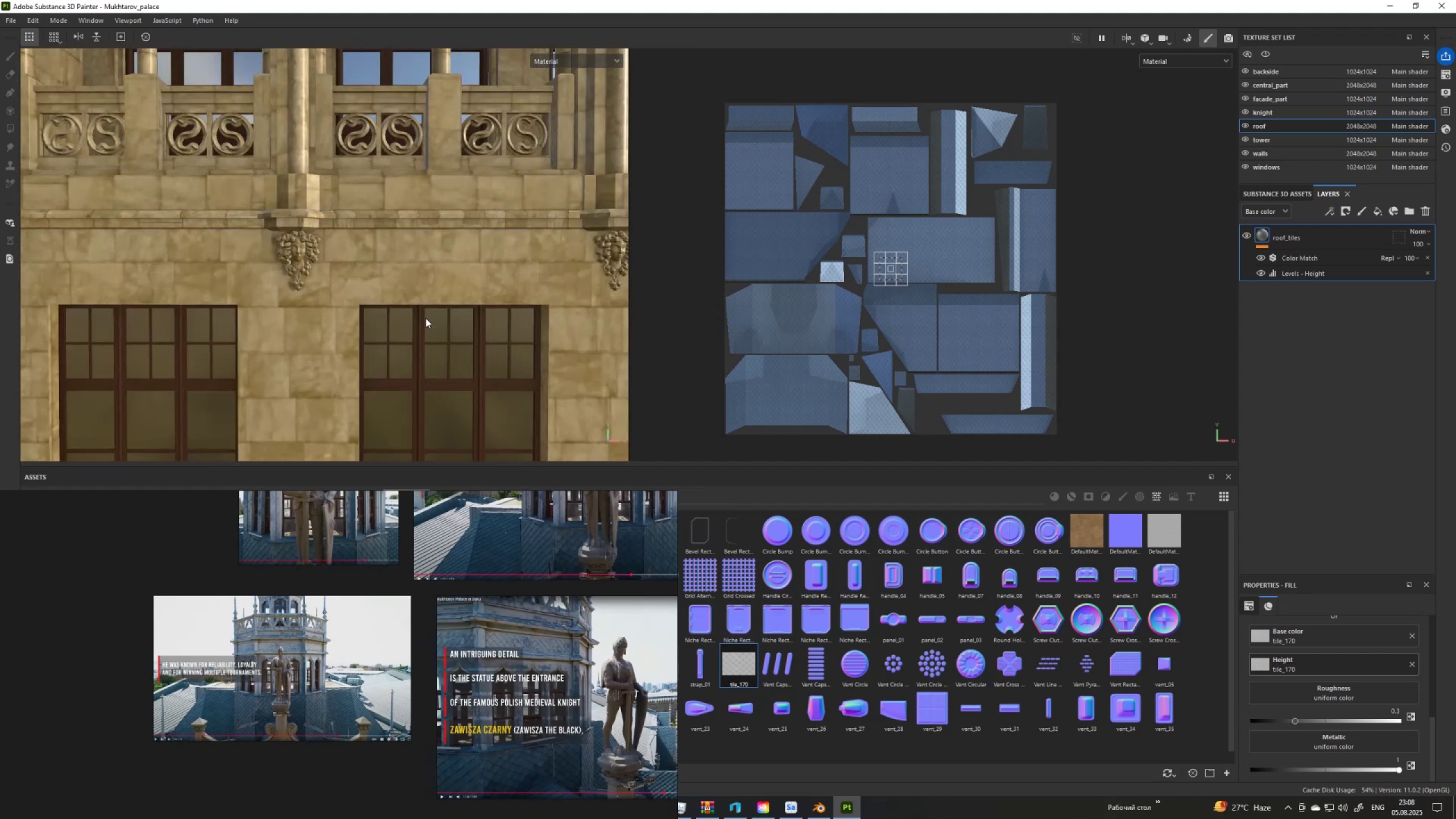 
scroll: coordinate [425, 318], scroll_direction: down, amount: 6.0
 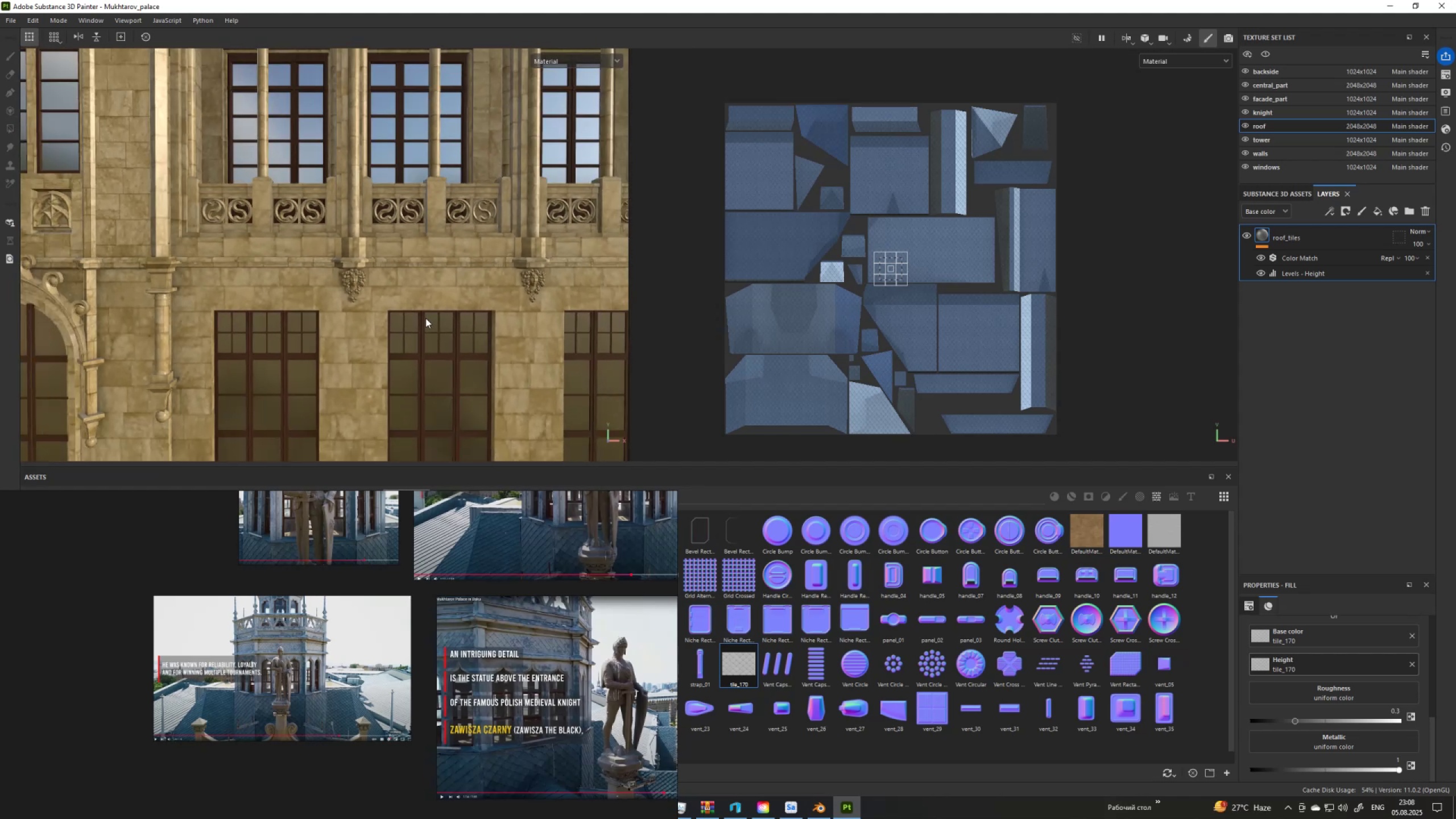 
hold_key(key=AltLeft, duration=1.5)
left_click_drag(start_coordinate=[497, 283], to_coordinate=[484, 337])
 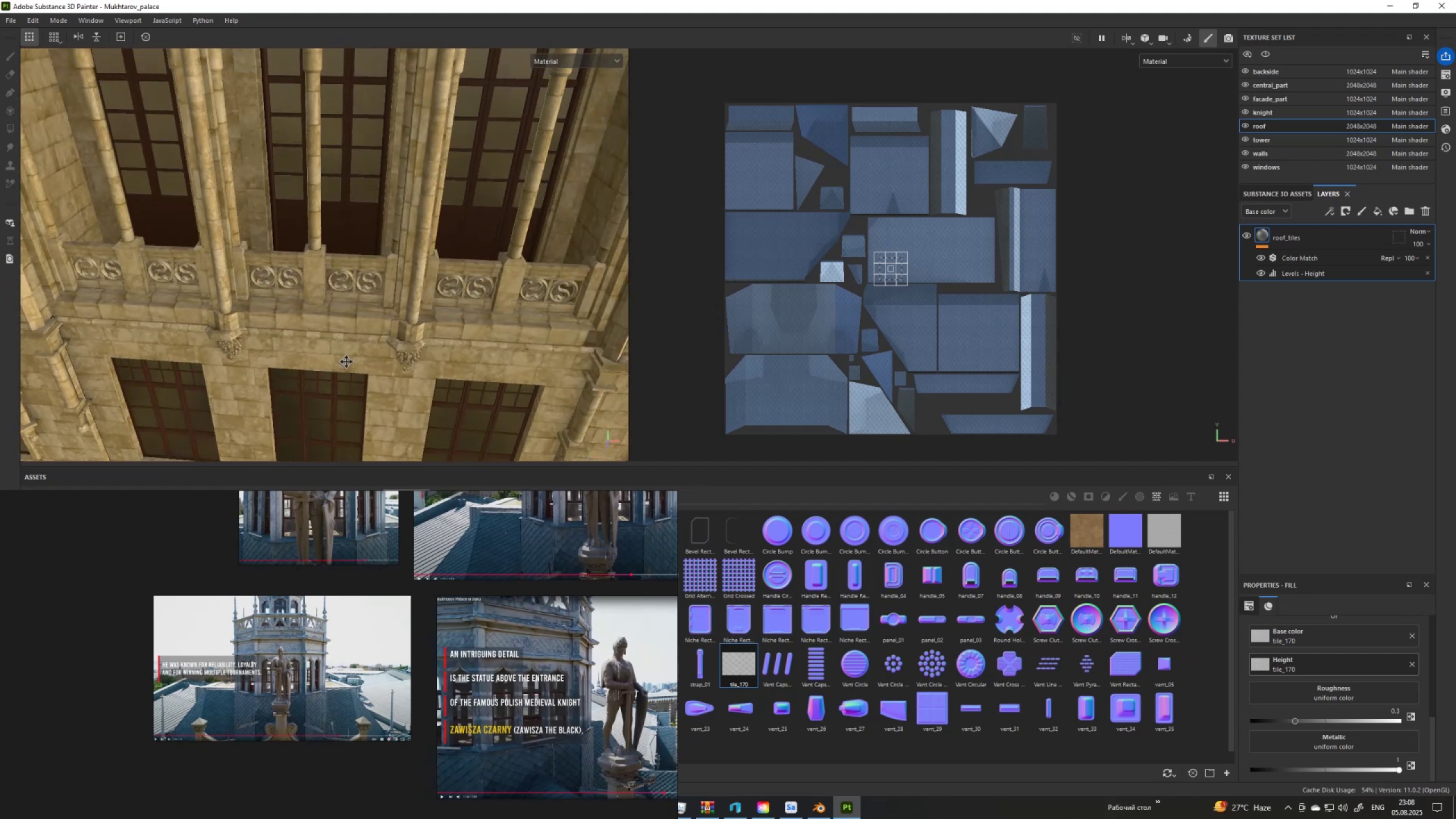 
hold_key(key=AltLeft, duration=0.75)
 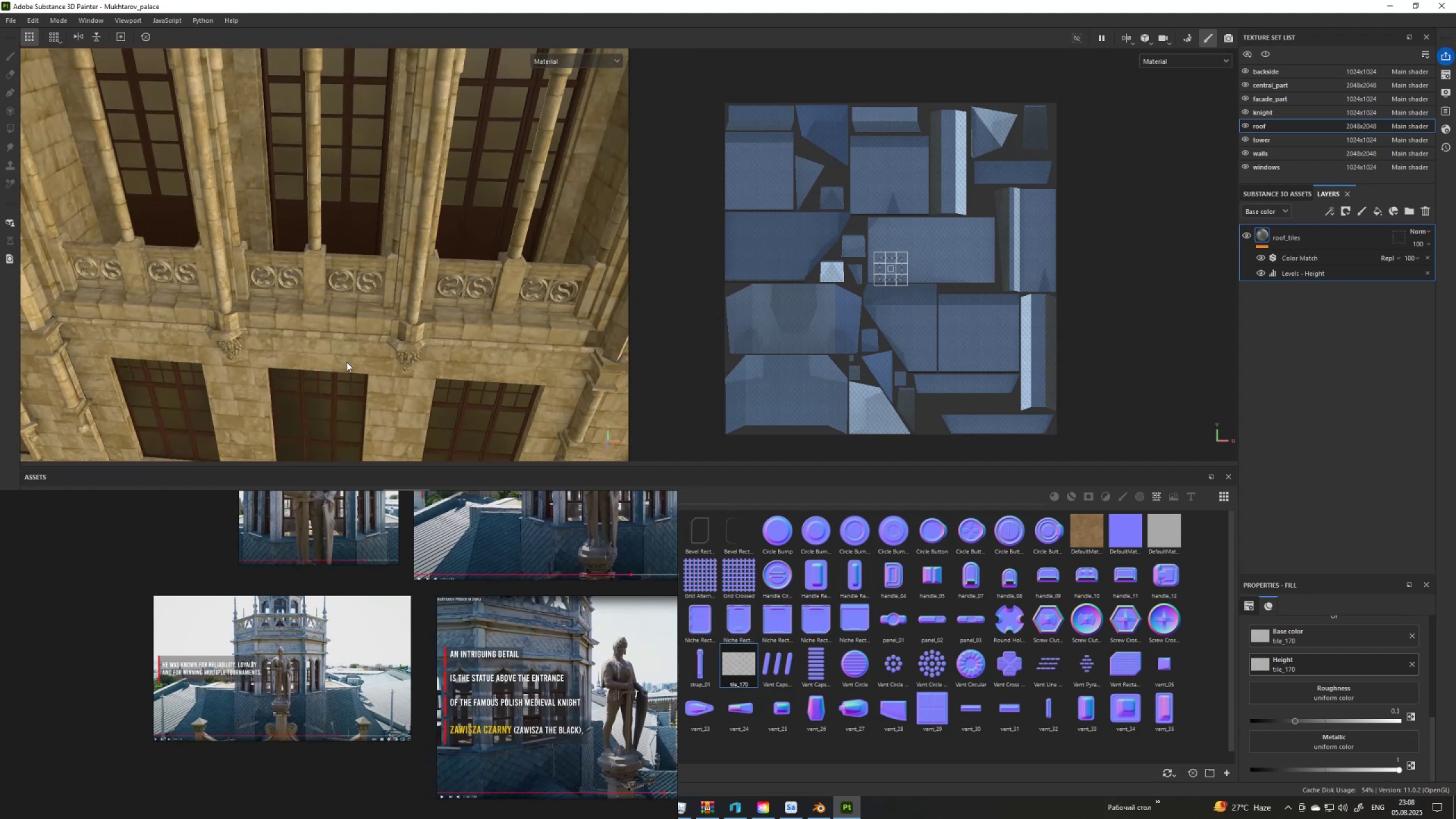 
scroll: coordinate [346, 362], scroll_direction: up, amount: 4.0
 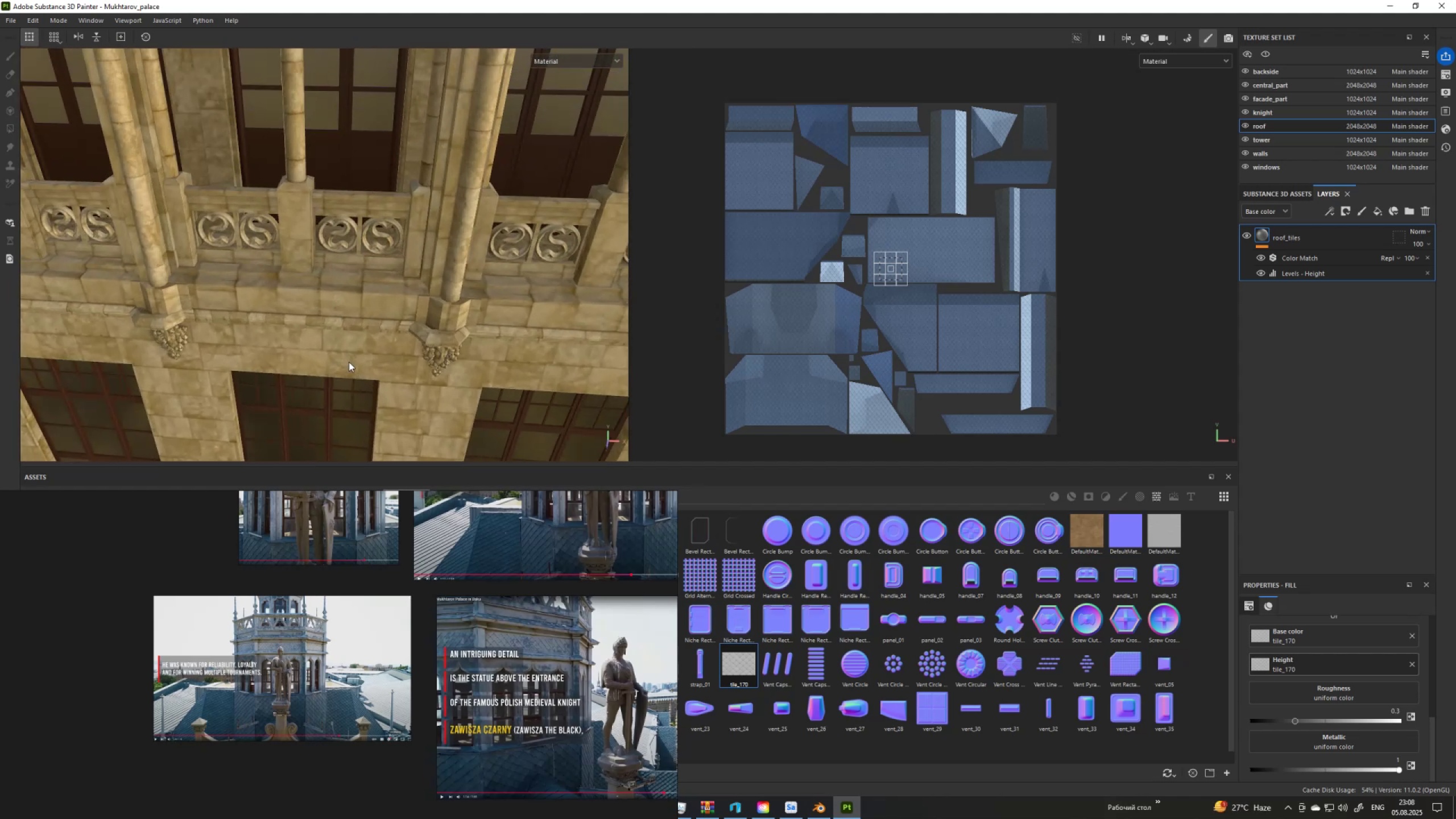 
hold_key(key=AltLeft, duration=1.54)
left_click_drag(start_coordinate=[399, 358], to_coordinate=[384, 350])
 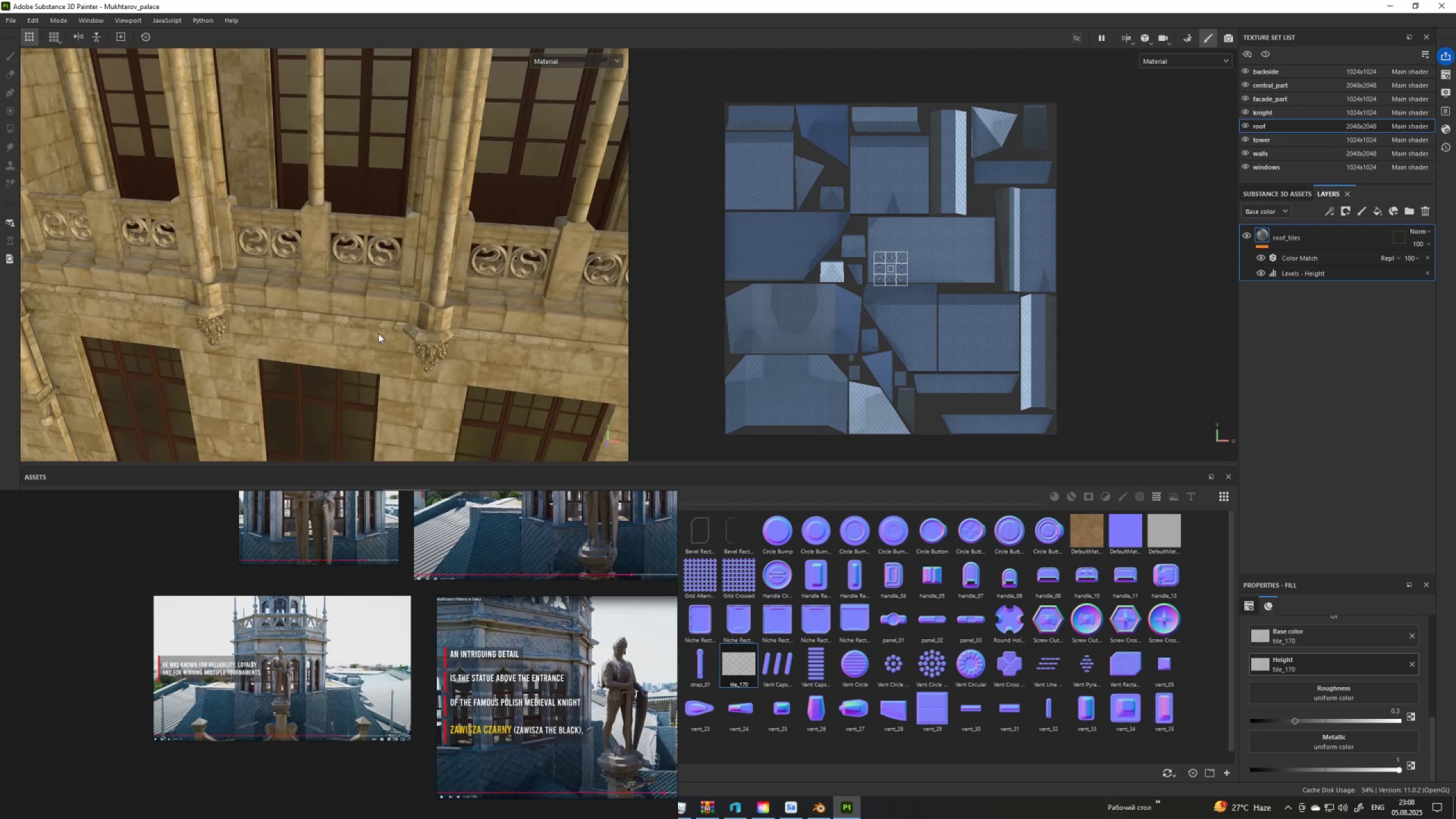 
hold_key(key=AltLeft, duration=1.51)
 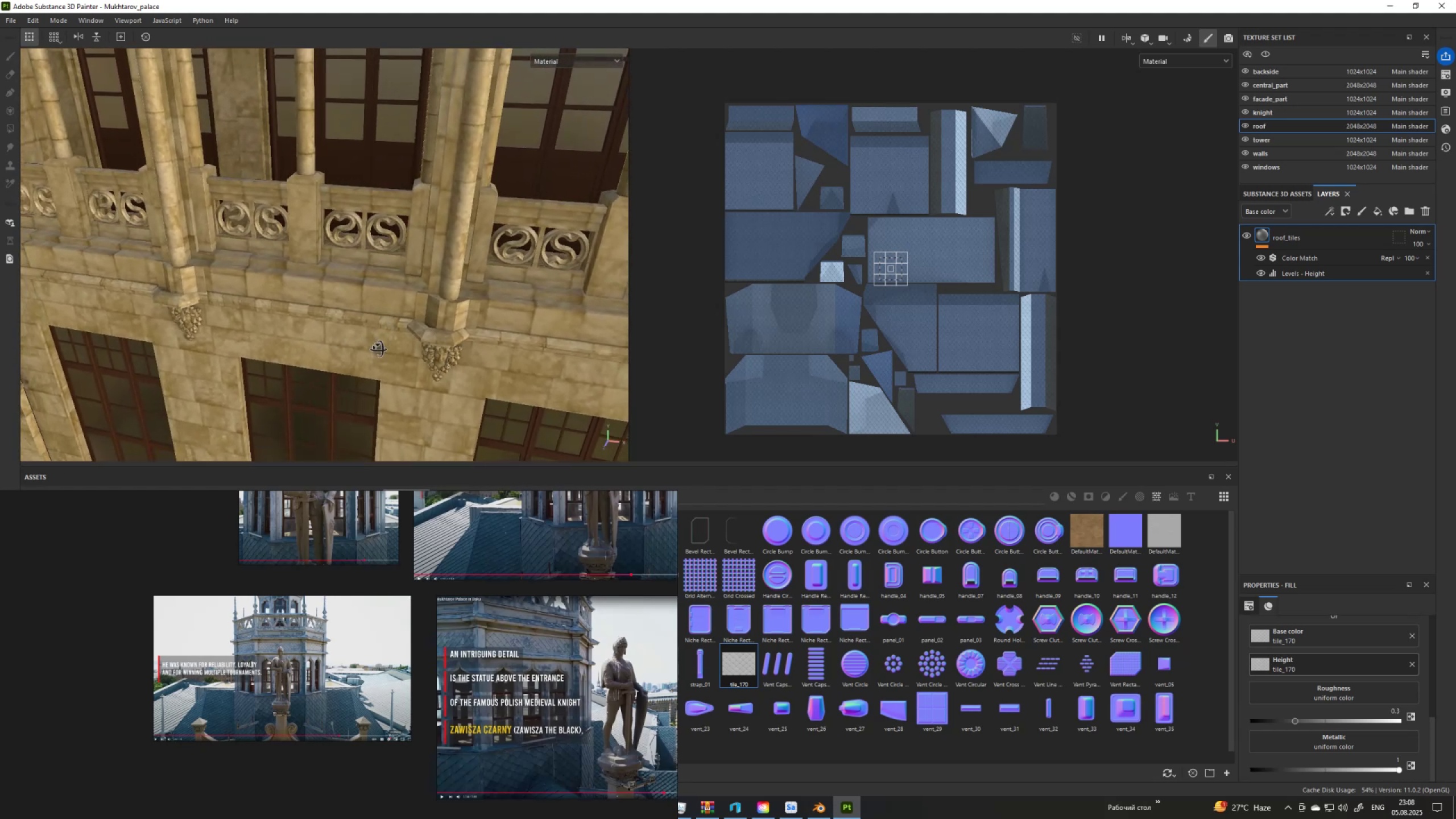 
hold_key(key=AltLeft, duration=0.71)
 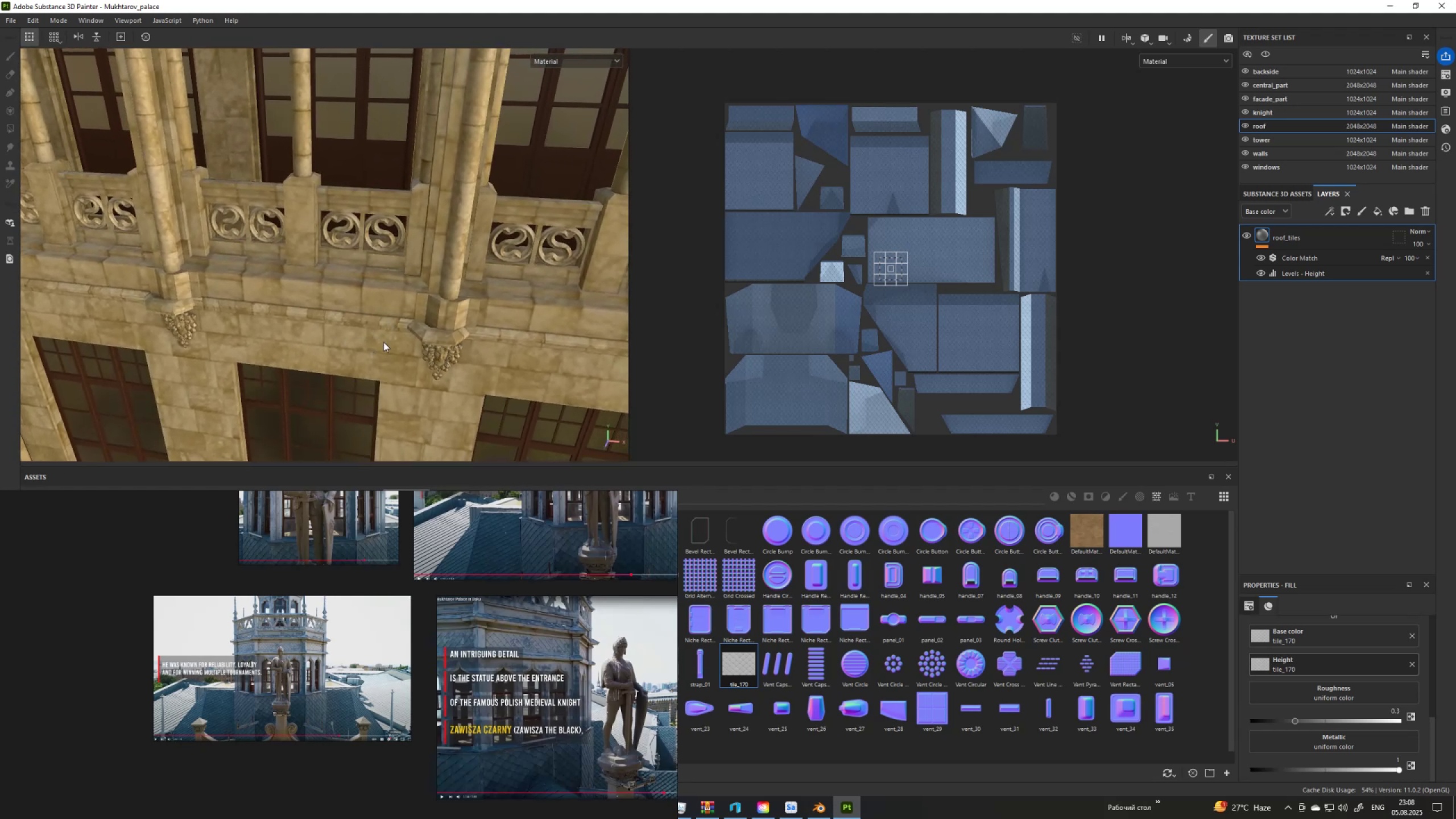 
scroll: coordinate [378, 333], scroll_direction: down, amount: 8.0
 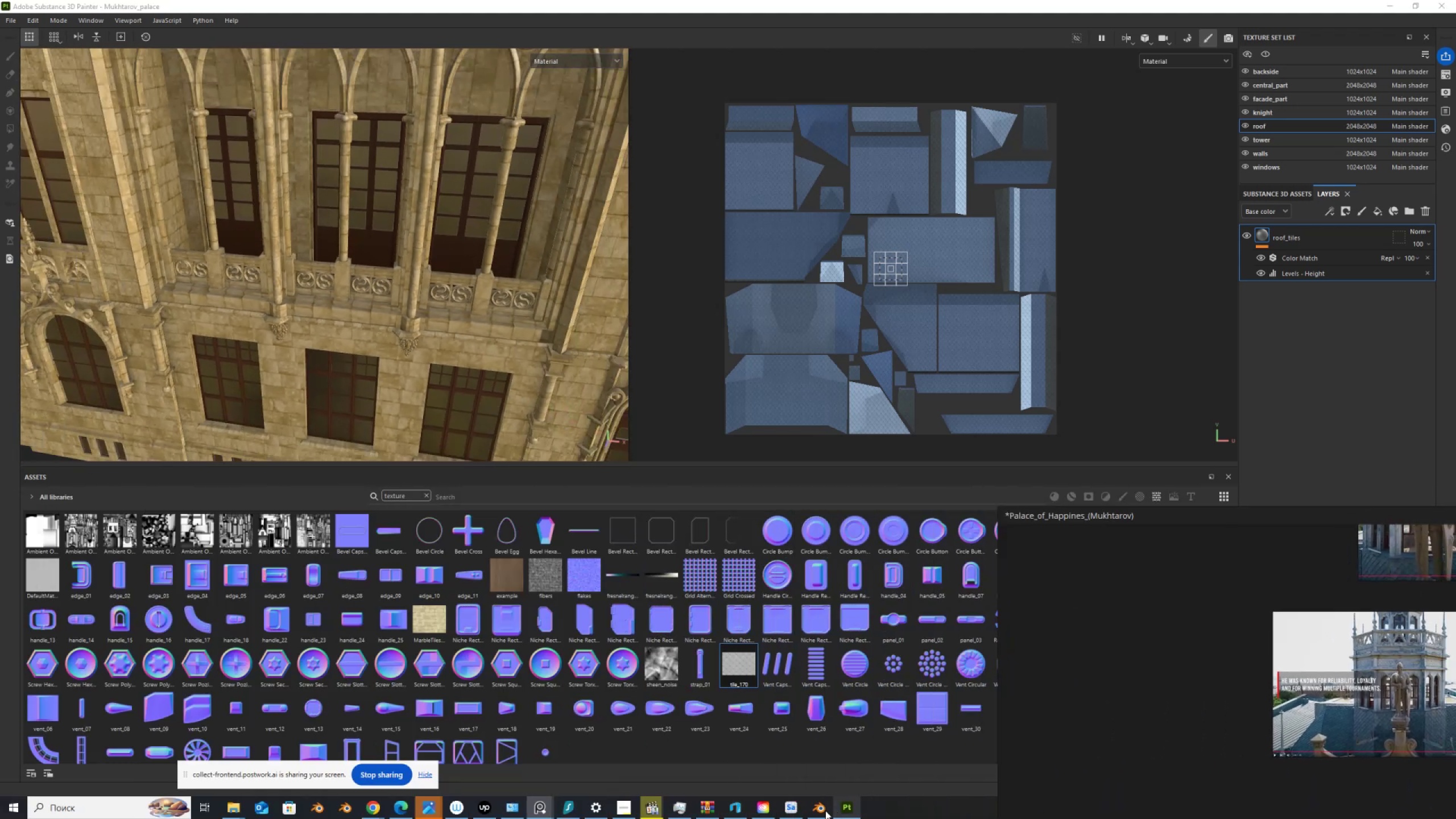 
scroll: coordinate [844, 216], scroll_direction: up, amount: 7.0
 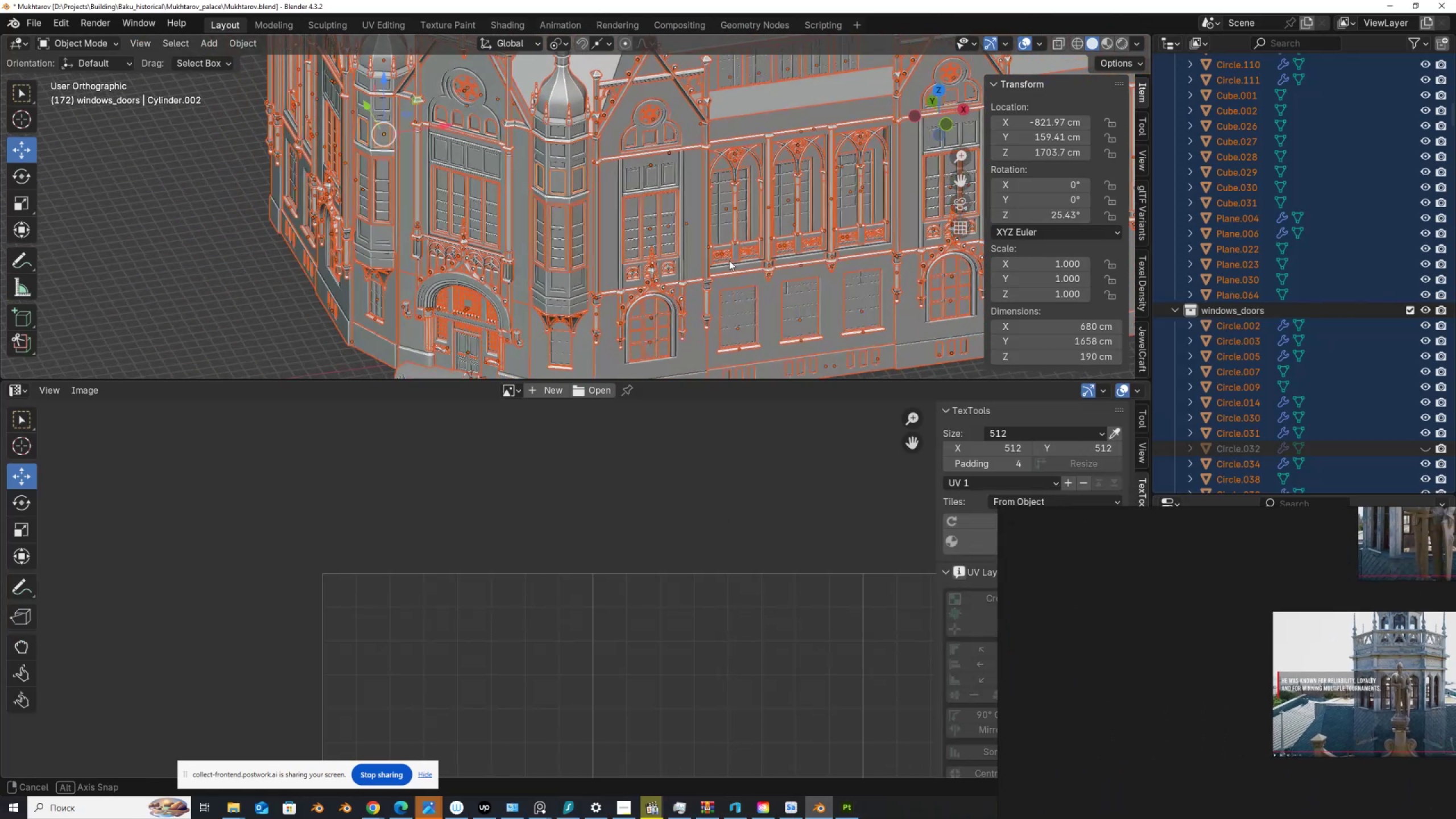 
hold_key(key=ShiftLeft, duration=0.58)
scroll: coordinate [556, 253], scroll_direction: up, amount: 11.0
 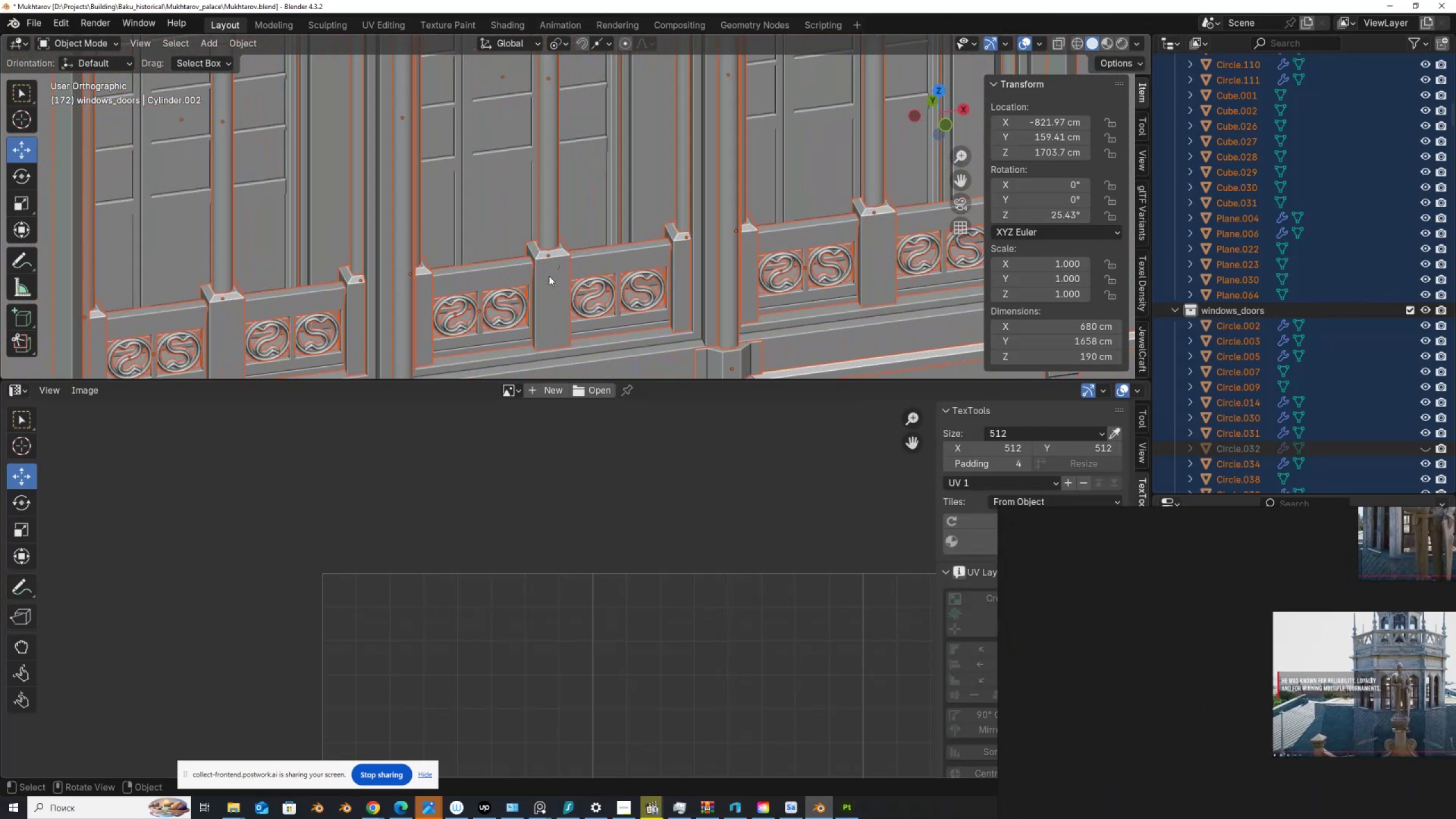 
hold_key(key=ShiftLeft, duration=0.44)
 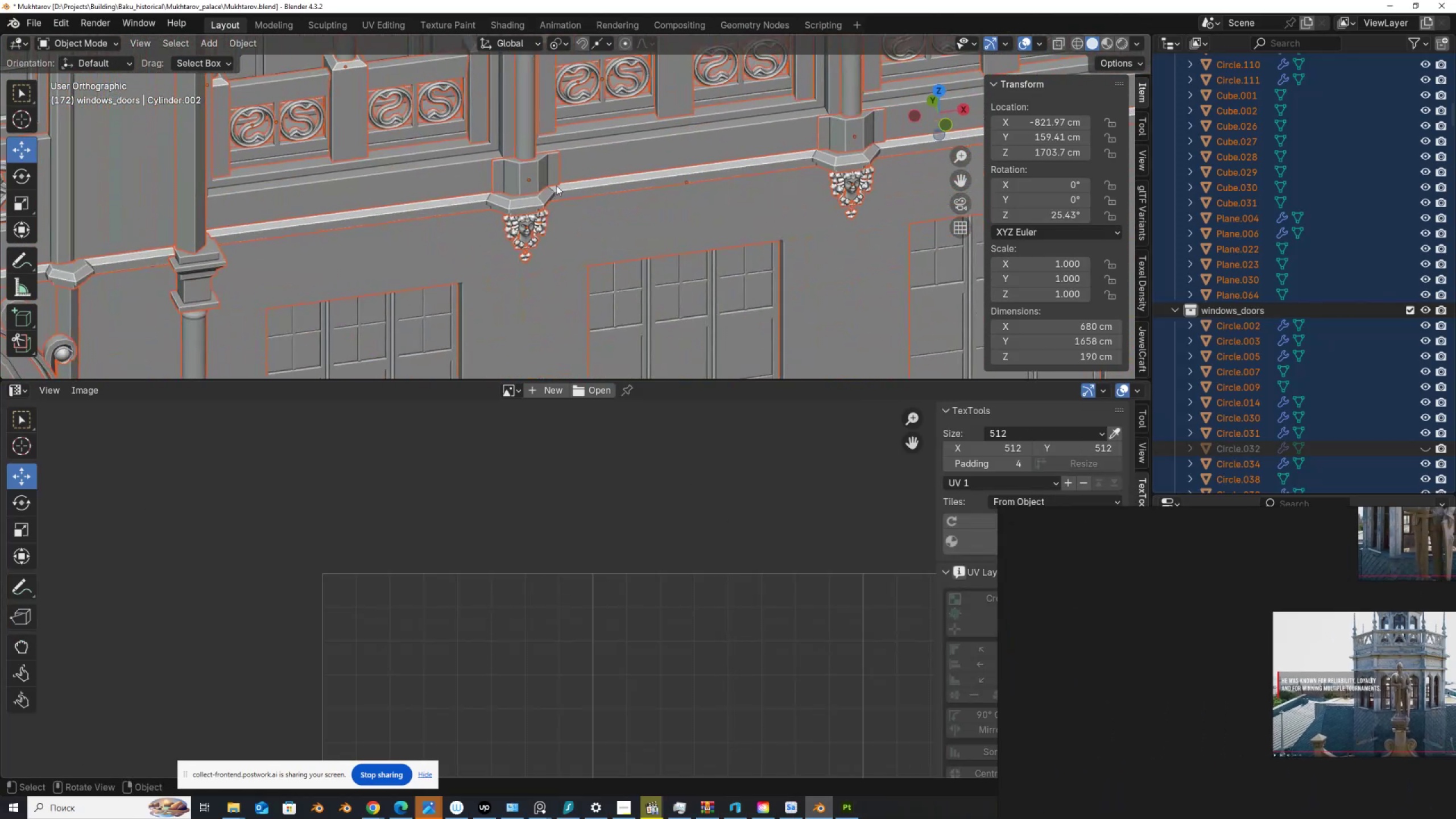 
scroll: coordinate [555, 188], scroll_direction: up, amount: 2.0
 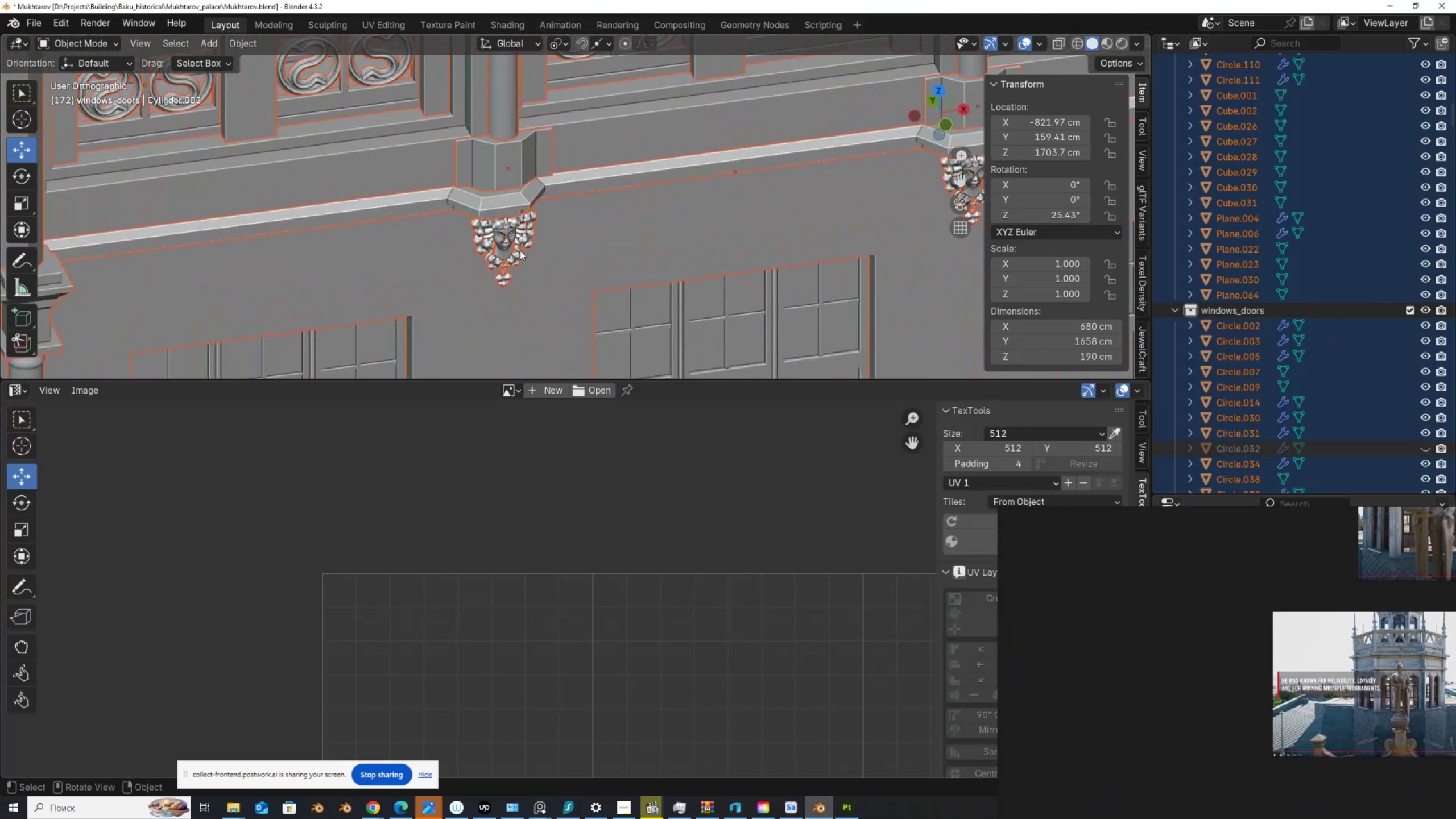 
left_click([520, 251])
 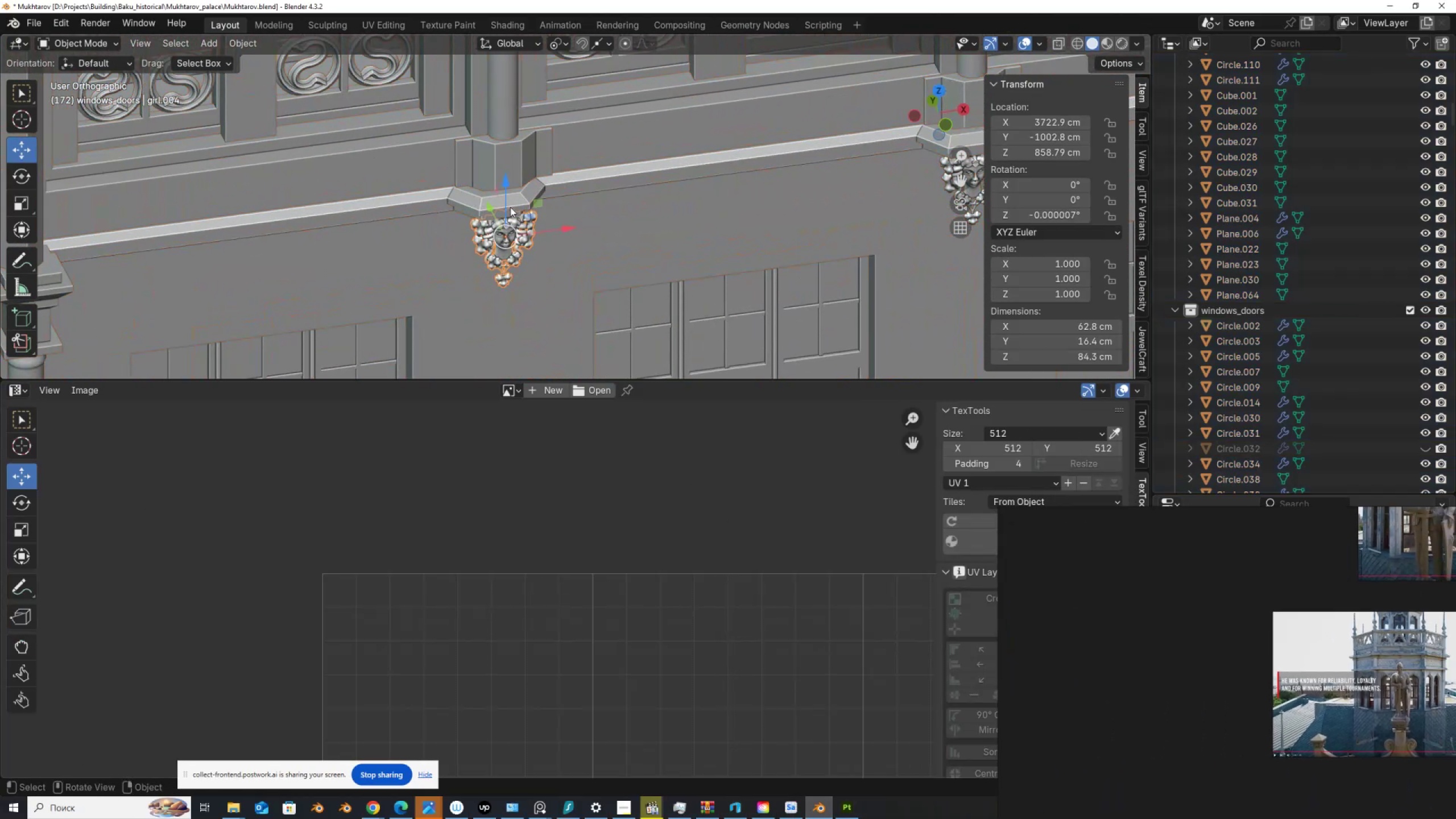 
hold_key(key=ShiftLeft, duration=0.91)
left_click([518, 163])
 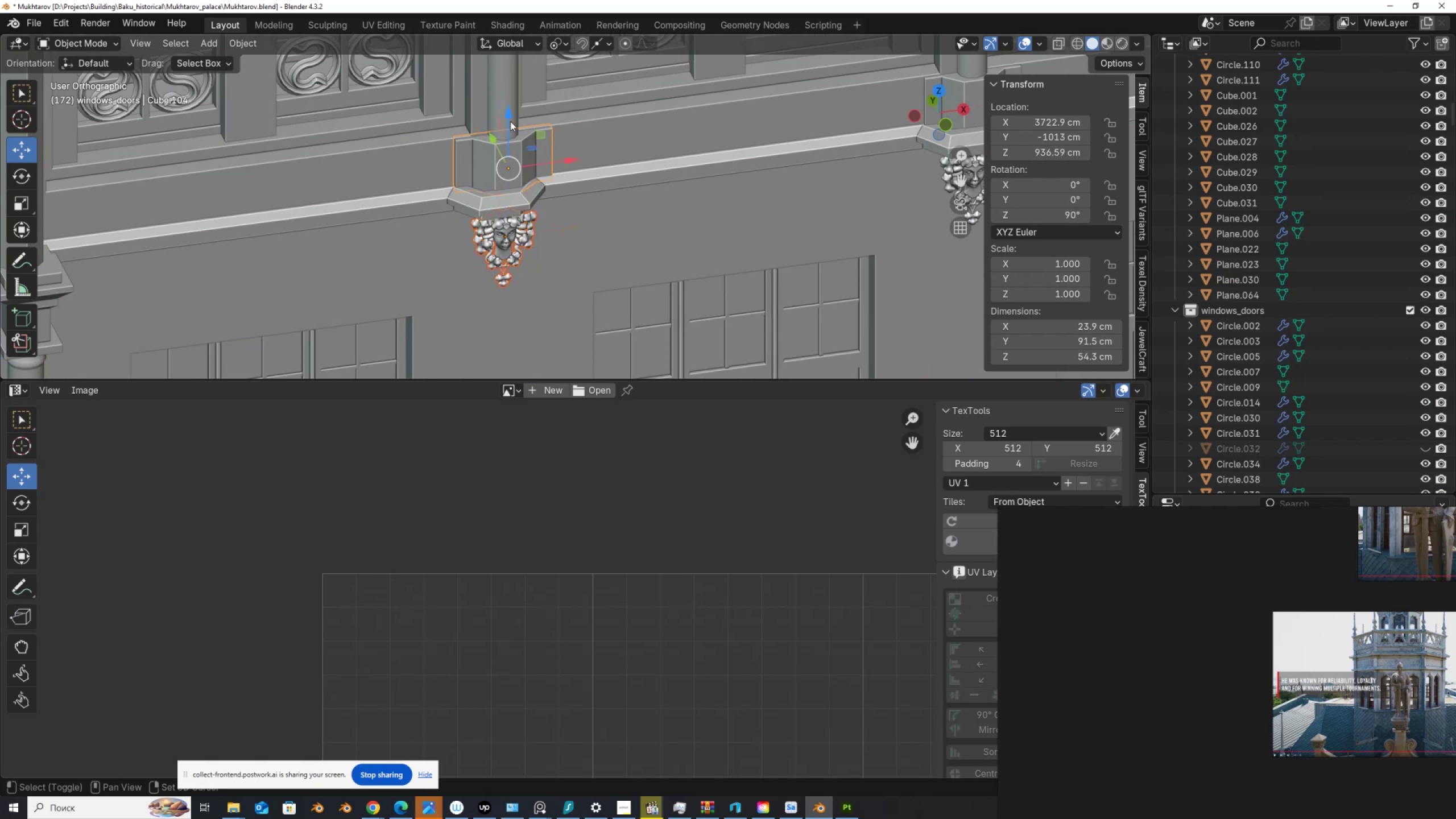 
double_click([510, 119])
 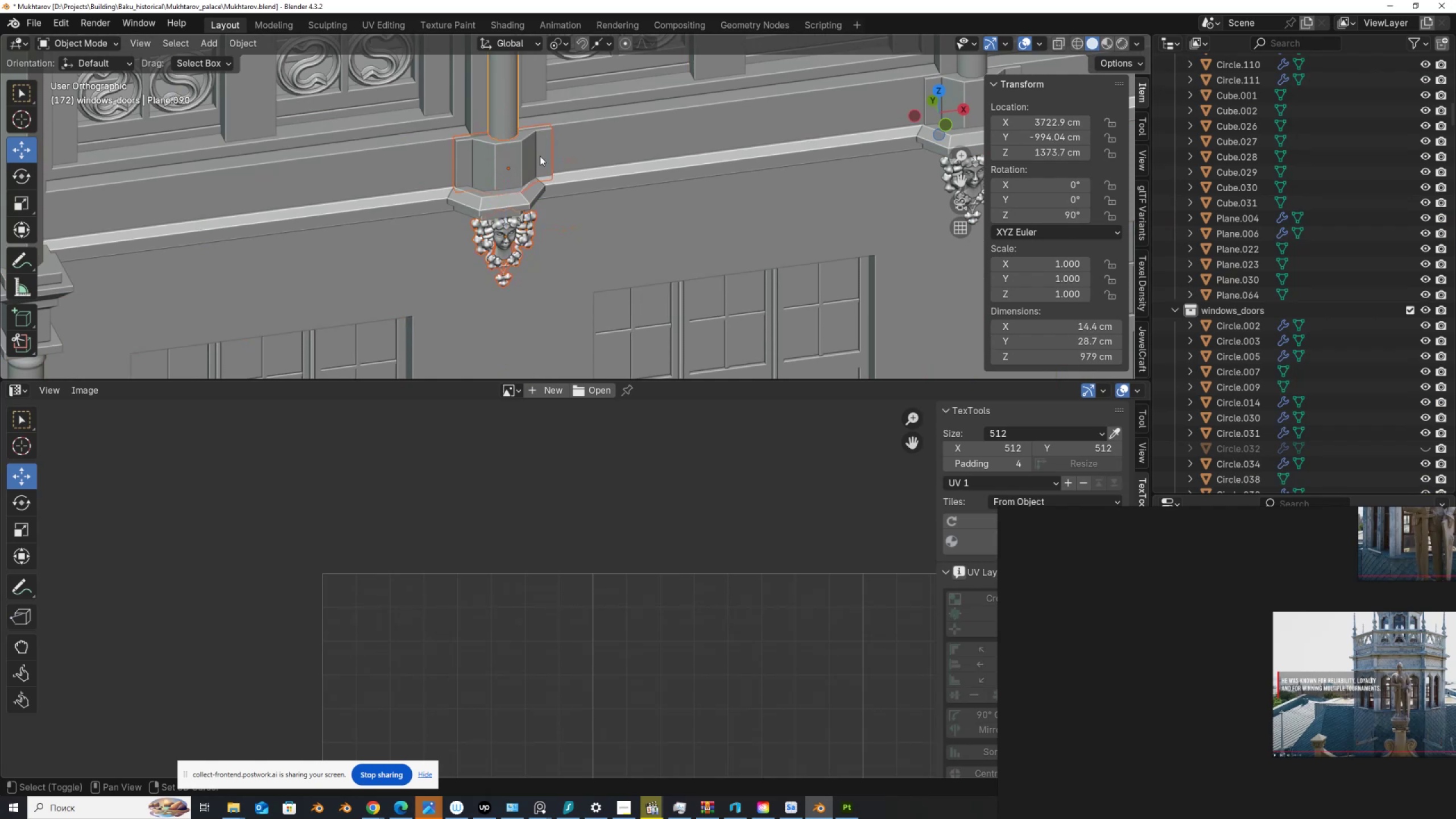 
scroll: coordinate [630, 242], scroll_direction: down, amount: 2.0
 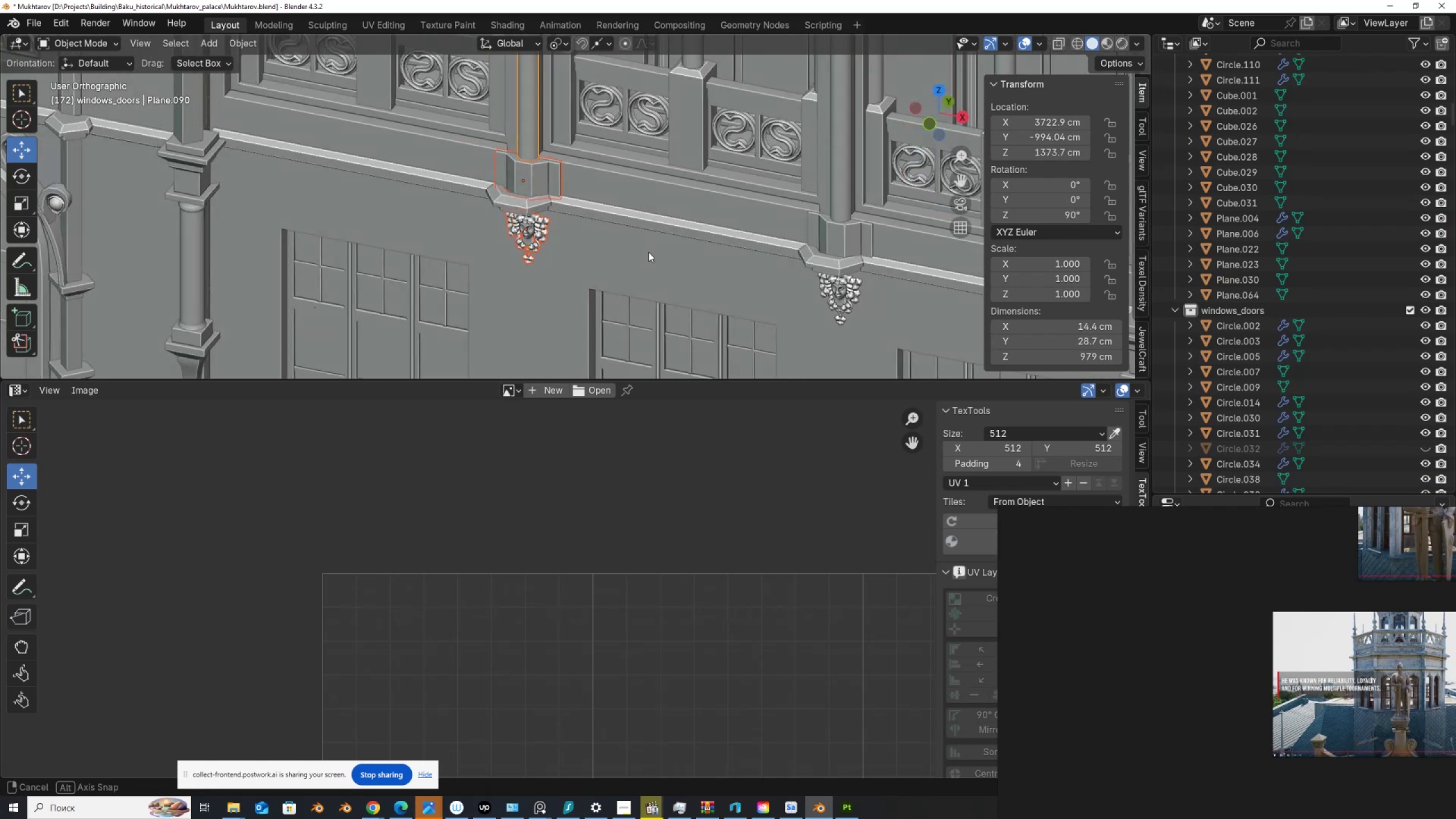 
hold_key(key=ShiftLeft, duration=1.53)
left_click([844, 286])
 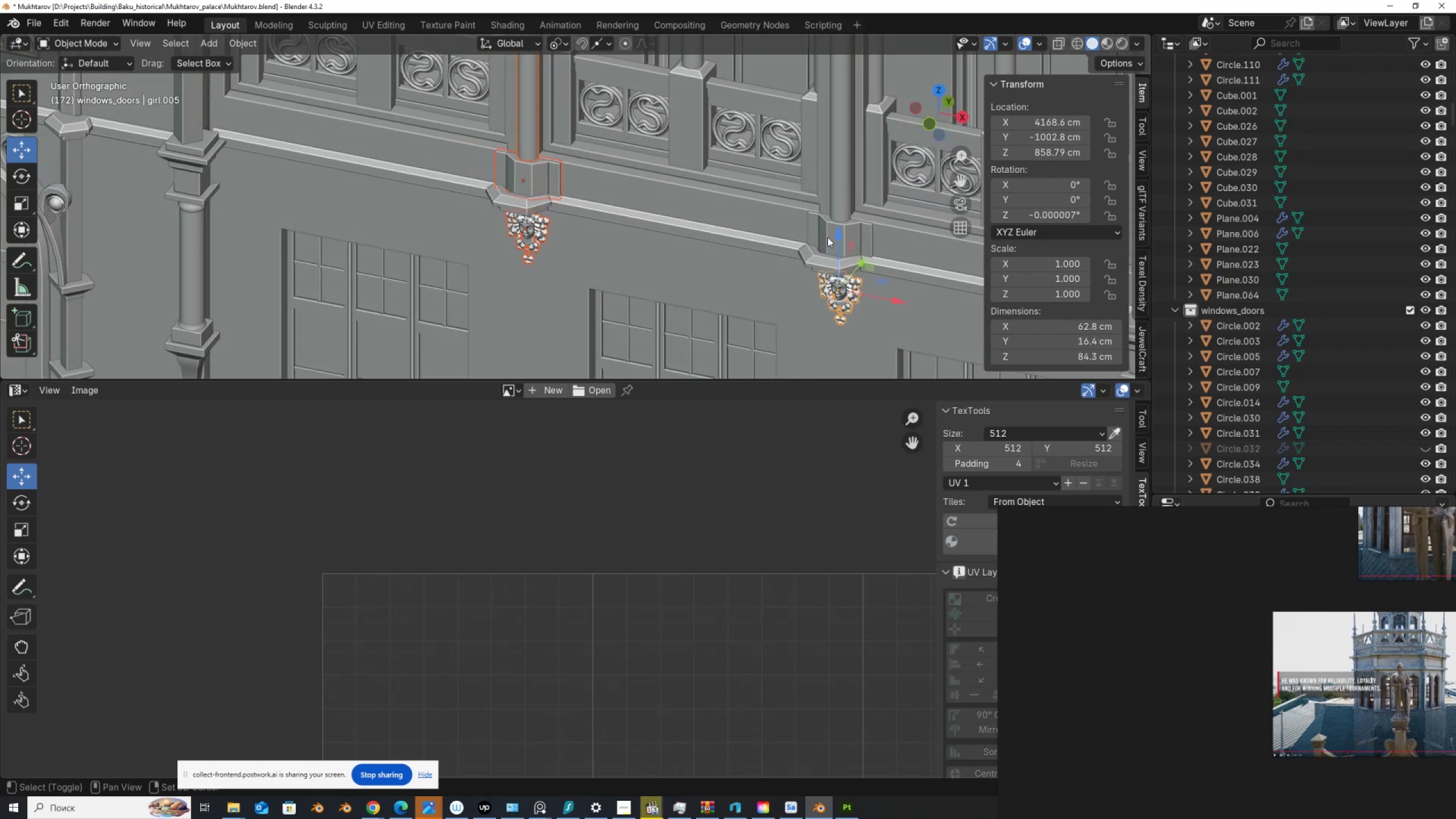 
left_click([829, 233])
 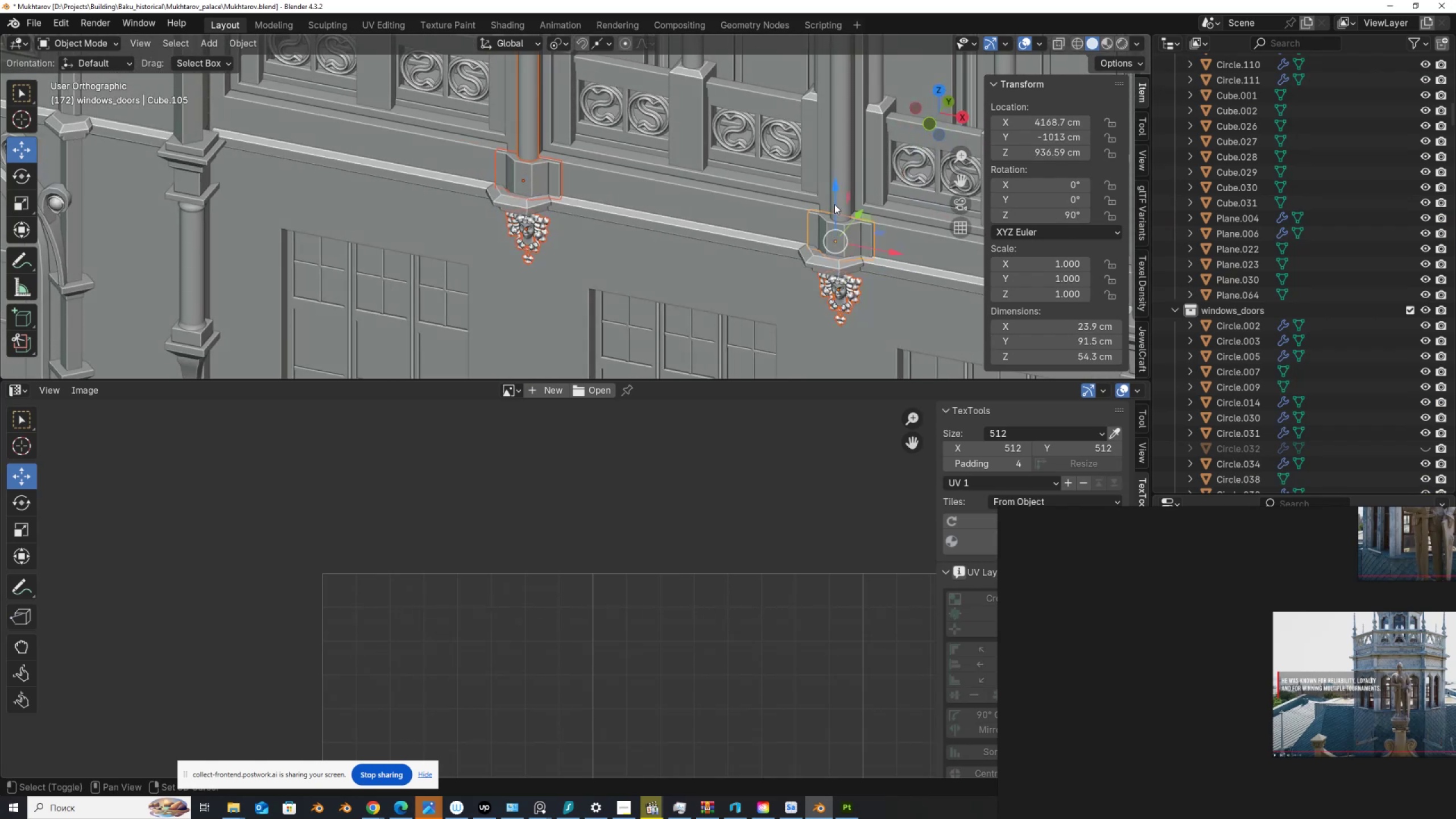 
hold_key(key=ShiftLeft, duration=0.66)
double_click([834, 202])
 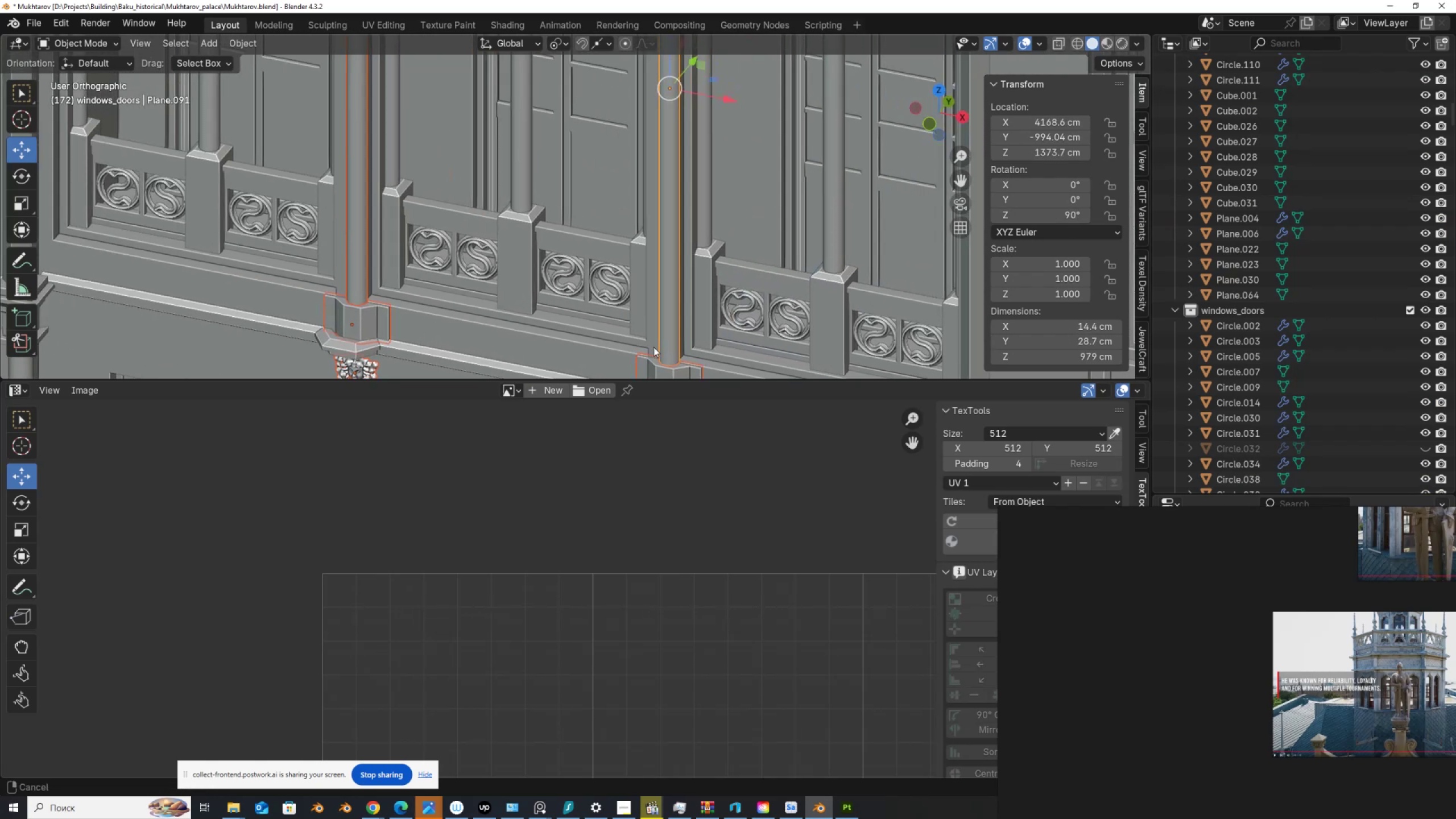 
scroll: coordinate [552, 230], scroll_direction: down, amount: 1.0
 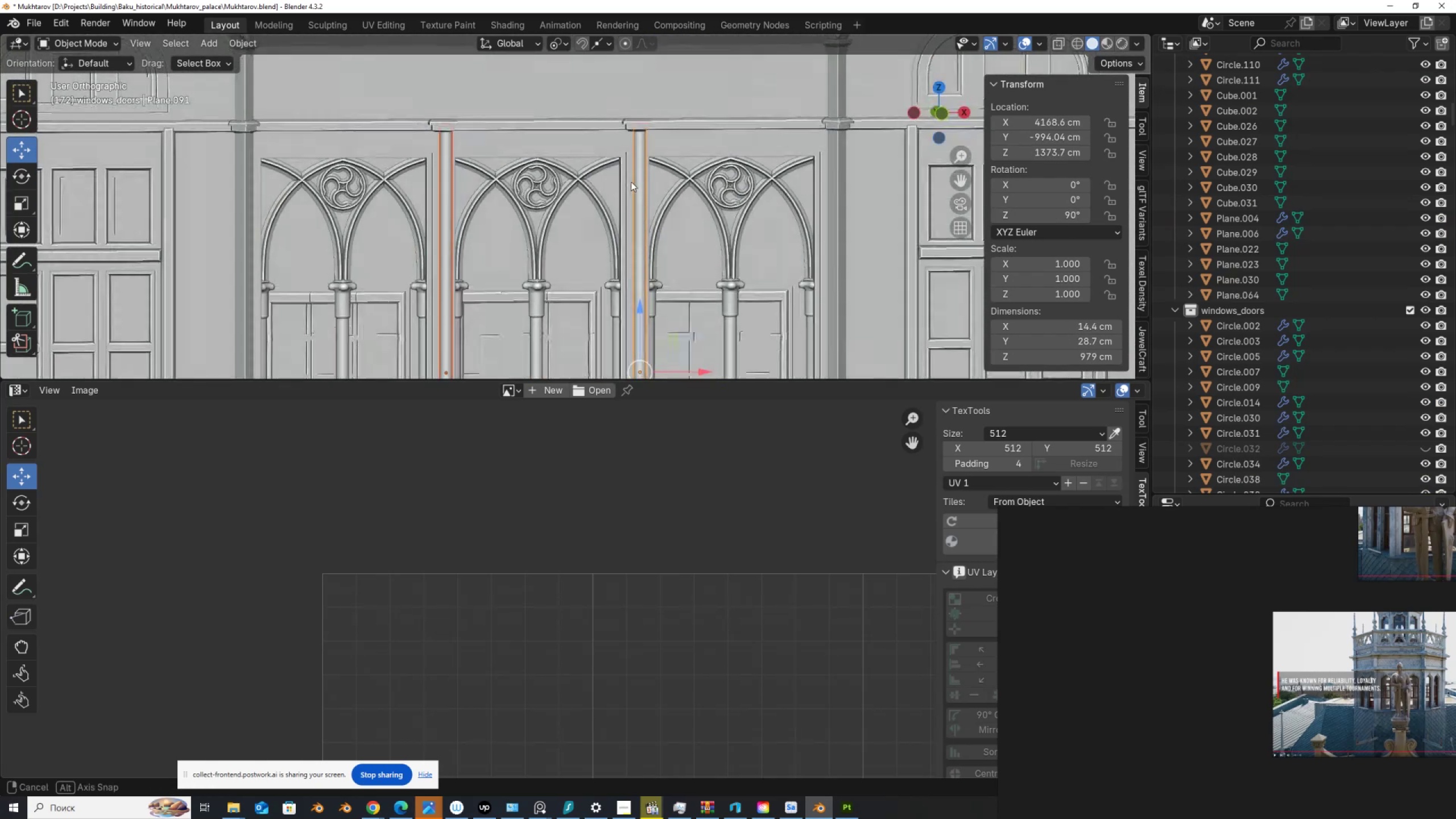 
hold_key(key=ShiftLeft, duration=0.48)
 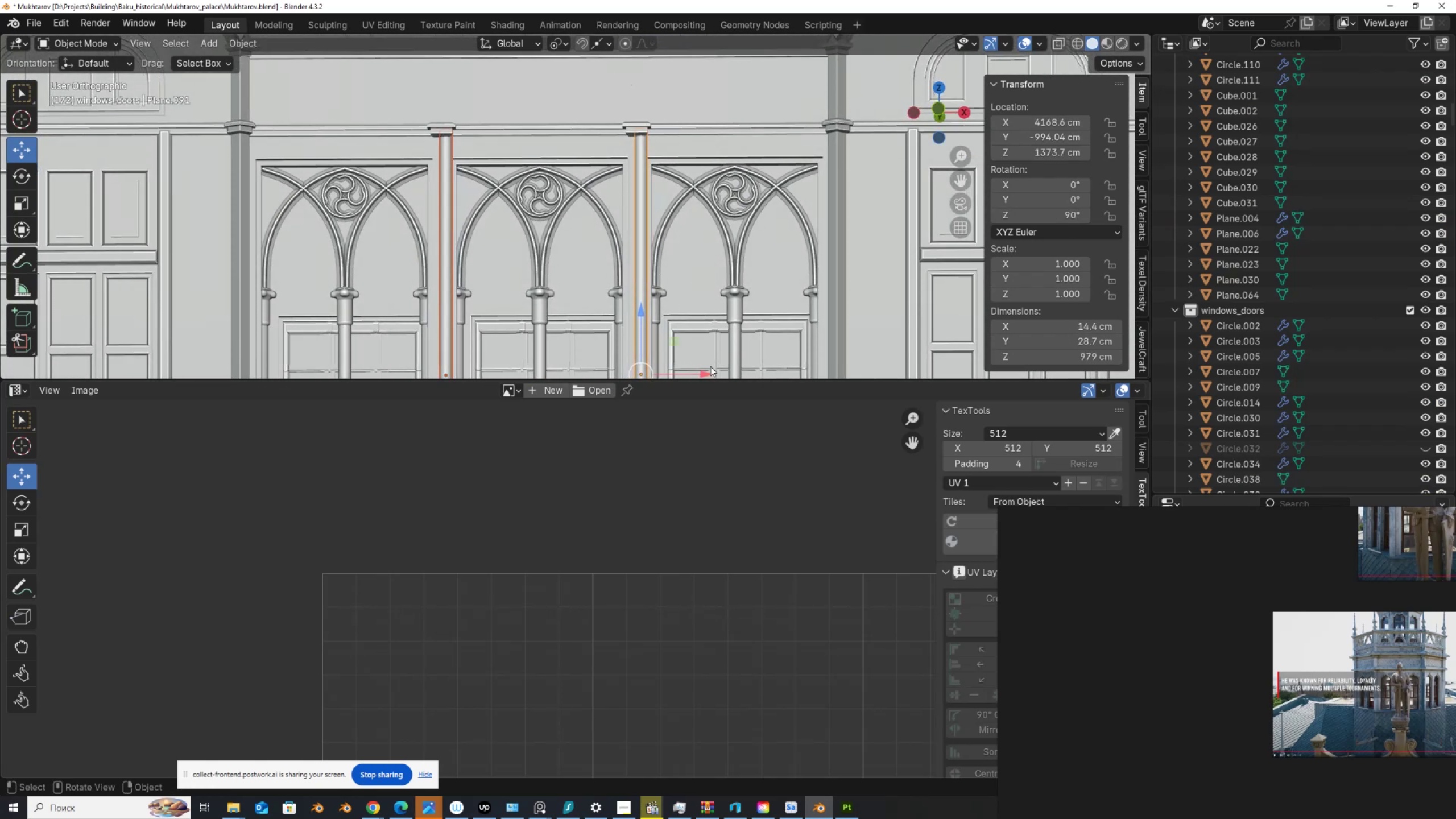 
wait(5.08)
 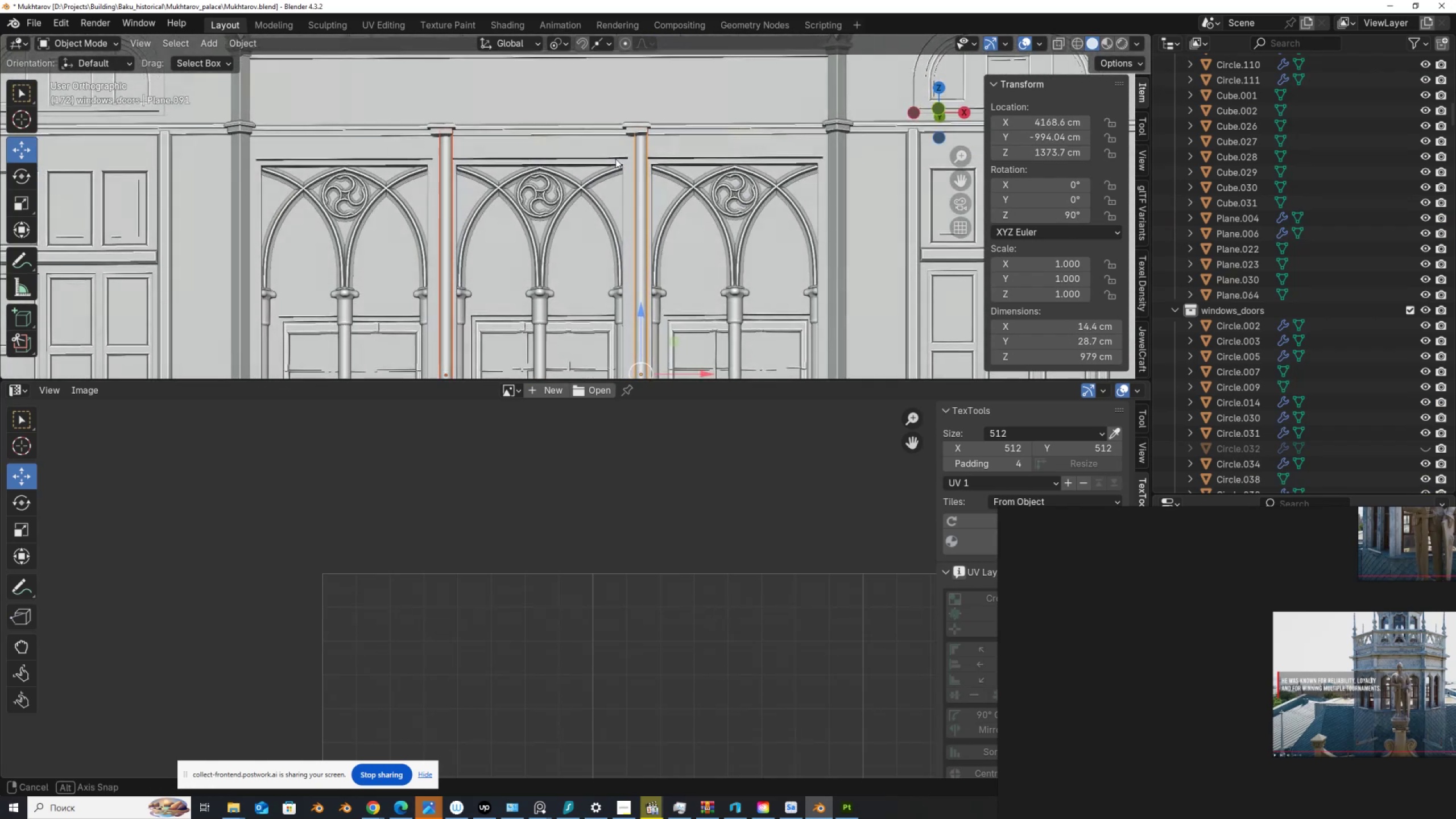 
hold_key(key=ControlLeft, duration=0.74)
 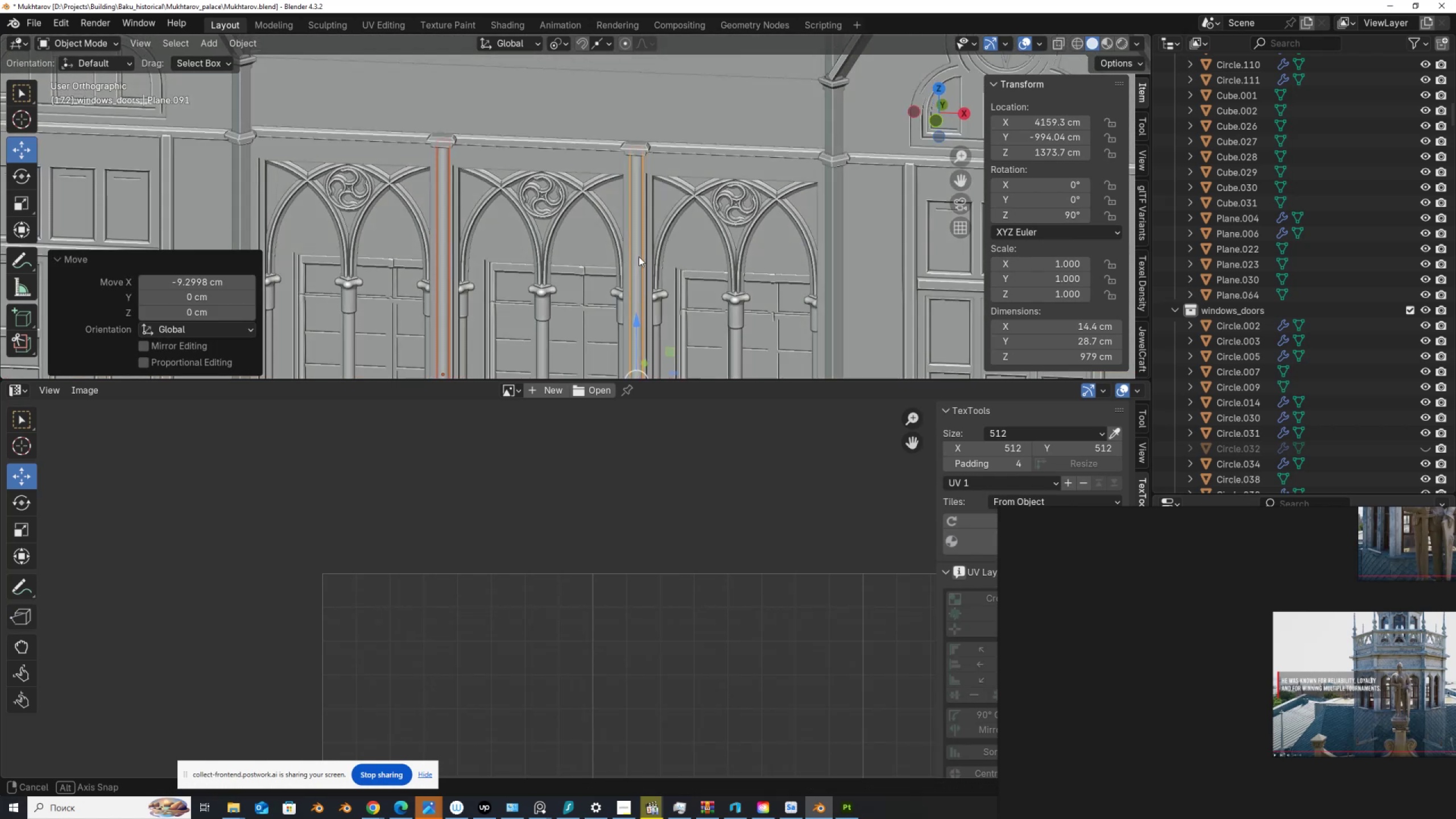 
hold_key(key=ShiftLeft, duration=0.68)
 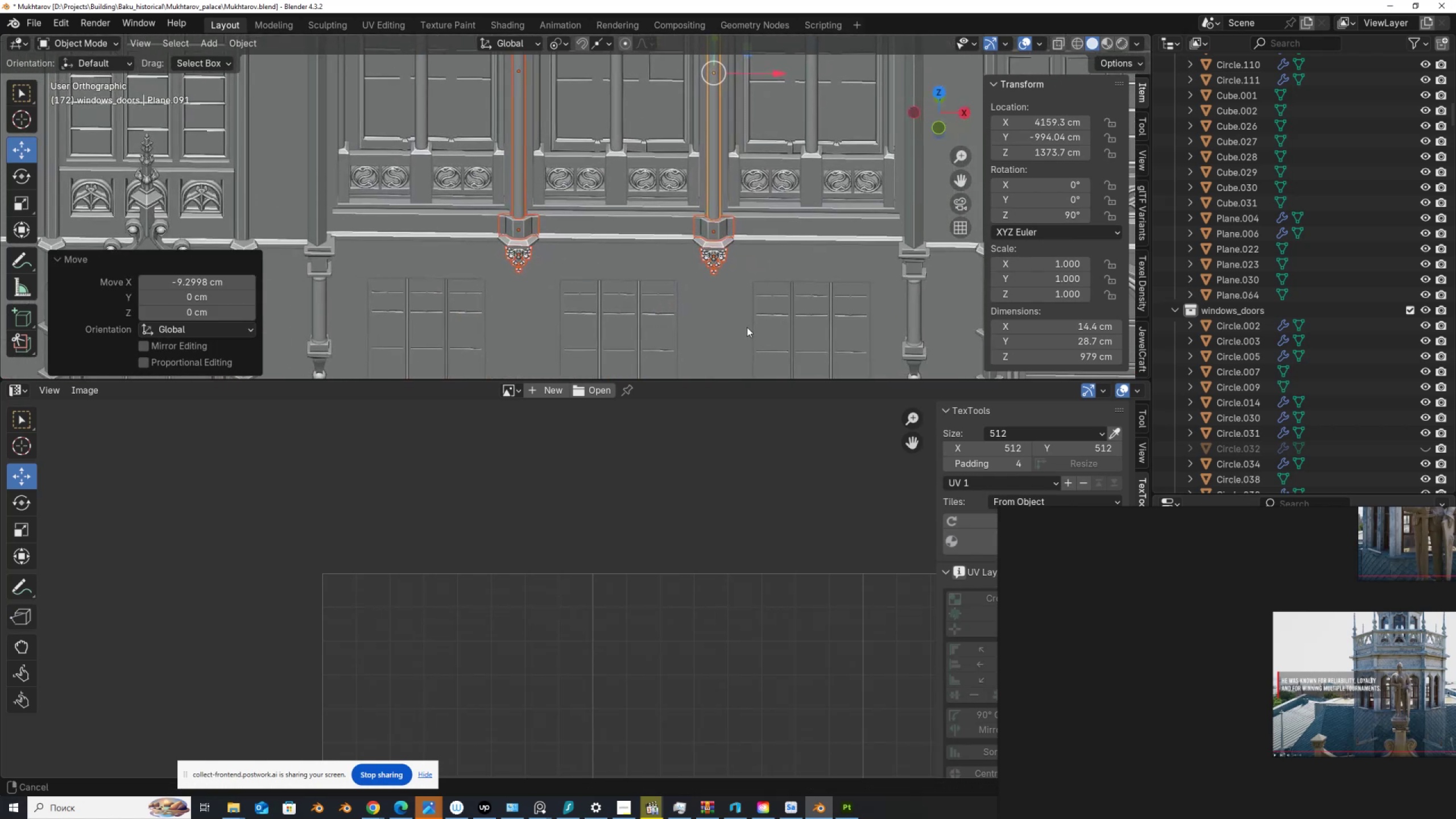 
scroll: coordinate [738, 353], scroll_direction: up, amount: 3.0
 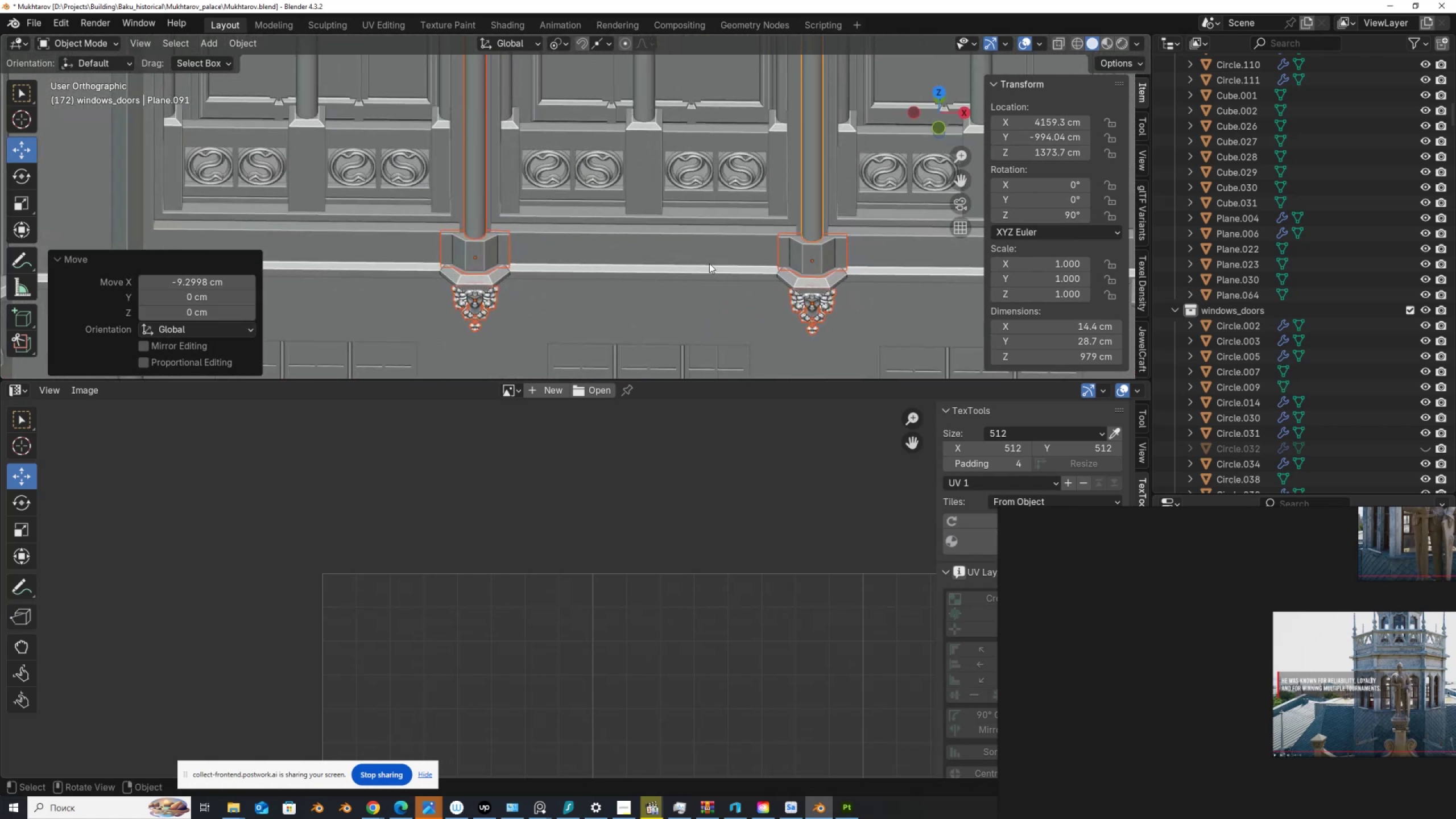 
scroll: coordinate [603, 270], scroll_direction: down, amount: 1.0
 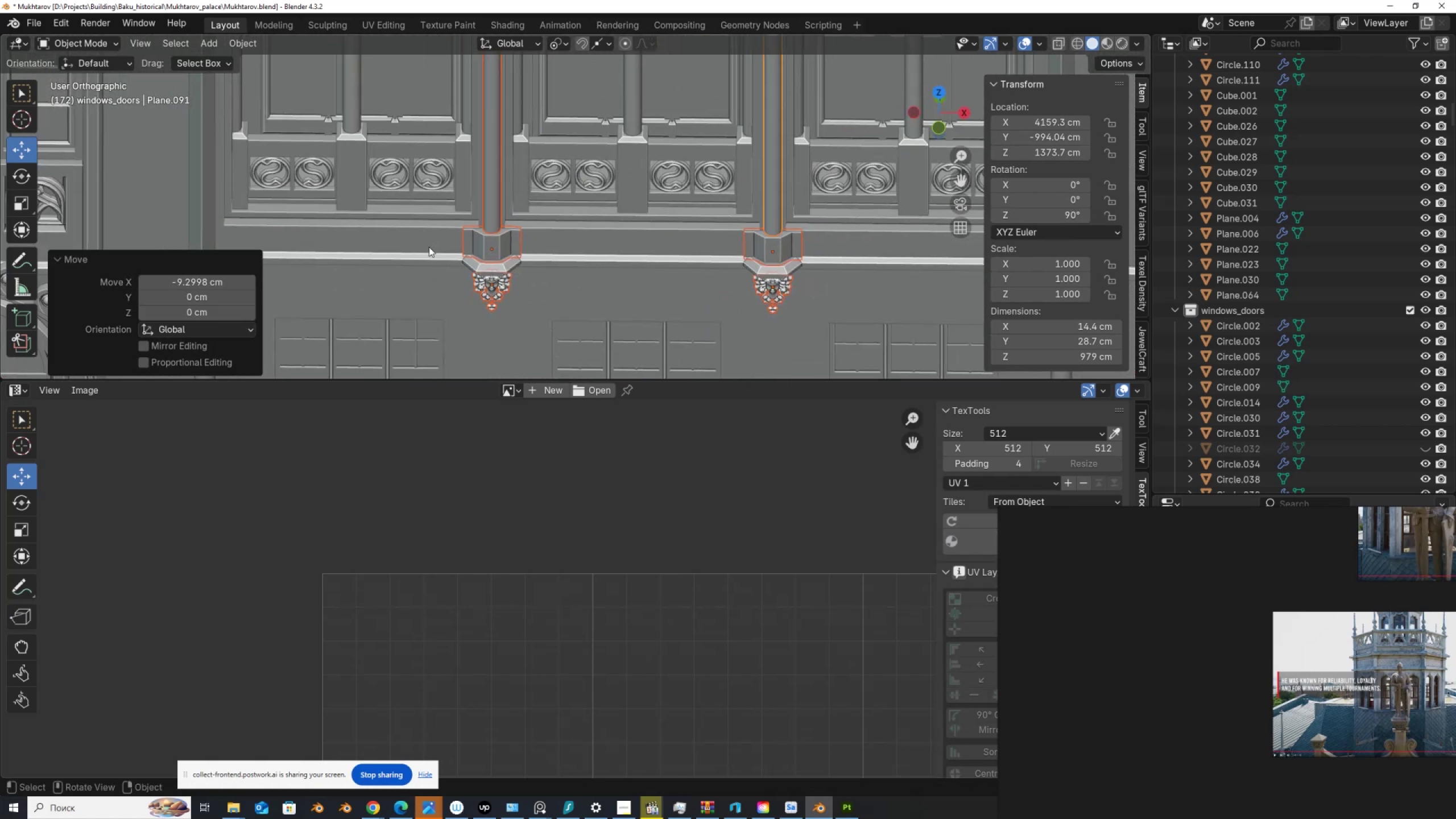 
hold_key(key=ShiftLeft, duration=0.84)
 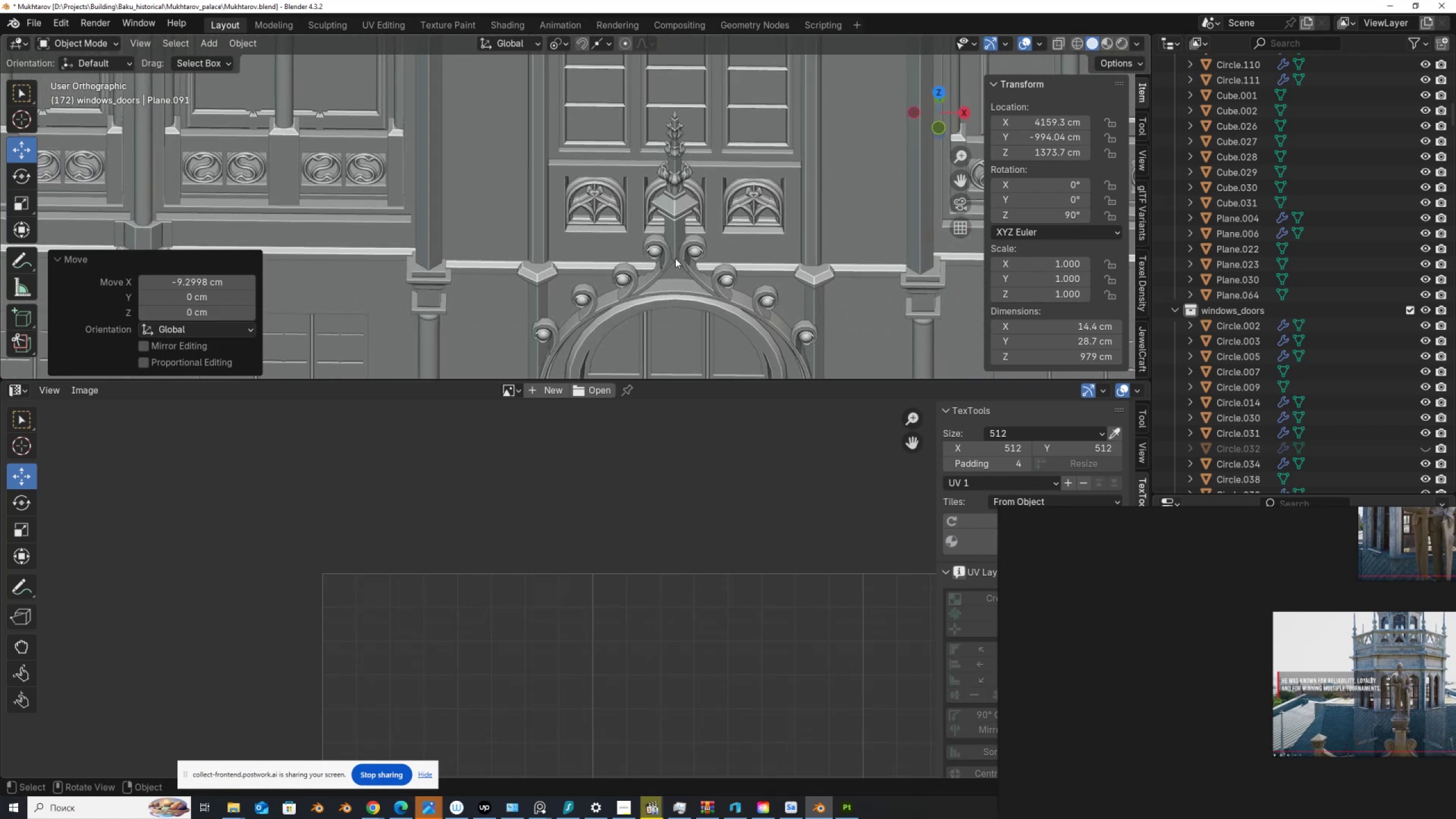 
hold_key(key=ShiftLeft, duration=1.46)
 